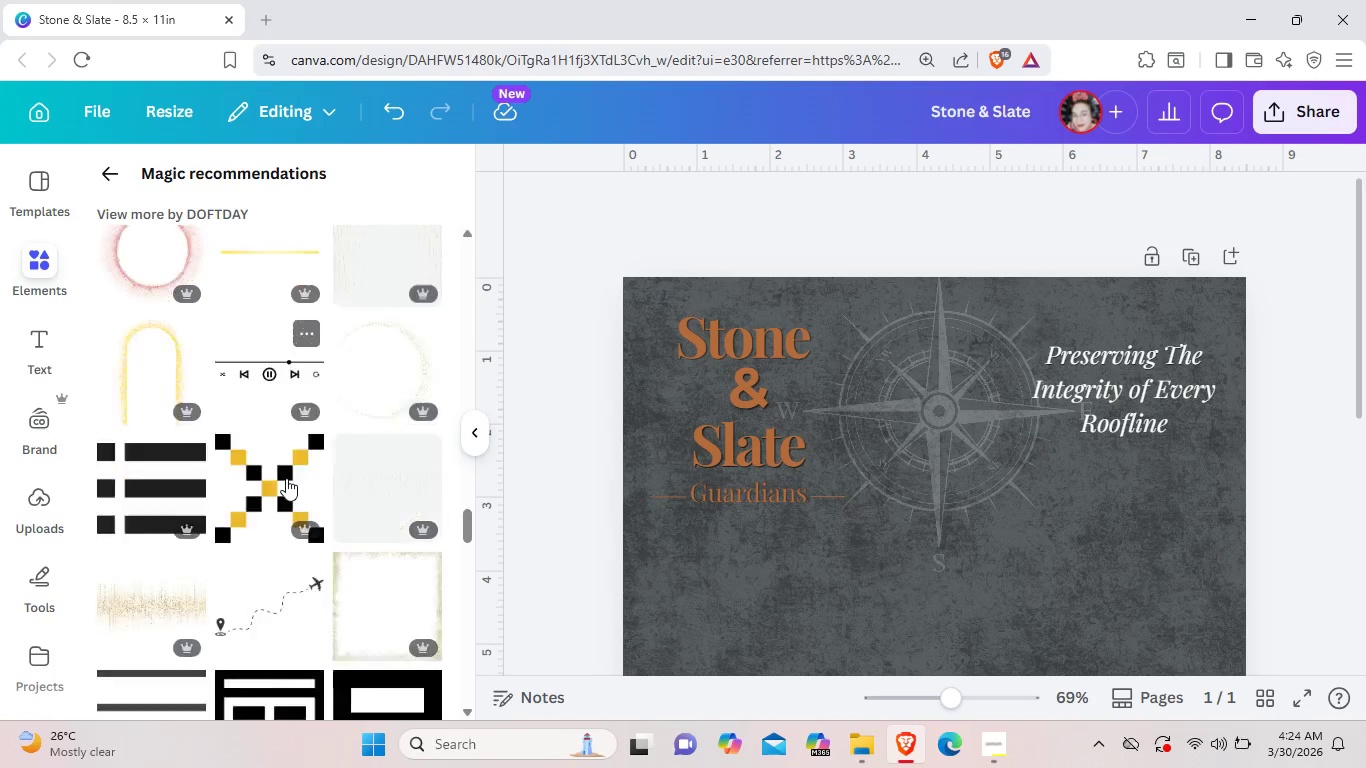 
scroll: coordinate [288, 478], scroll_direction: down, amount: 7.0
 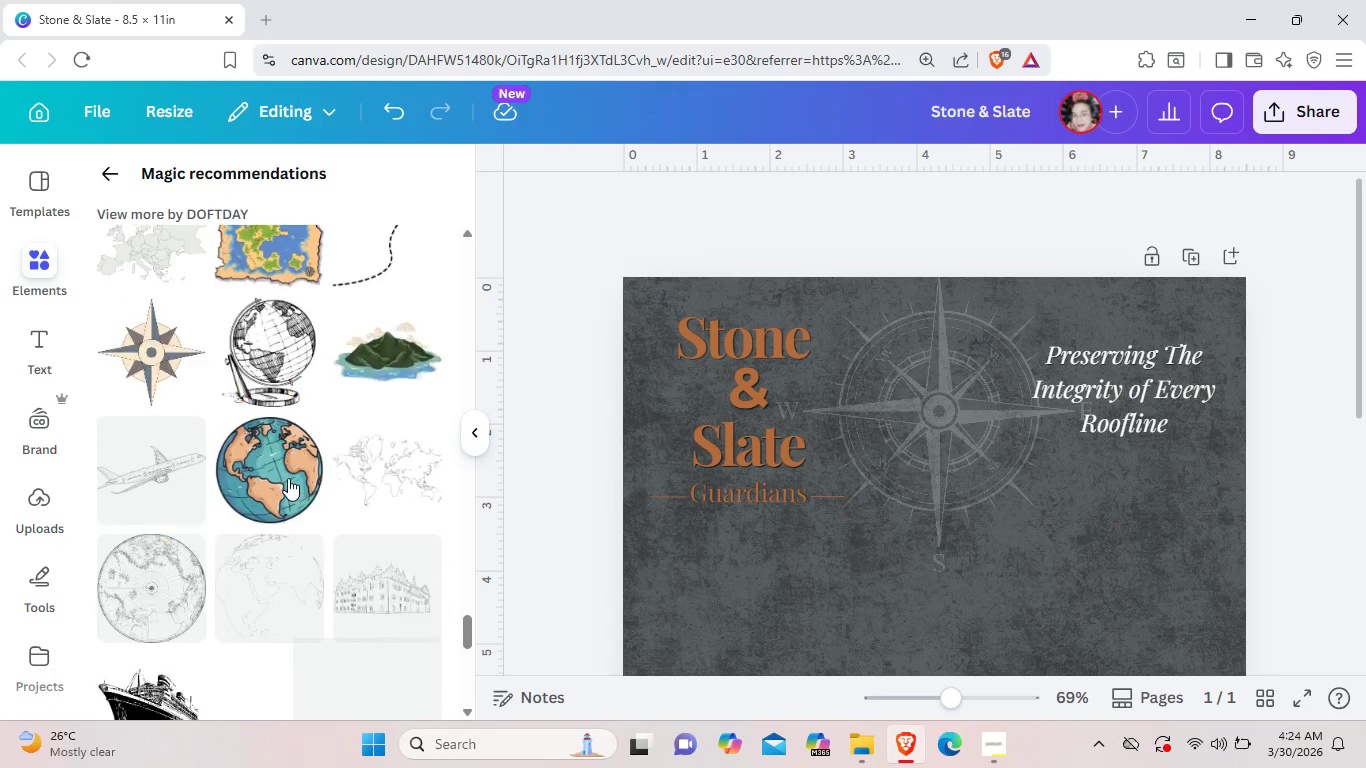 
scroll: coordinate [288, 478], scroll_direction: up, amount: 3.0
 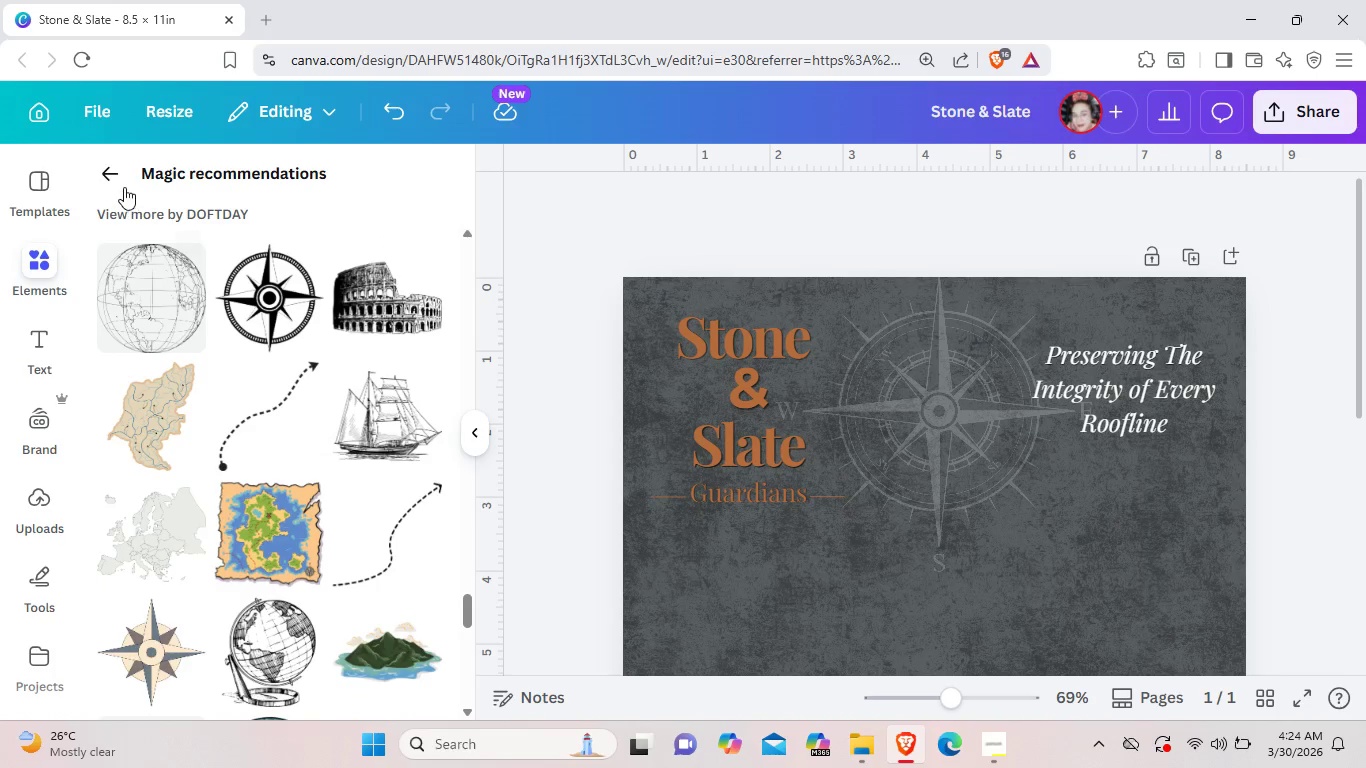 
mouse_move([152, 204])
 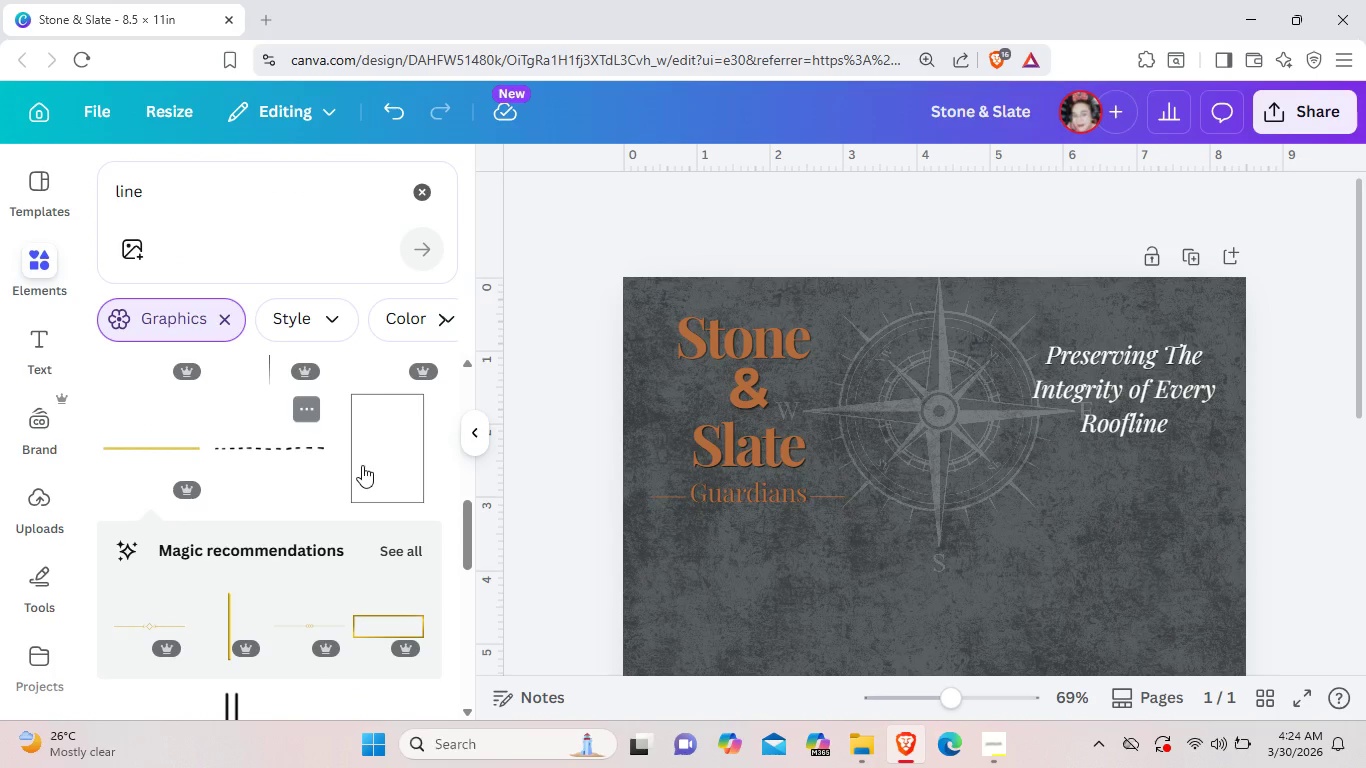 
left_click([376, 461])
 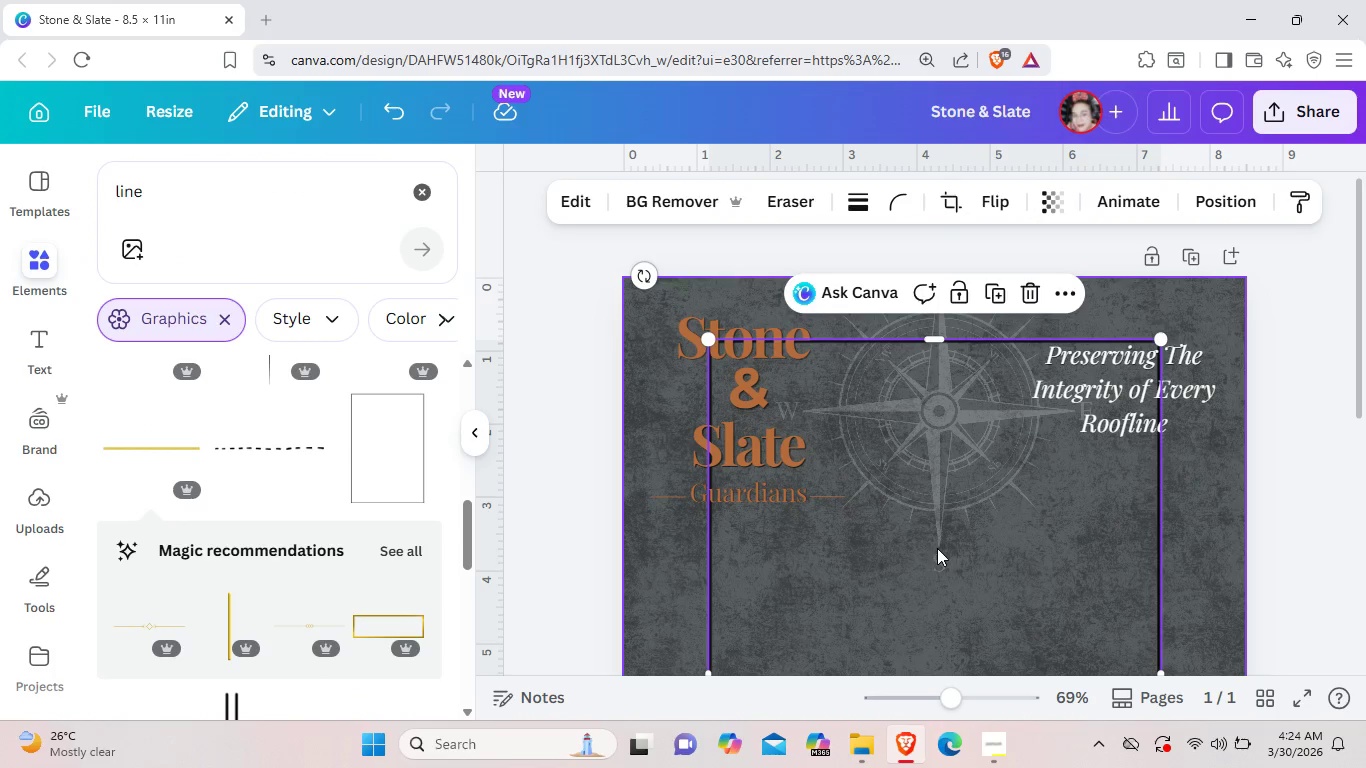 
left_click_drag(start_coordinate=[976, 567], to_coordinate=[937, 621])
 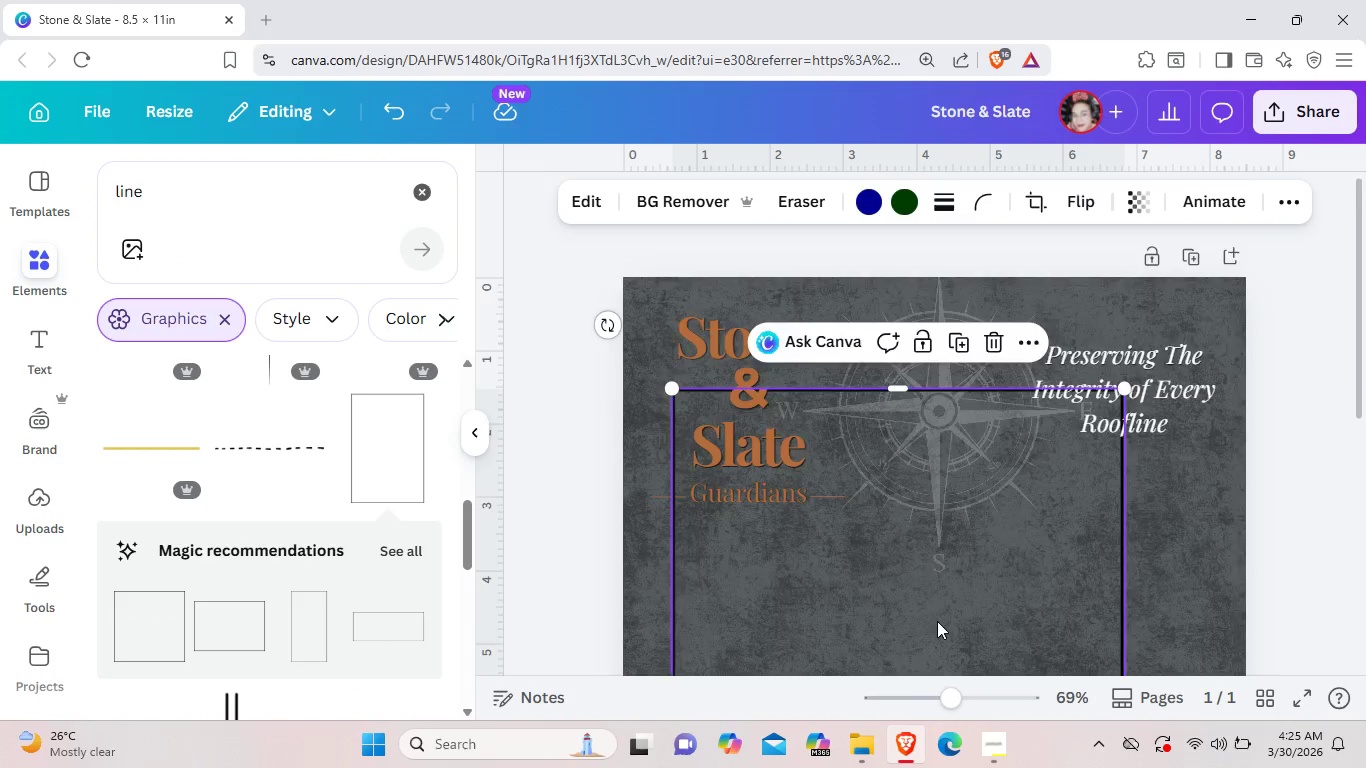 
scroll: coordinate [937, 621], scroll_direction: down, amount: 3.0
 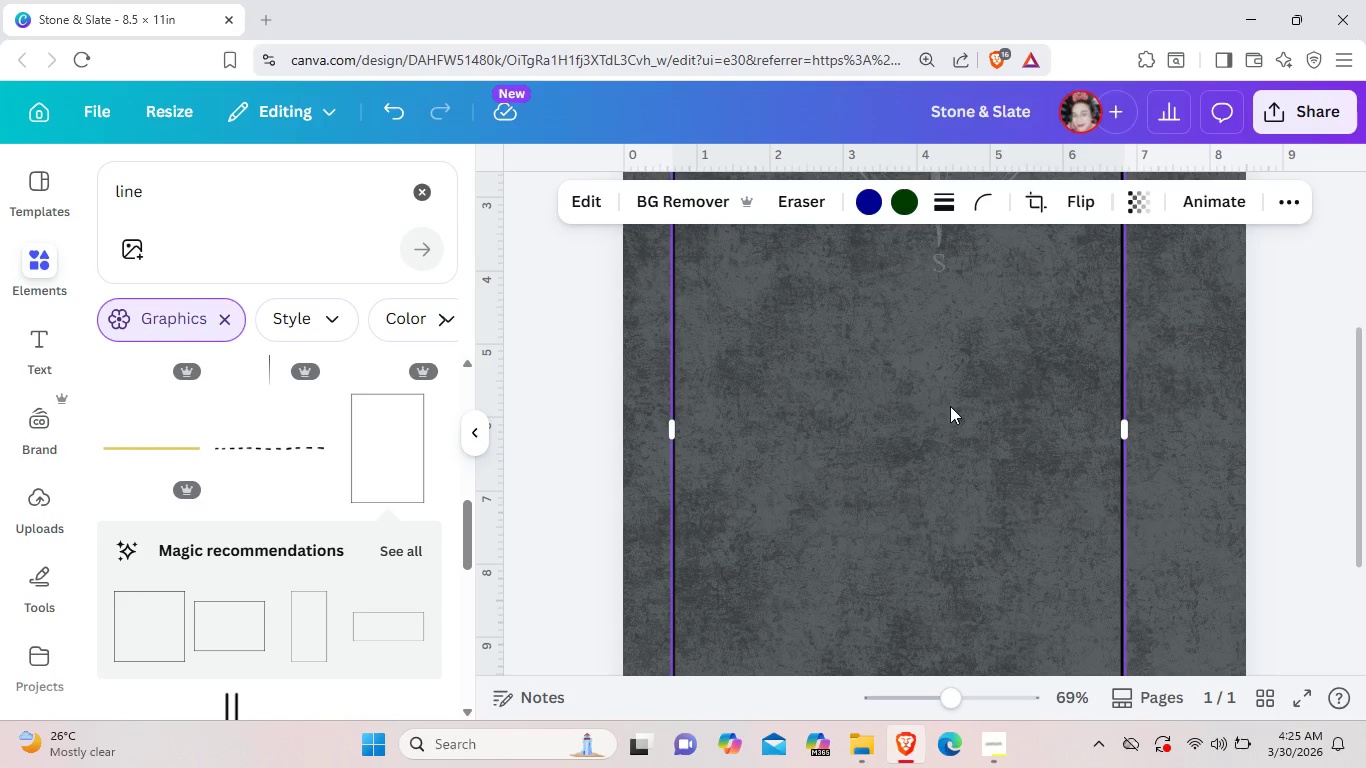 
left_click_drag(start_coordinate=[950, 405], to_coordinate=[1008, 637])
 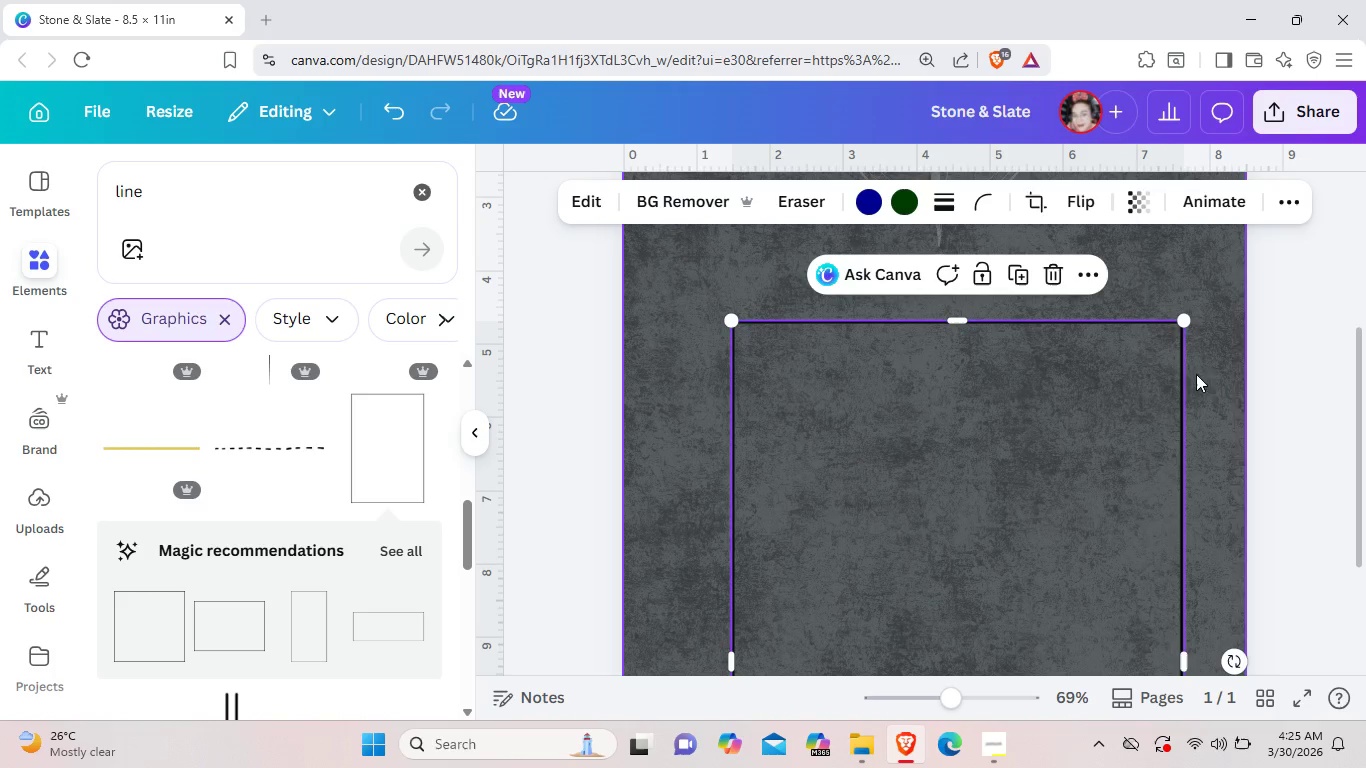 
left_click_drag(start_coordinate=[1185, 320], to_coordinate=[843, 384])
 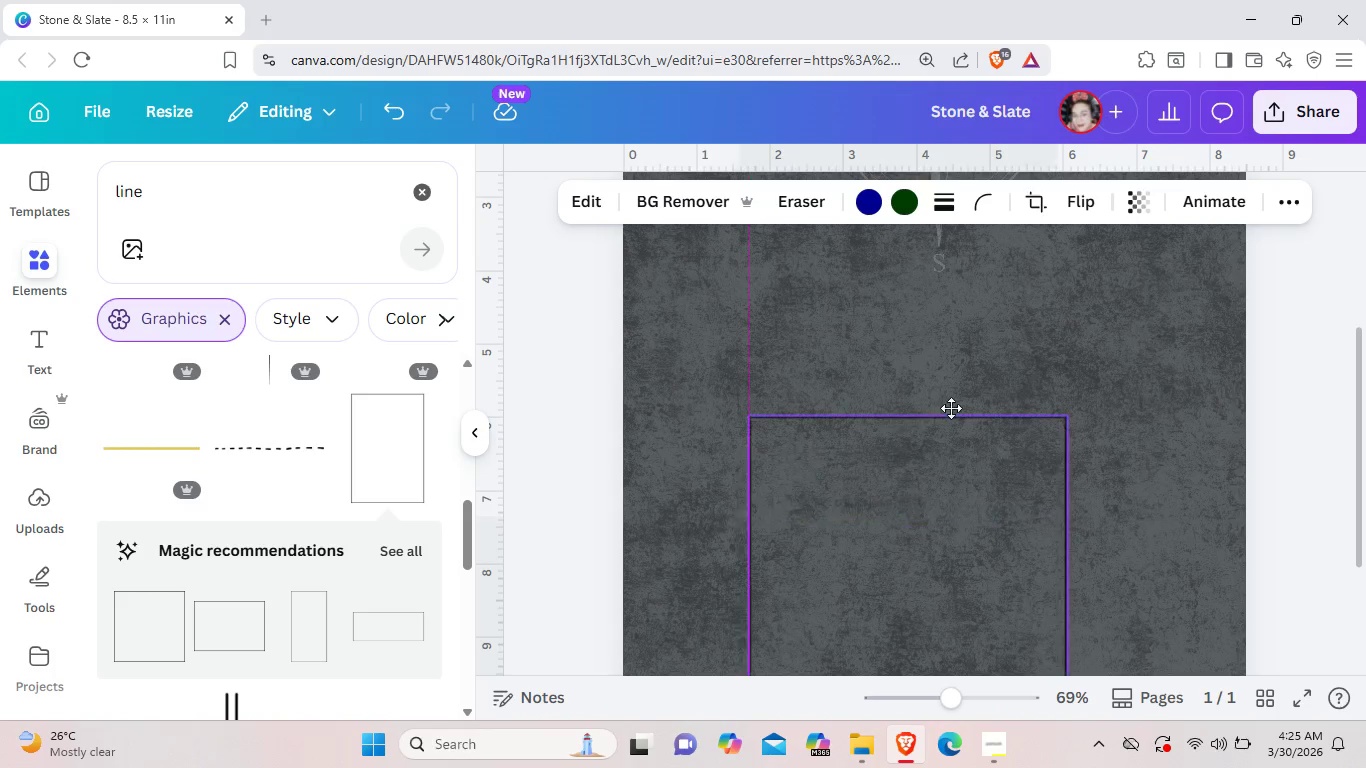 
left_click_drag(start_coordinate=[927, 602], to_coordinate=[998, 308])
 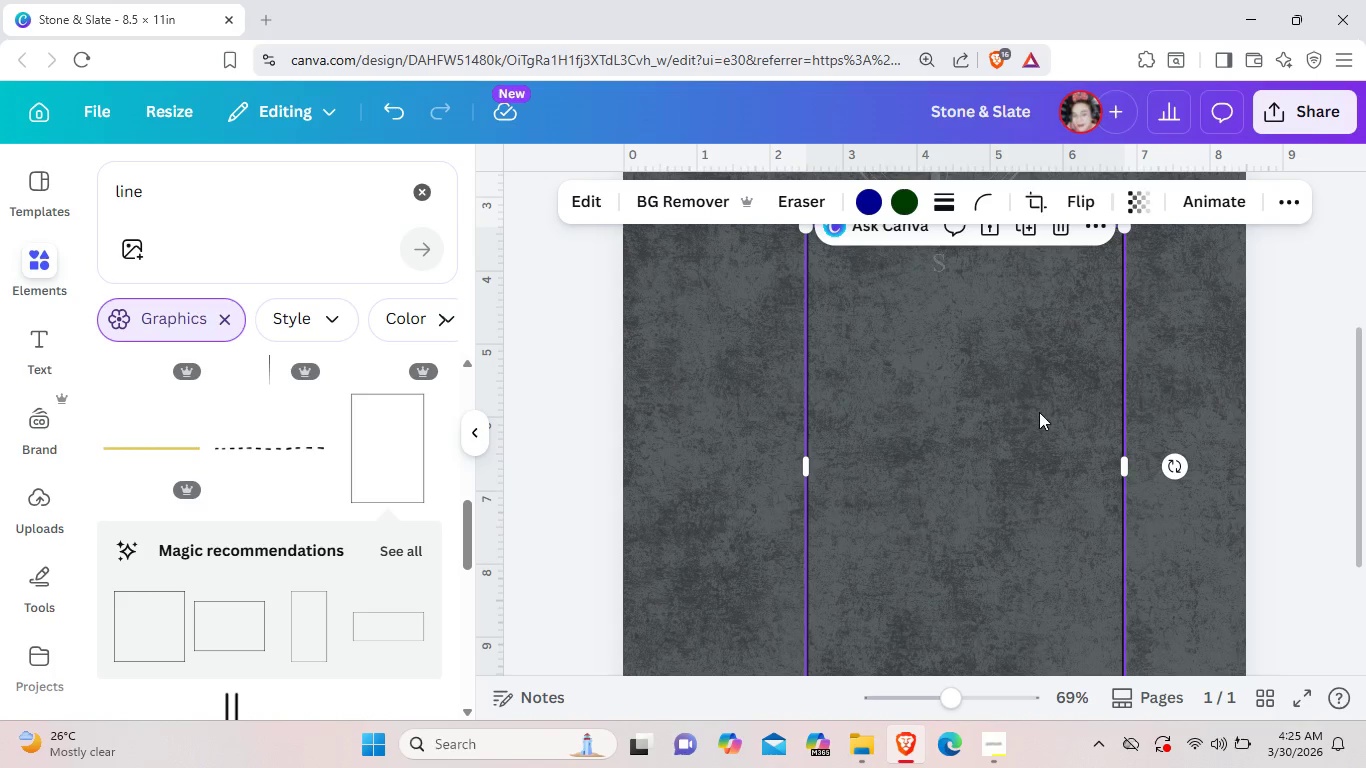 
left_click_drag(start_coordinate=[1039, 412], to_coordinate=[1034, 571])
 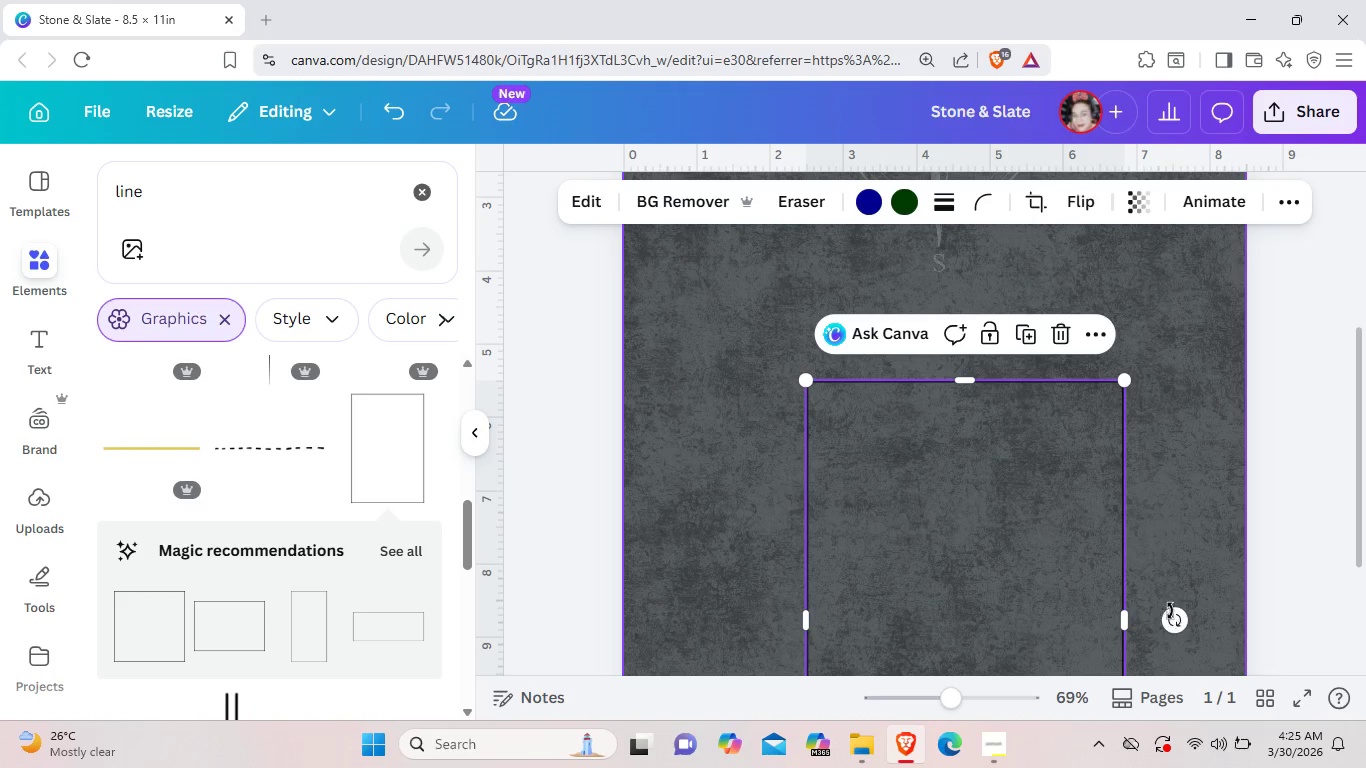 
left_click_drag(start_coordinate=[1171, 611], to_coordinate=[959, 379])
 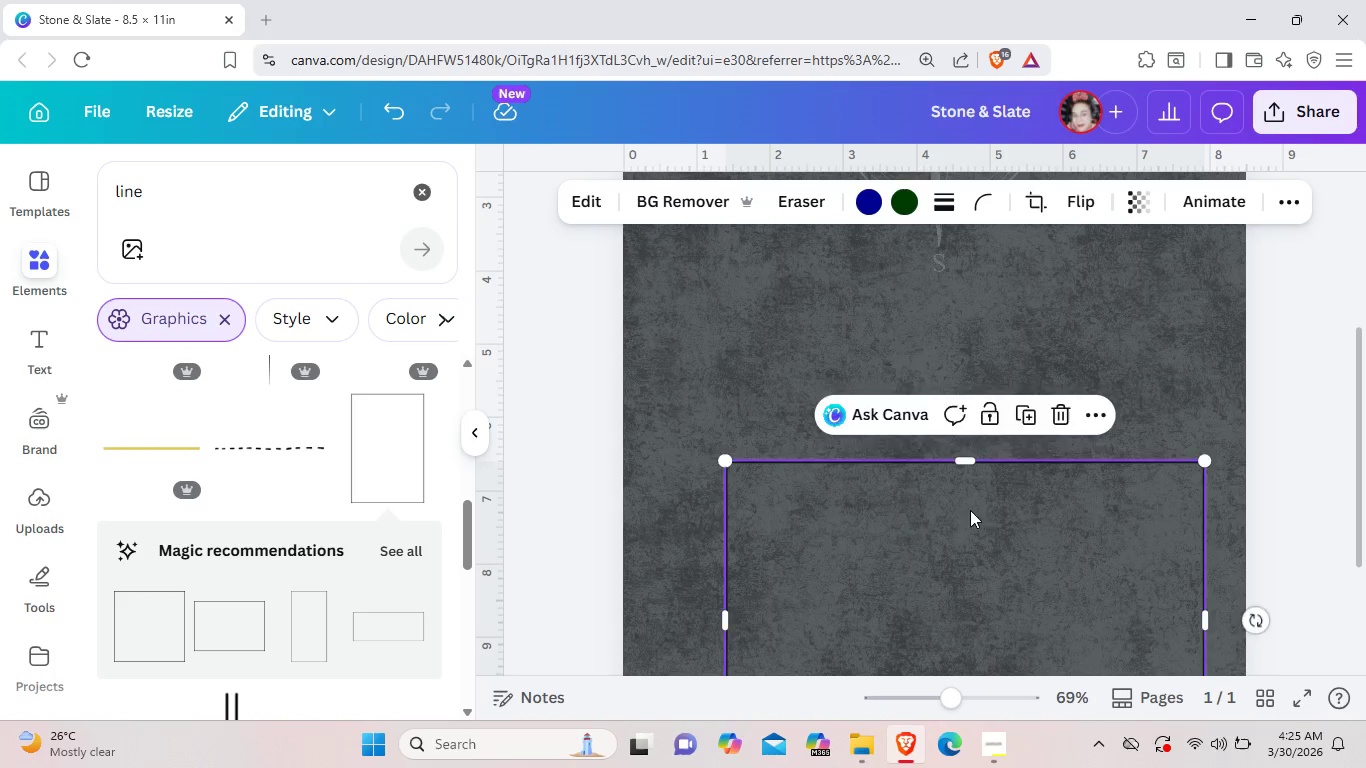 
left_click_drag(start_coordinate=[973, 532], to_coordinate=[900, 342])
 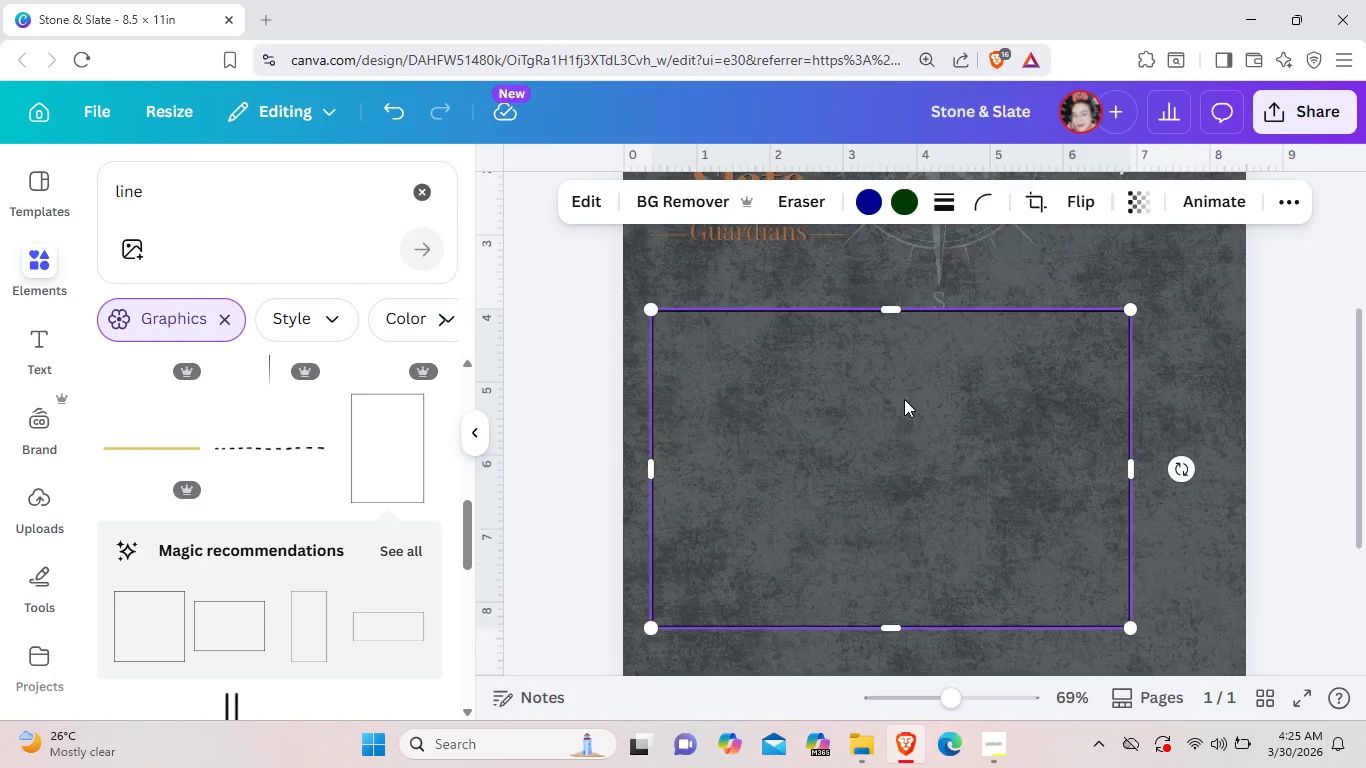 
left_click_drag(start_coordinate=[910, 549], to_coordinate=[884, 508])
 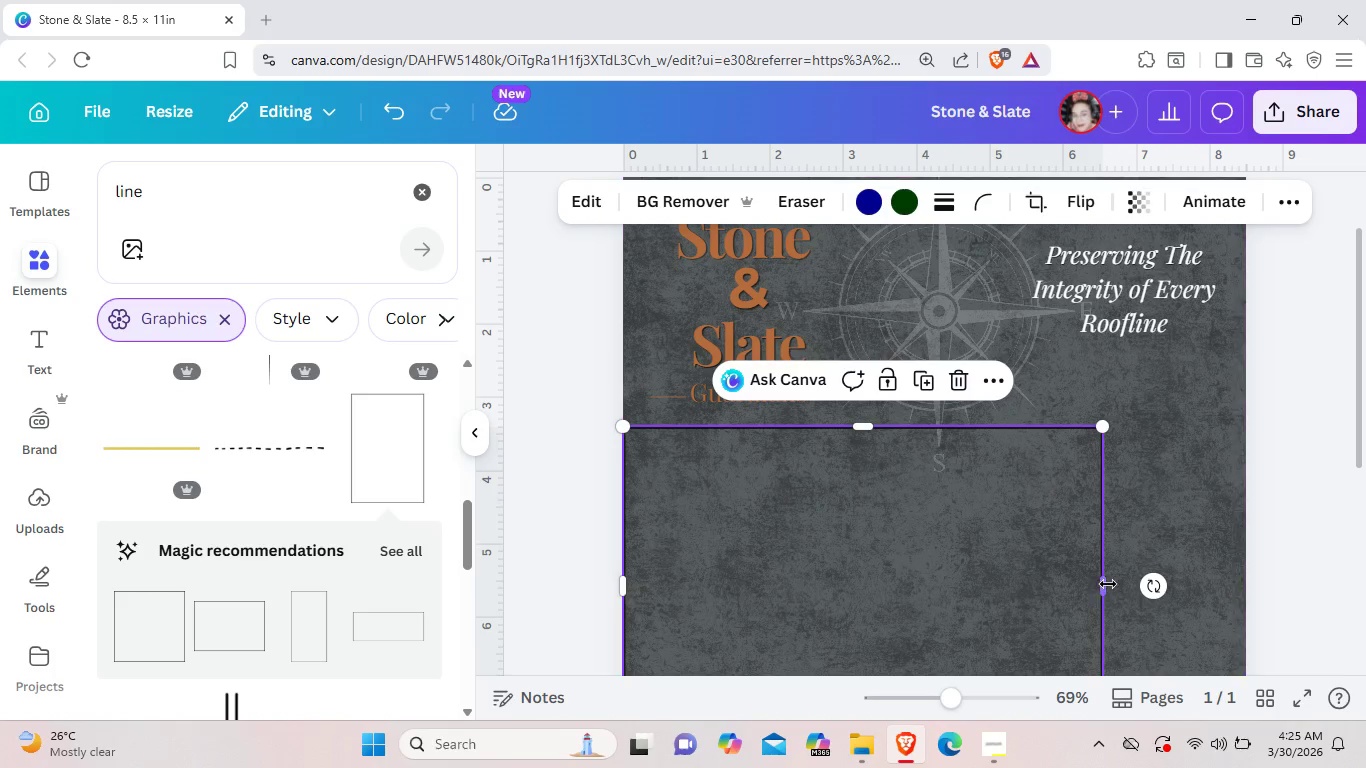 
scroll: coordinate [904, 397], scroll_direction: up, amount: 2.0
 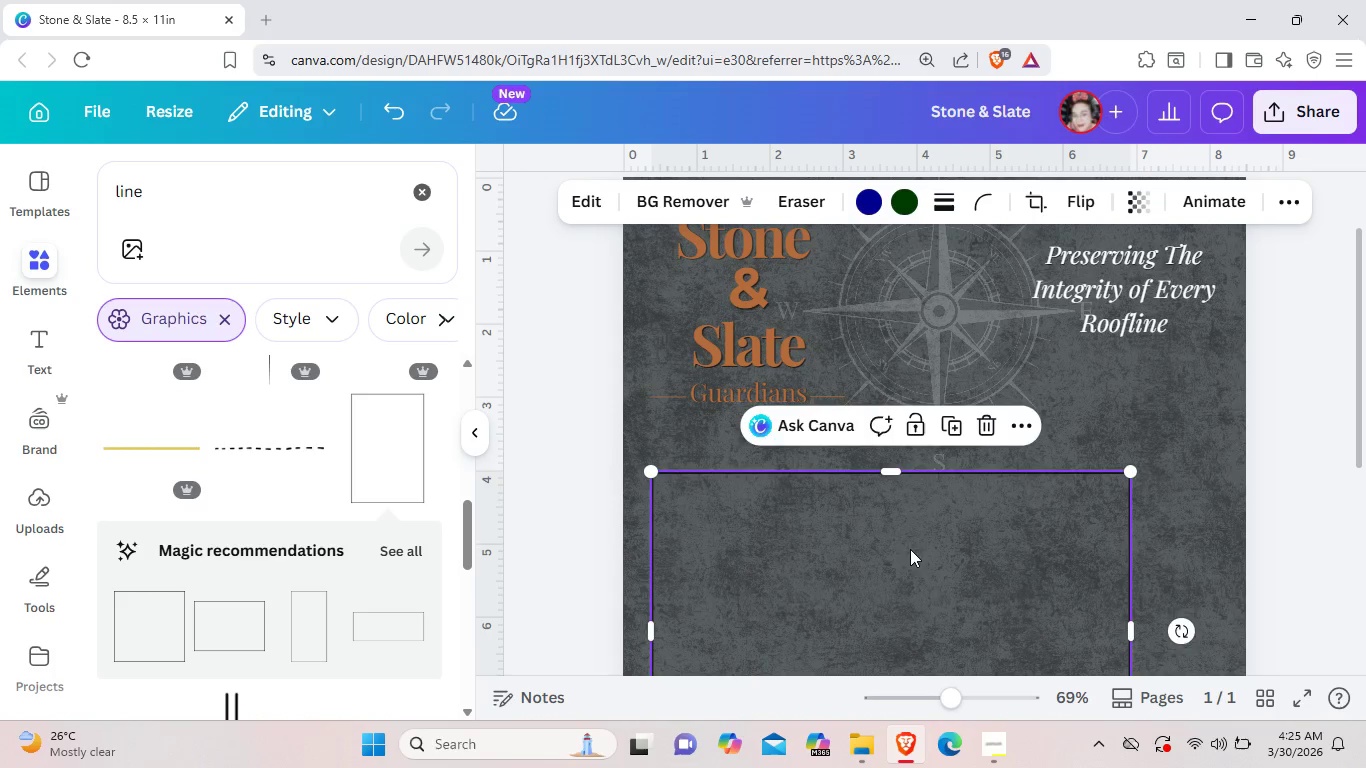 
left_click_drag(start_coordinate=[1107, 584], to_coordinate=[1244, 543])
 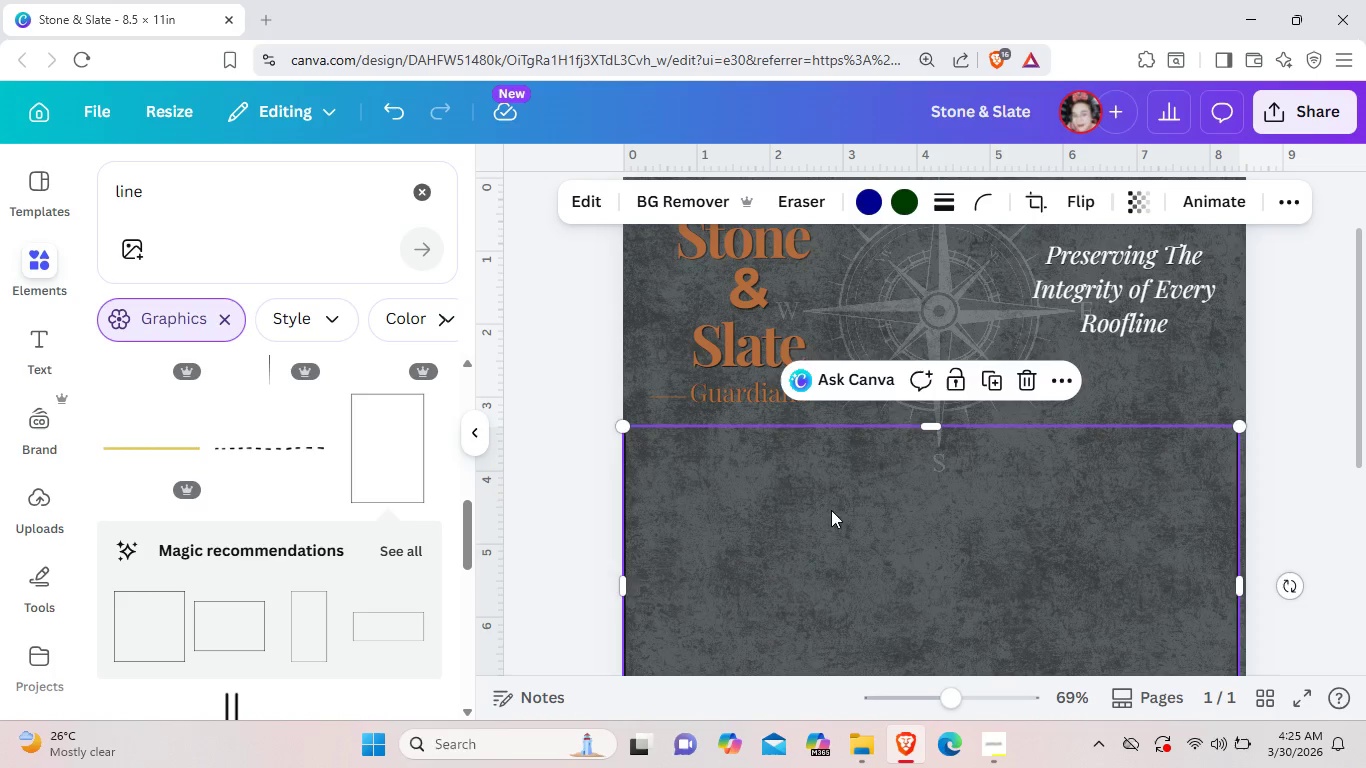 
left_click_drag(start_coordinate=[830, 510], to_coordinate=[839, 509])
 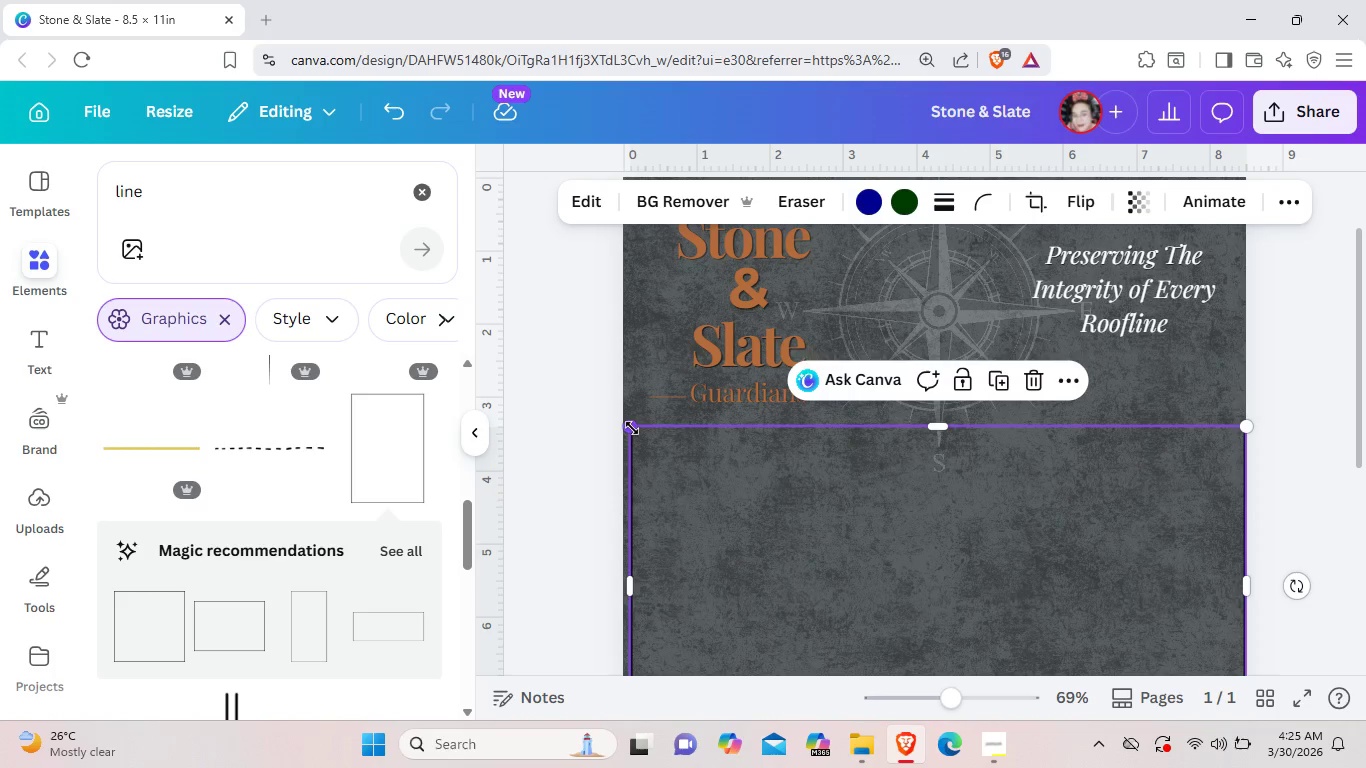 
left_click_drag(start_coordinate=[632, 428], to_coordinate=[651, 435])
 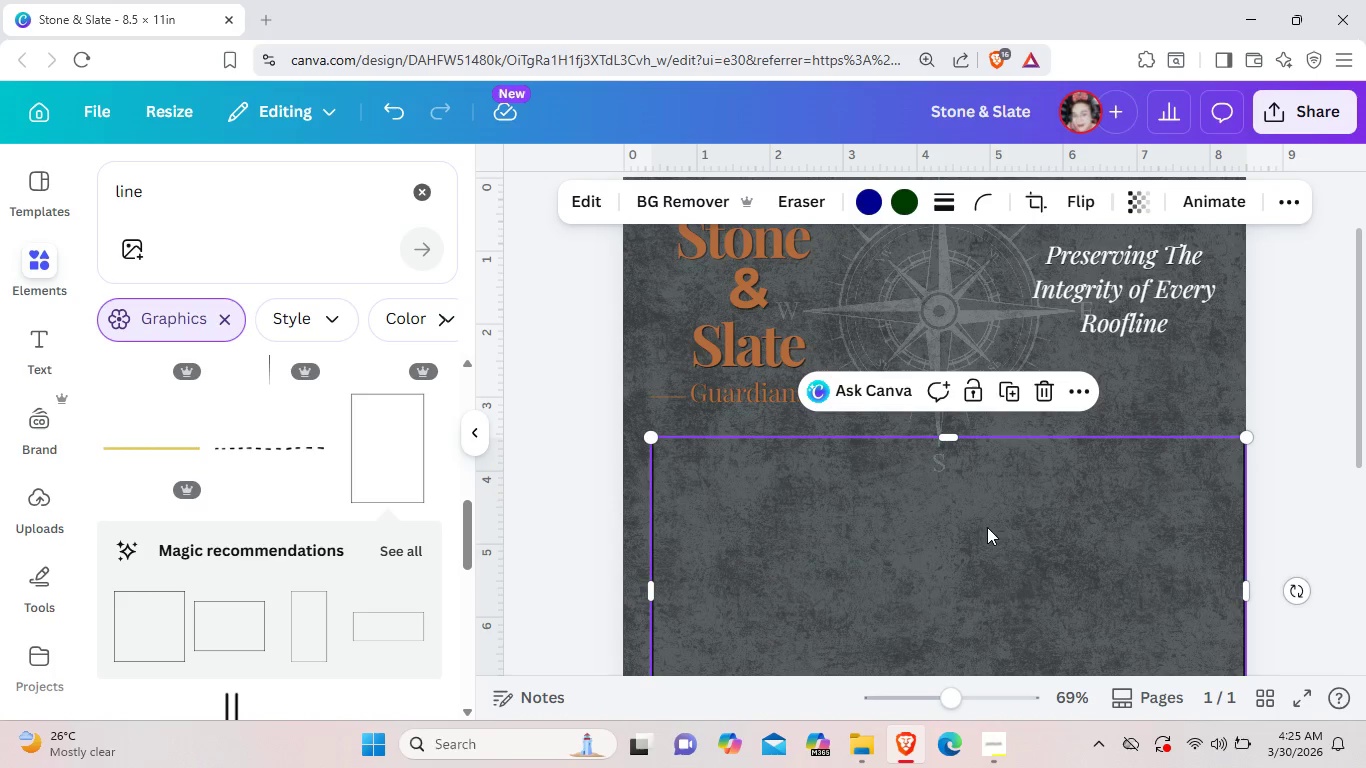 
left_click_drag(start_coordinate=[987, 527], to_coordinate=[973, 512])
 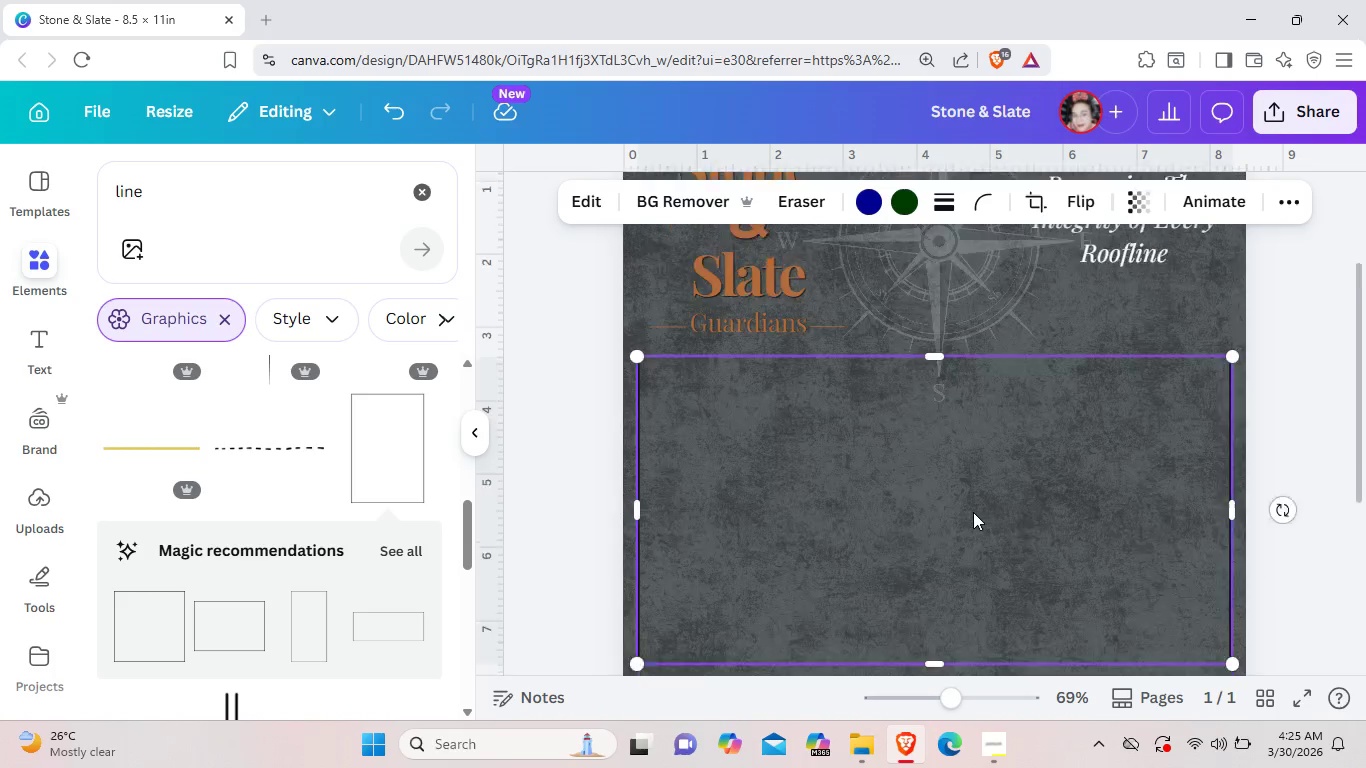 
scroll: coordinate [973, 512], scroll_direction: down, amount: 2.0
 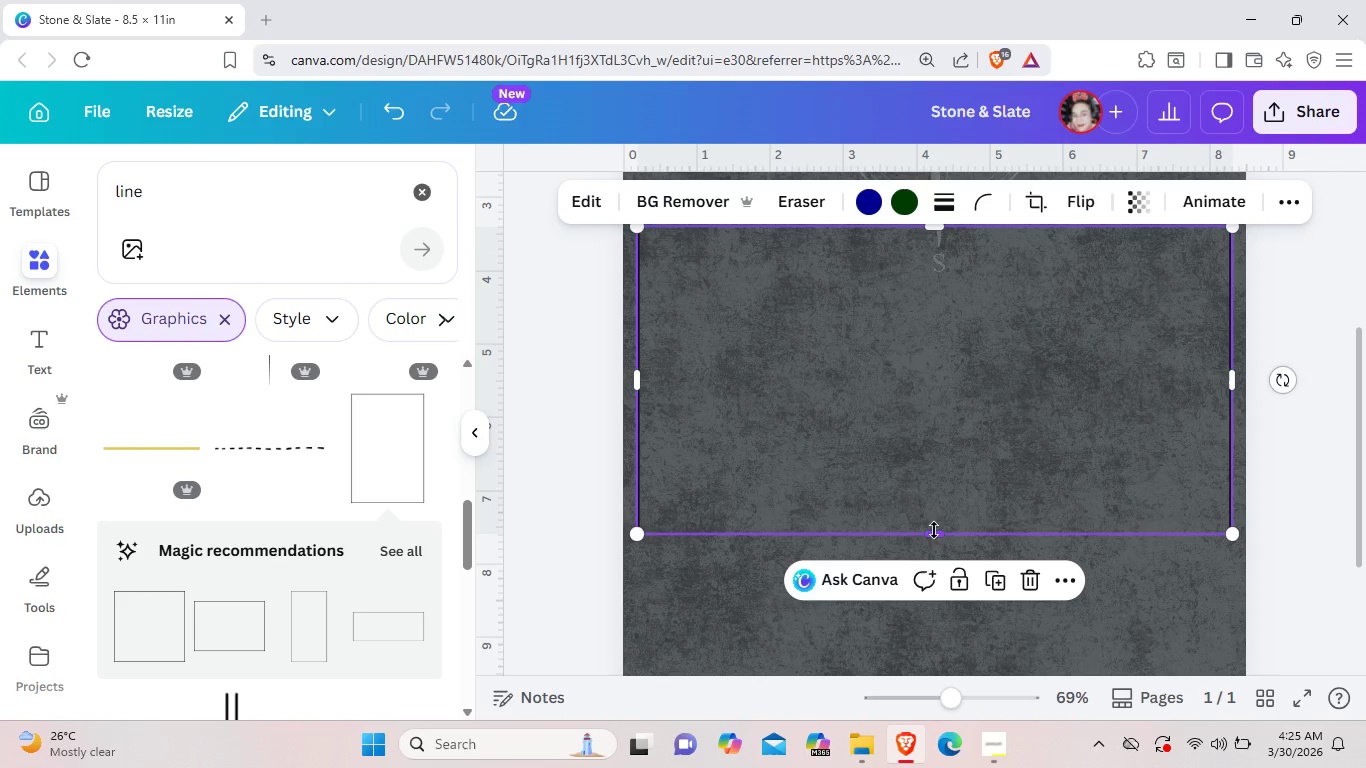 
left_click_drag(start_coordinate=[934, 530], to_coordinate=[937, 386])
 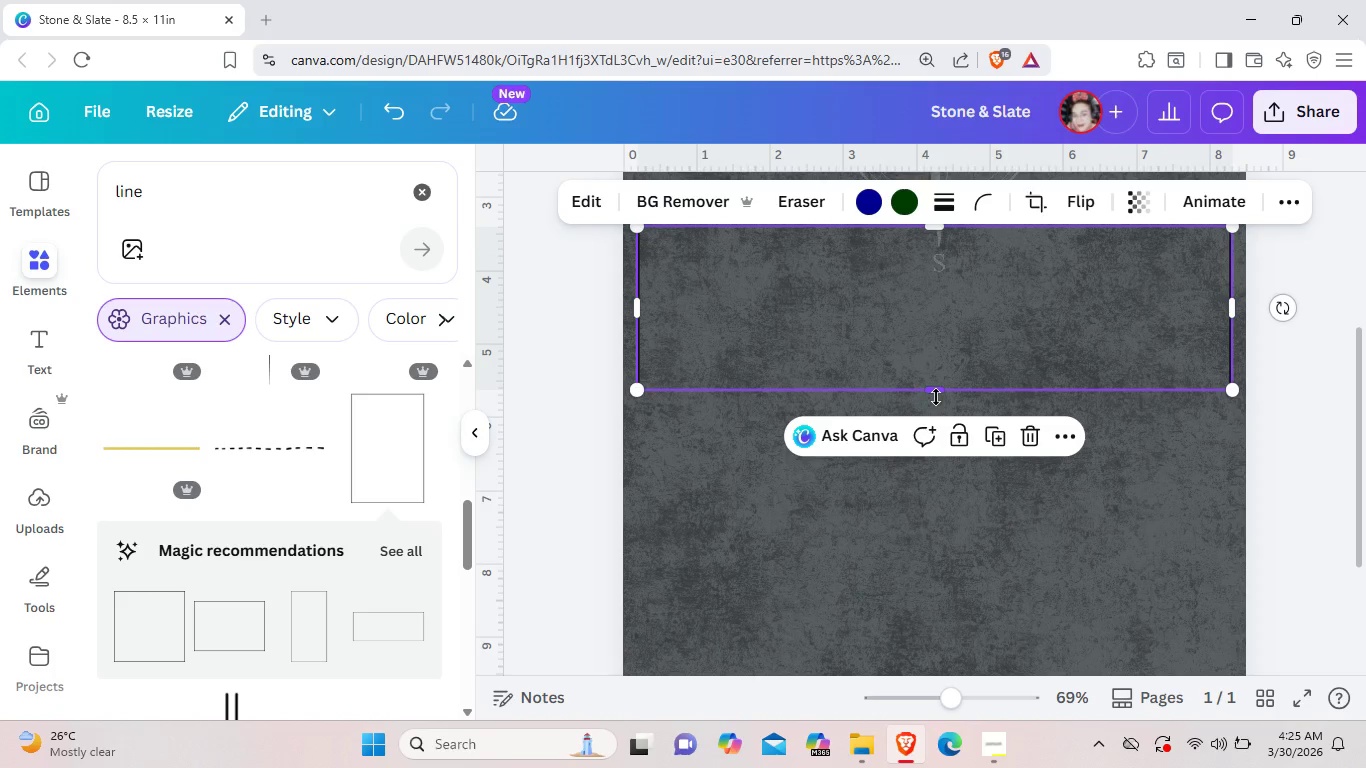 
scroll: coordinate [973, 464], scroll_direction: up, amount: 3.0
 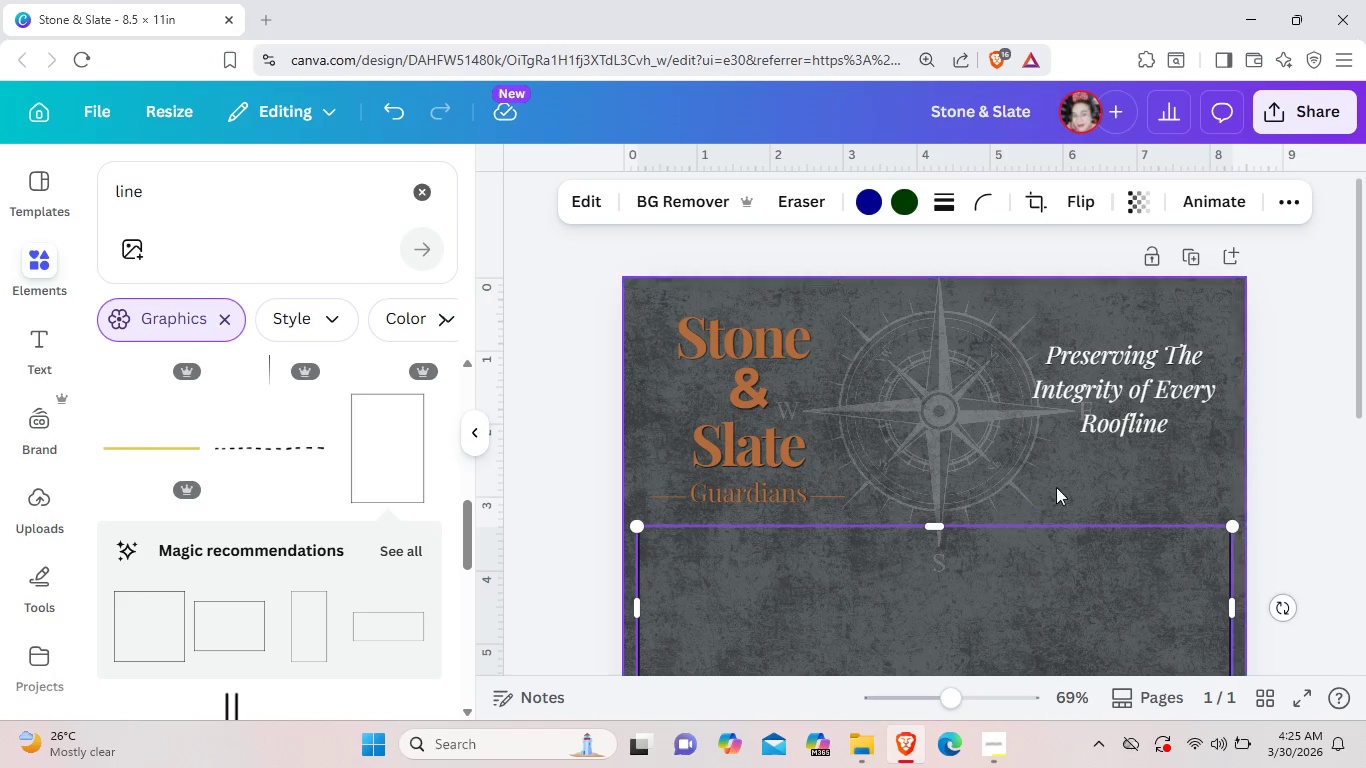 
left_click([1059, 485])
 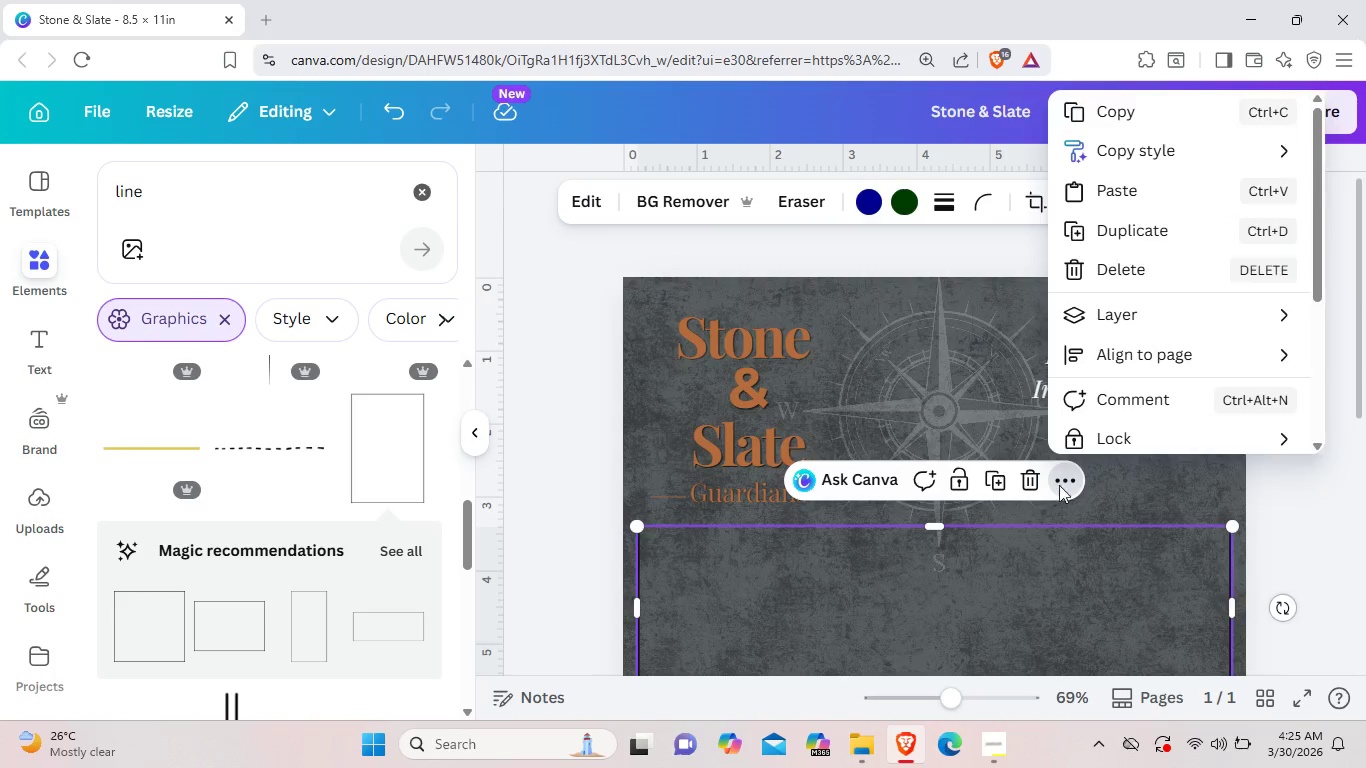 
scroll: coordinate [1059, 485], scroll_direction: down, amount: 1.0
 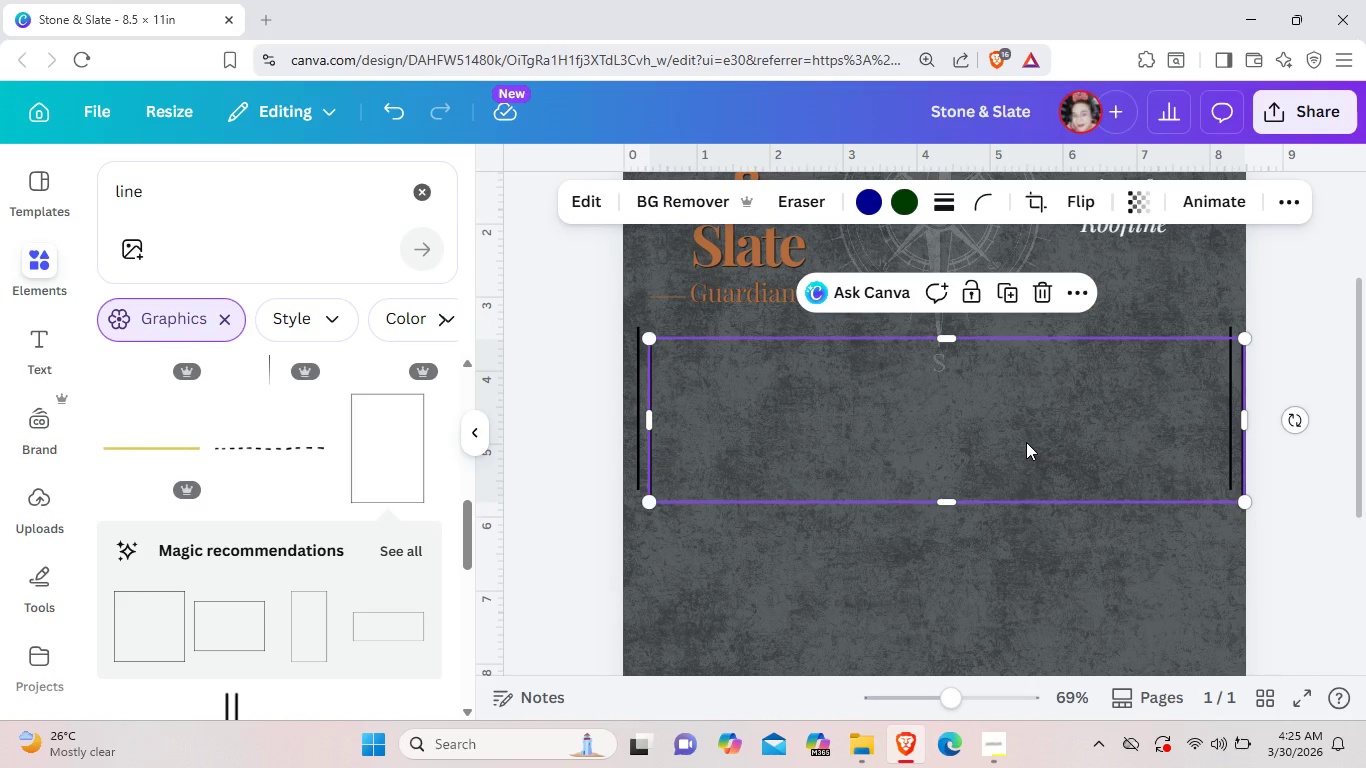 
left_click_drag(start_coordinate=[1026, 442], to_coordinate=[1016, 491])
 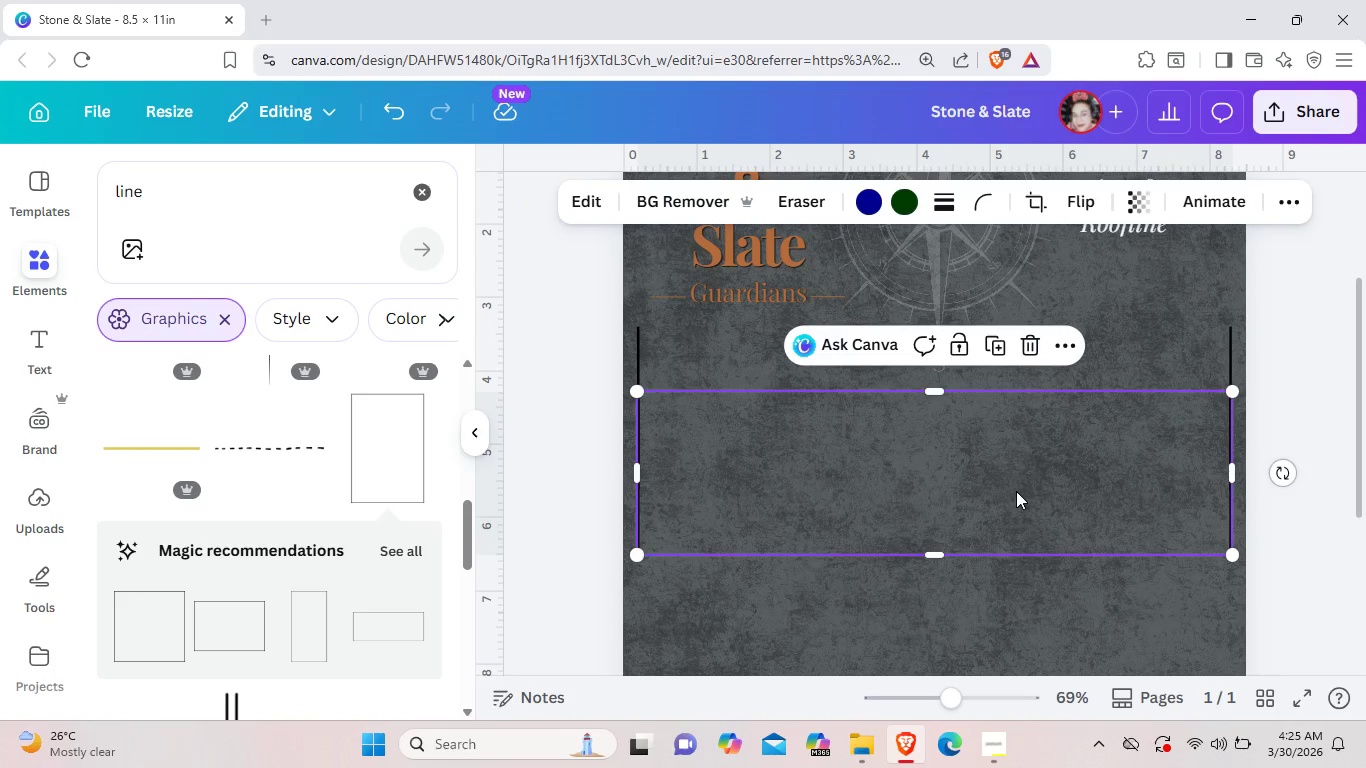 
key(Control+ControlLeft)
 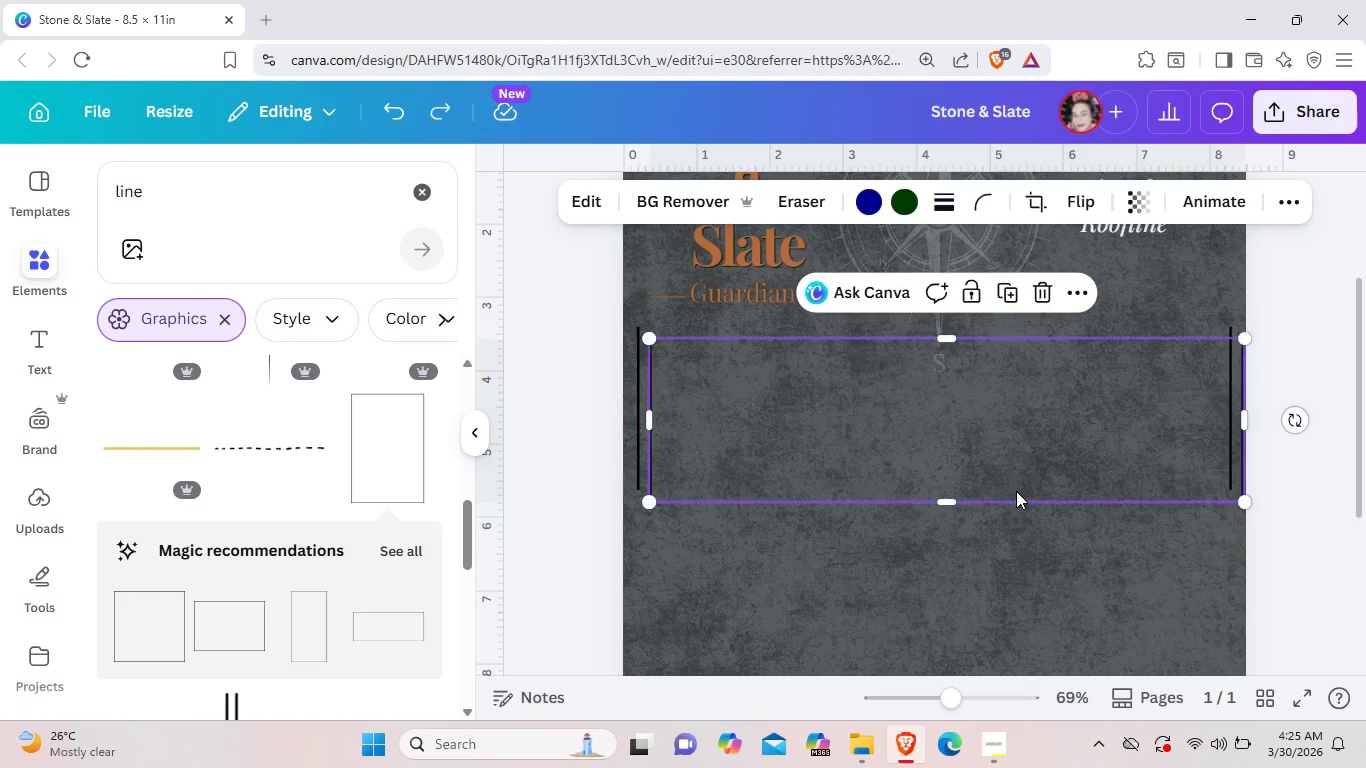 
key(Control+Z)
 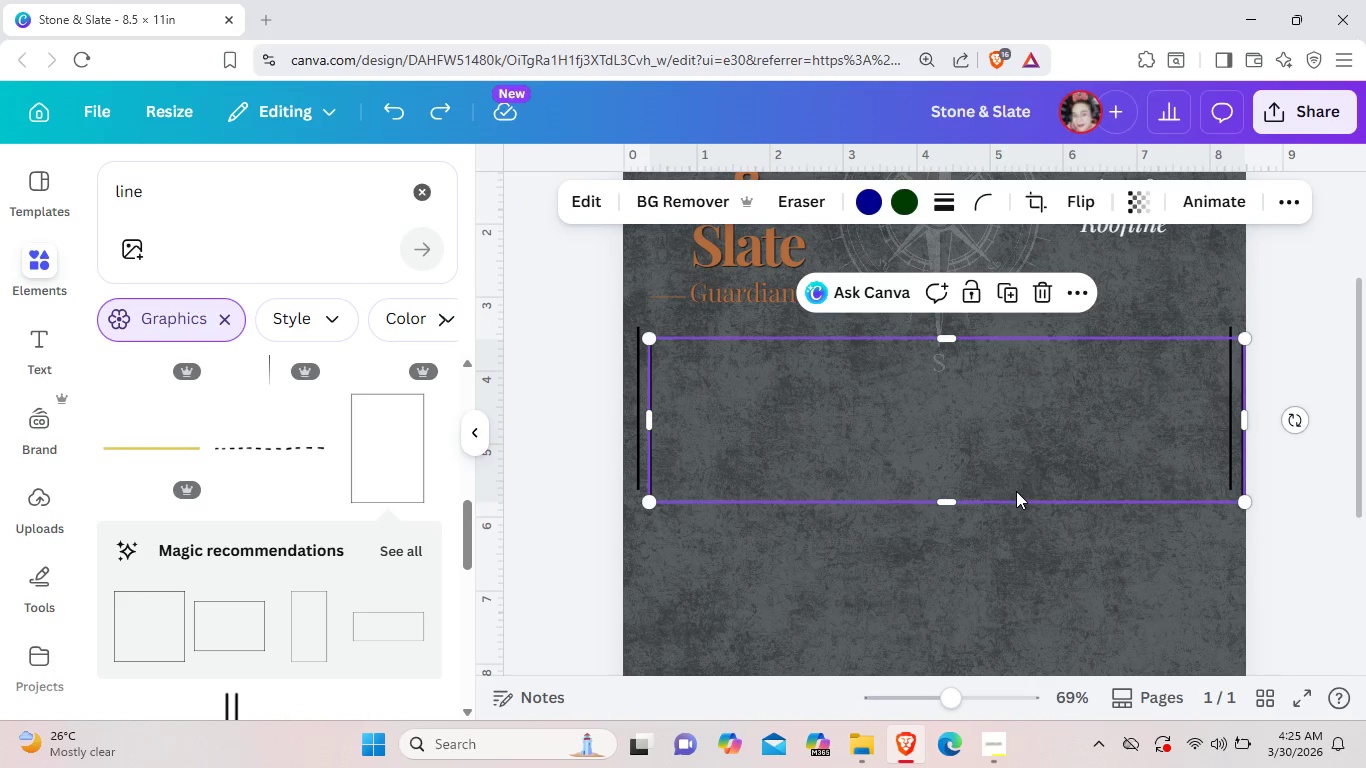 
left_click_drag(start_coordinate=[1023, 471], to_coordinate=[1013, 468])
 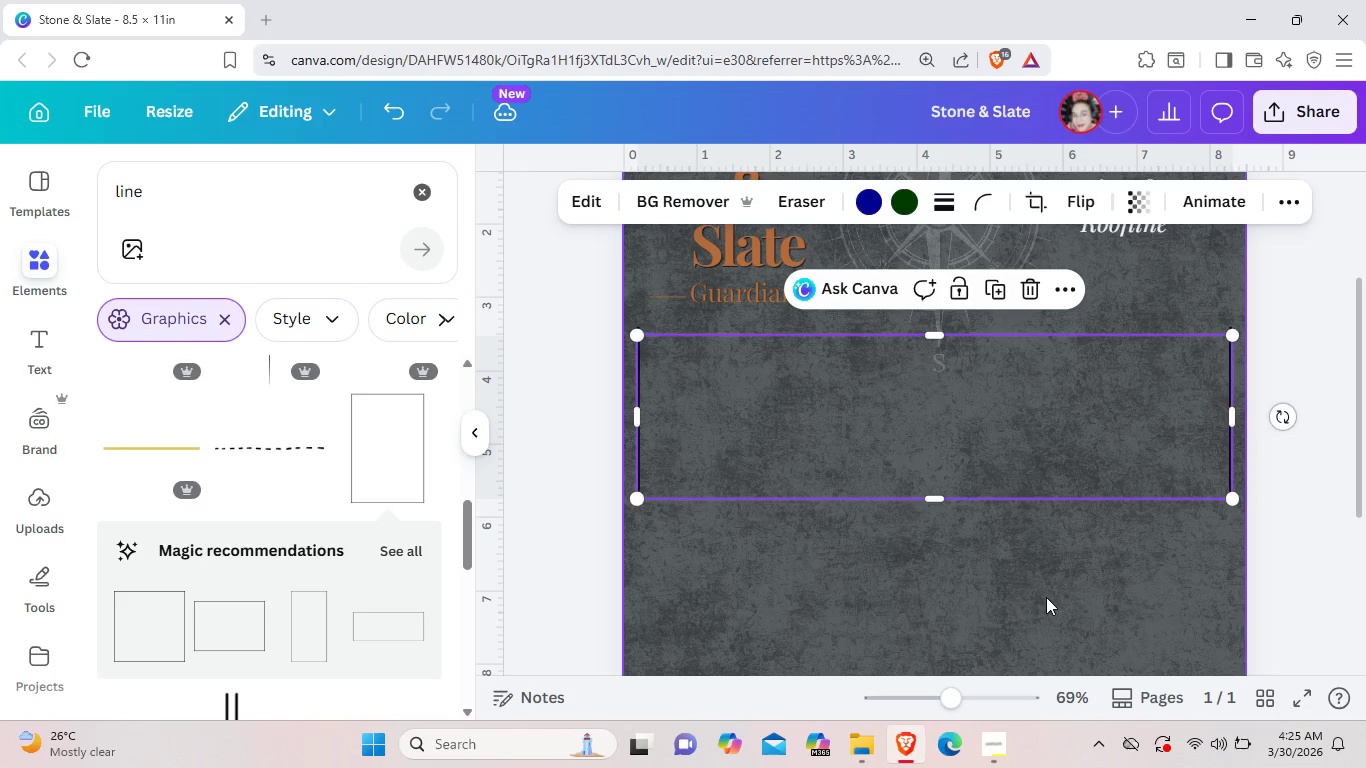 
left_click([1046, 597])
 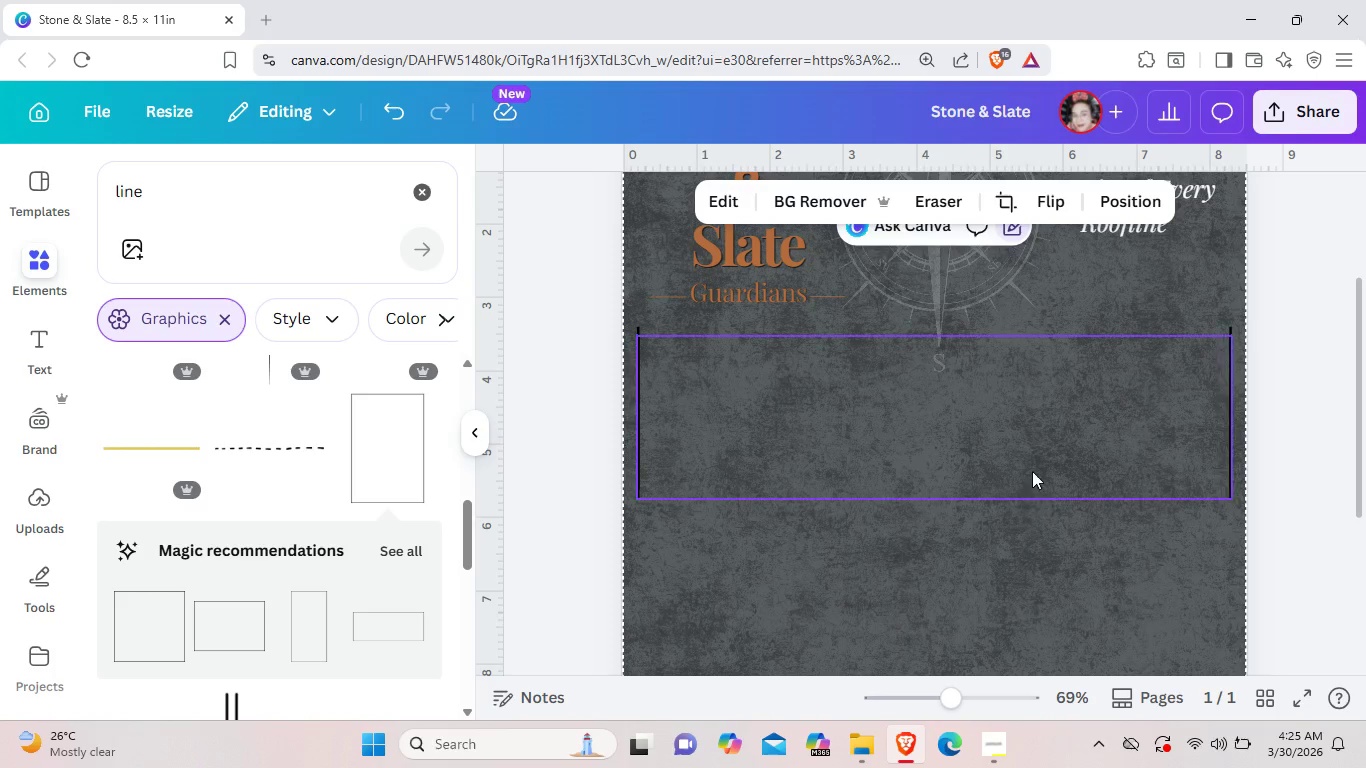 
left_click([1030, 466])
 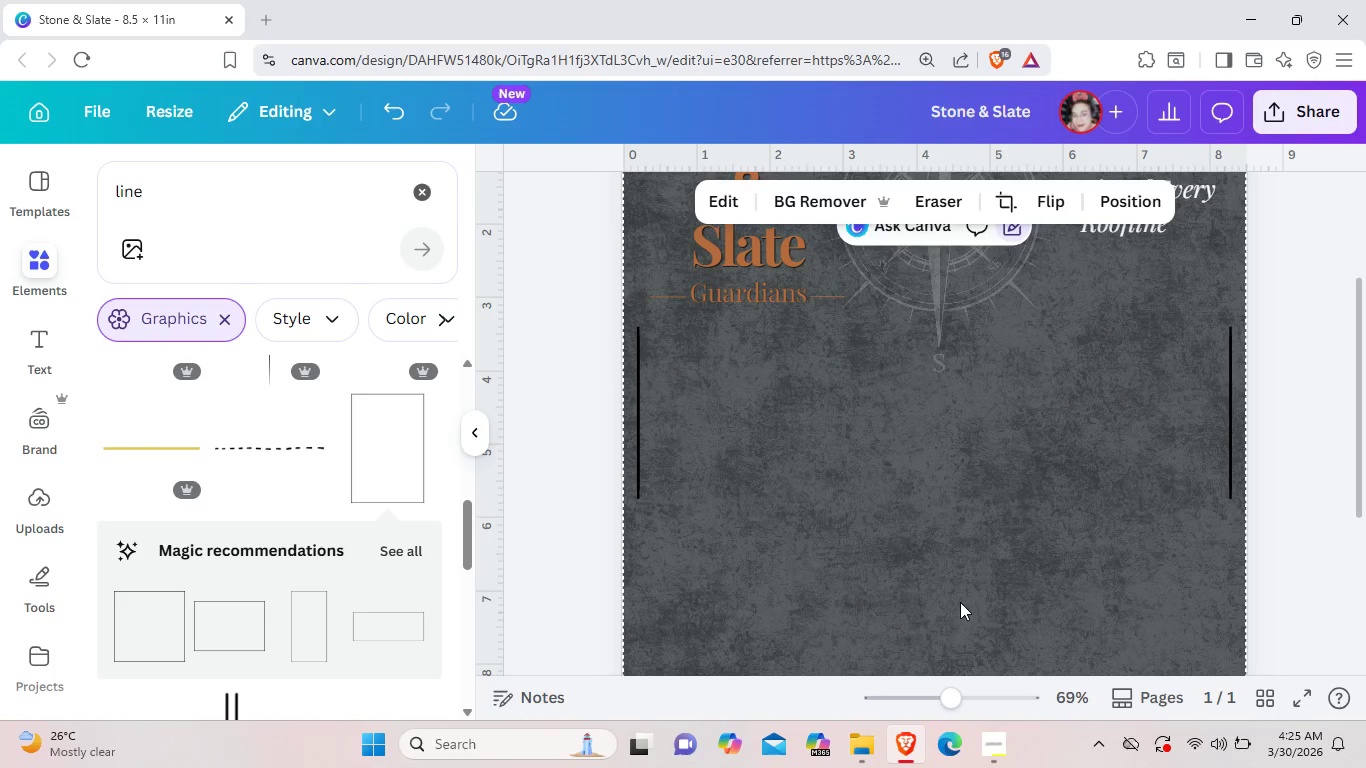 
wait(5.55)
 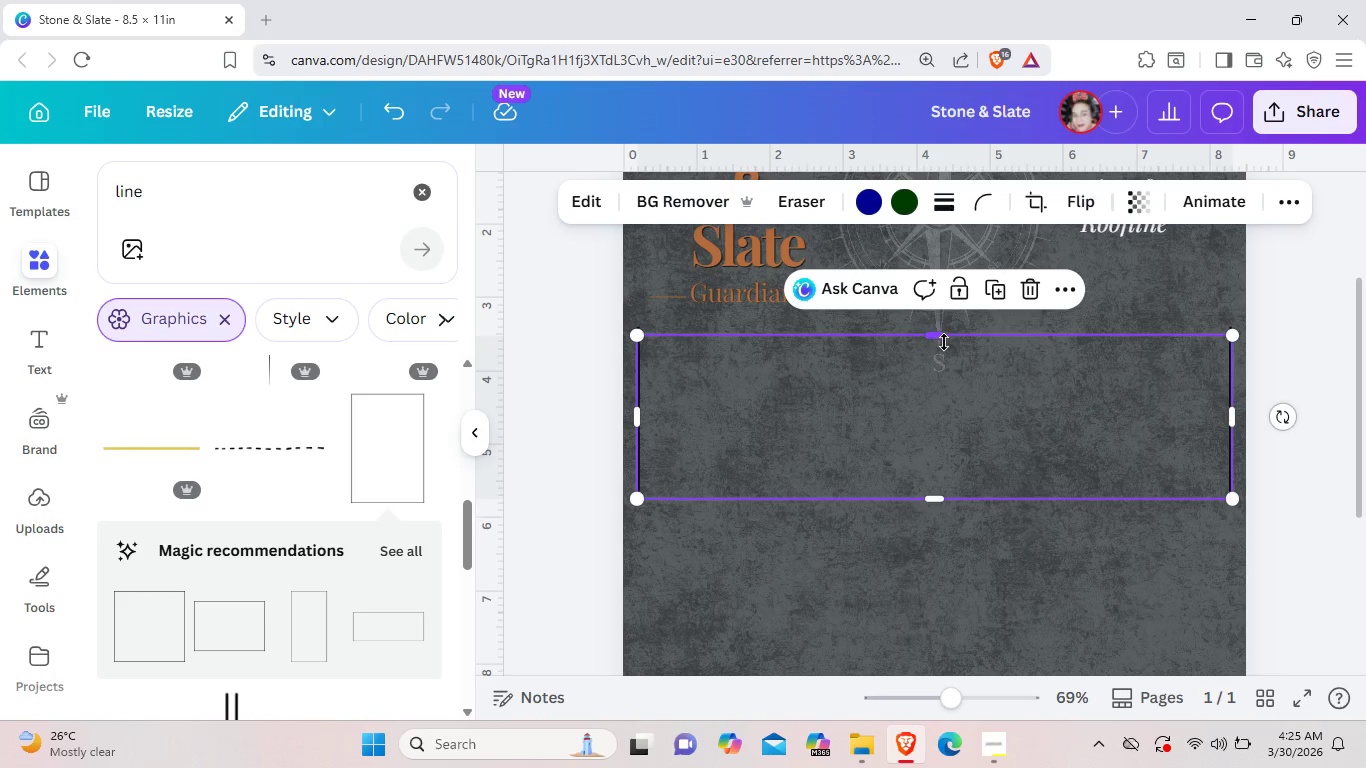 
left_click([962, 426])
 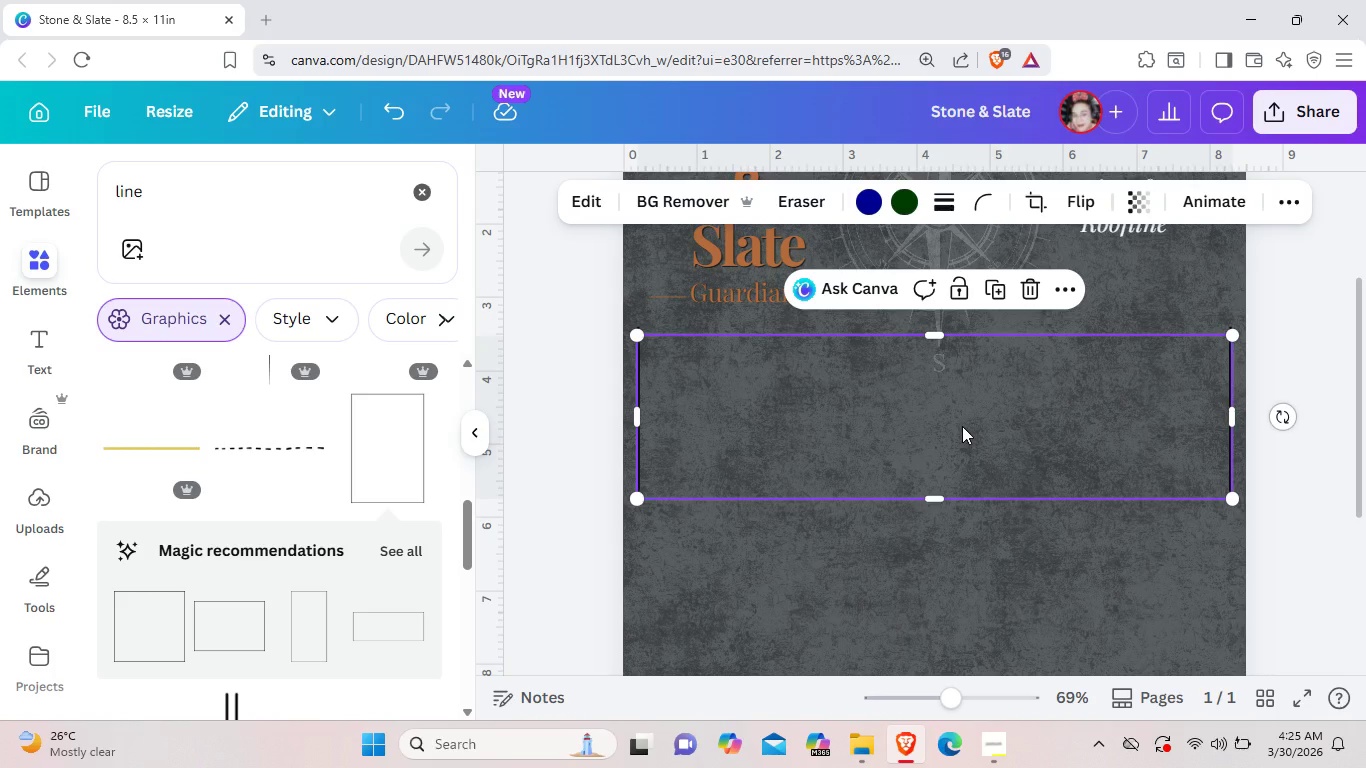 
key(Control+Z)
 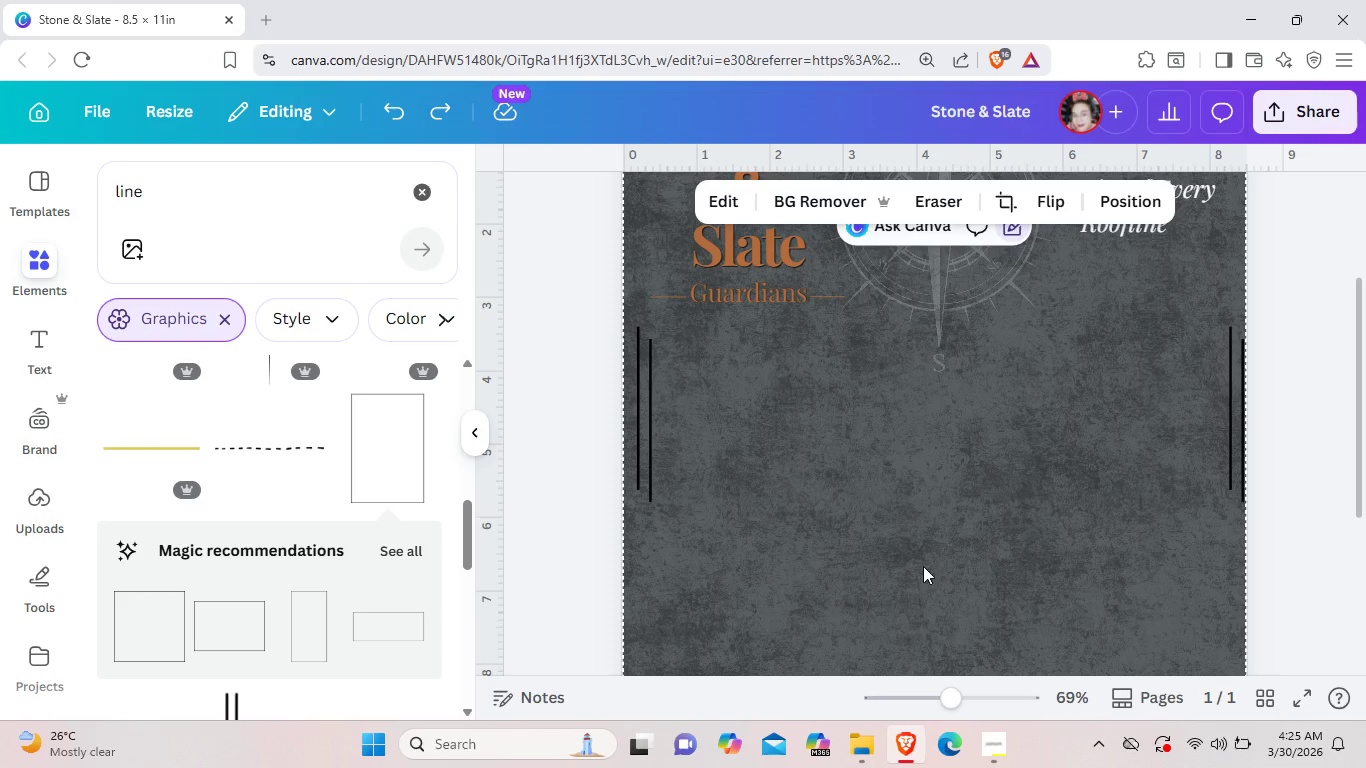 
key(Control+Z)
 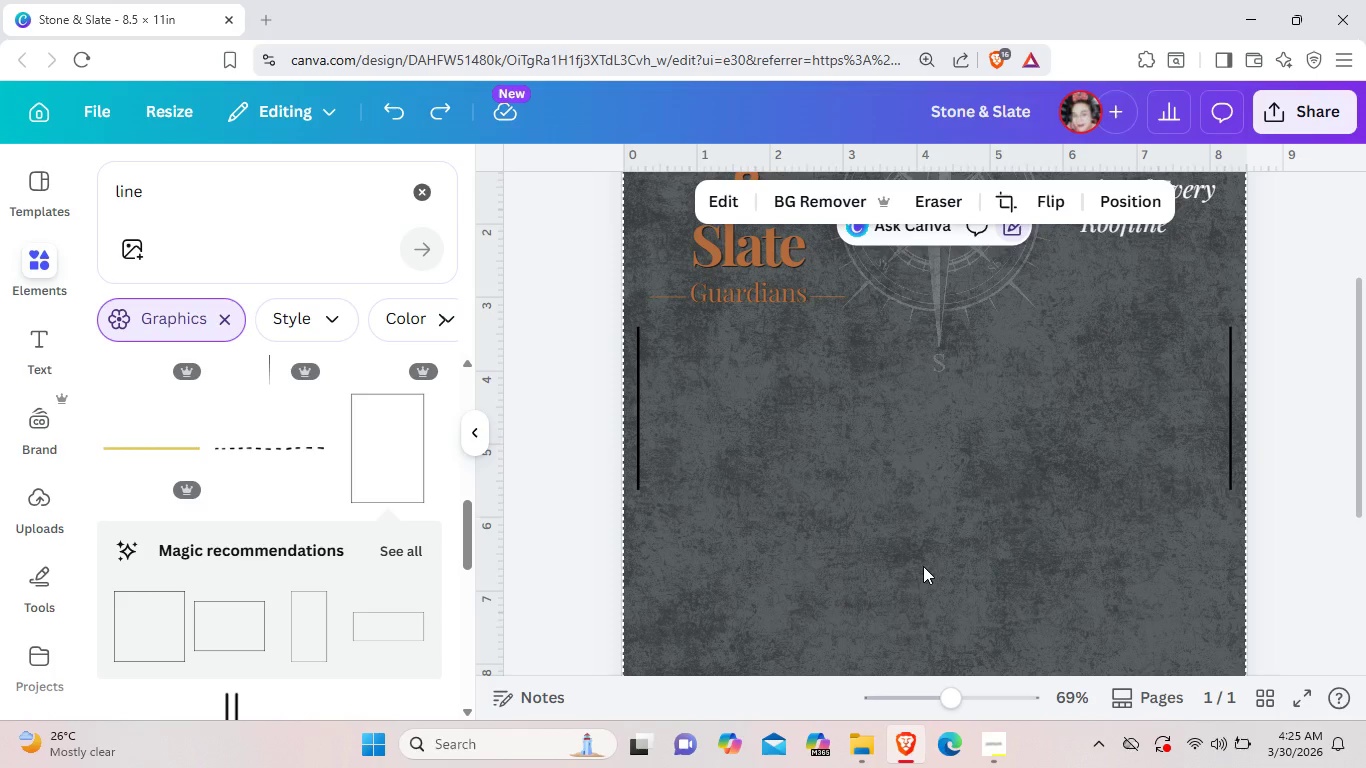 
key(Control+Z)
 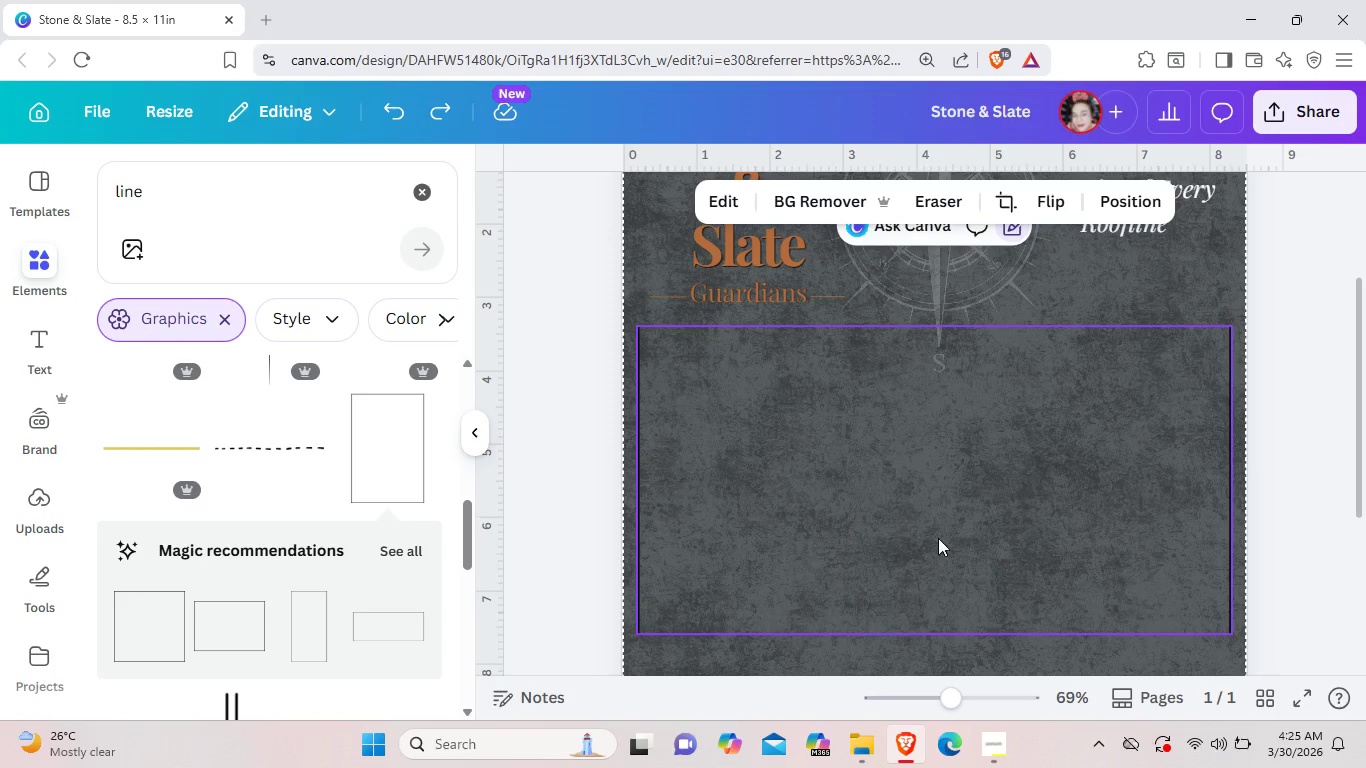 
left_click([939, 538])
 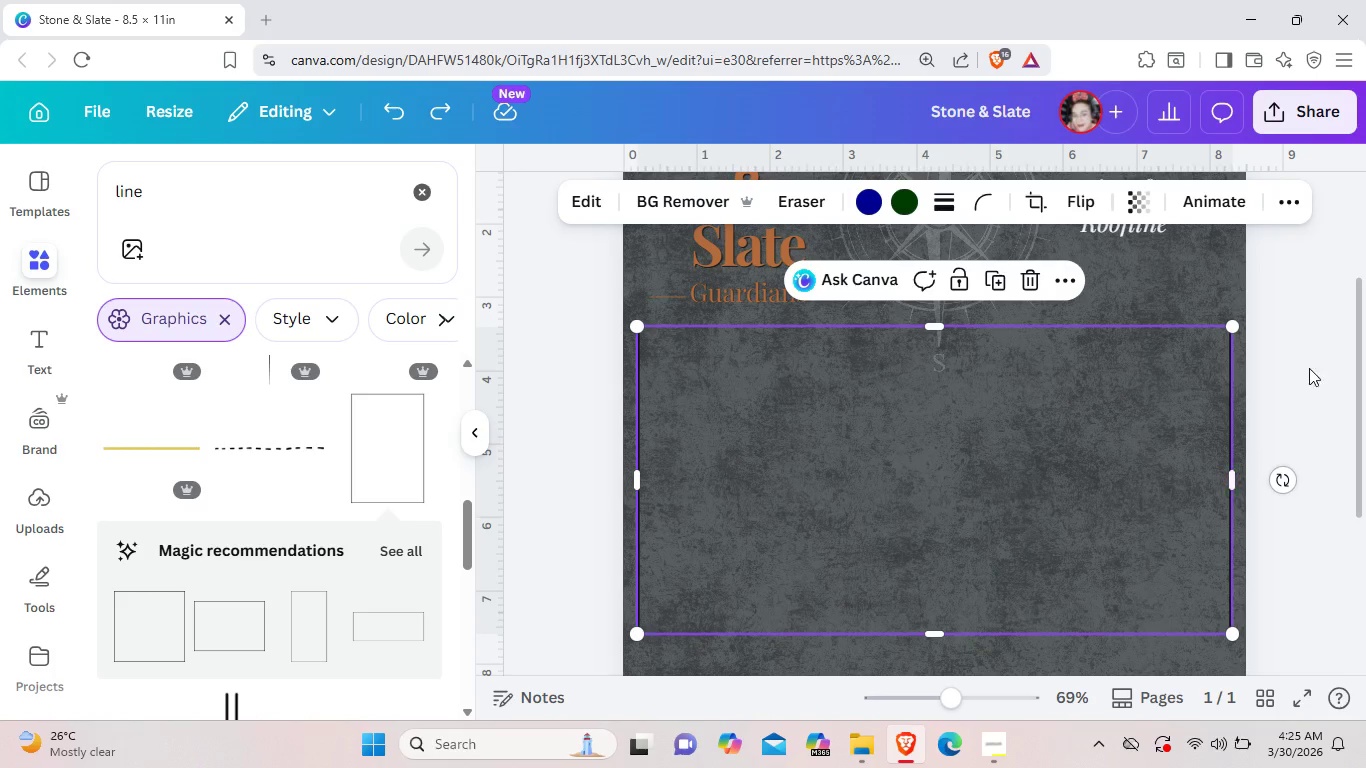 
left_click([1318, 361])
 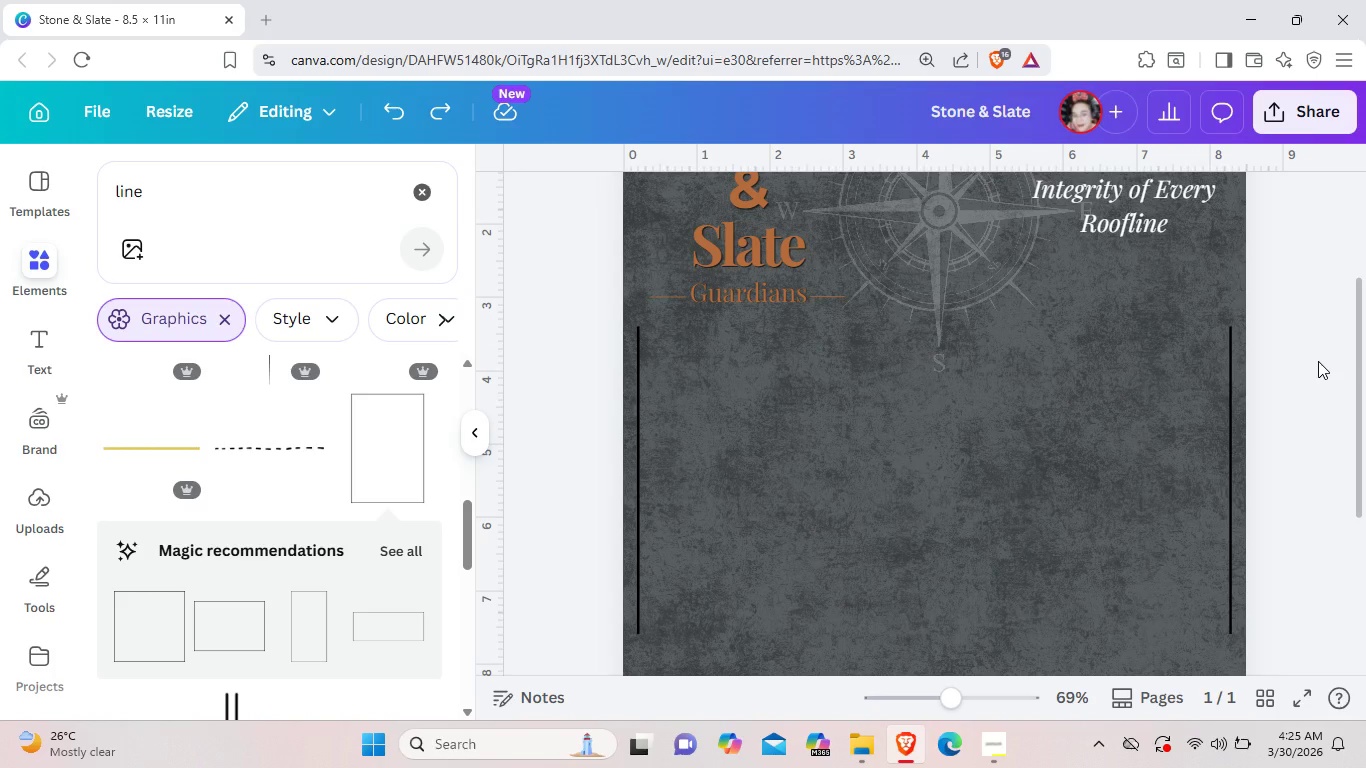 
key(Control+Z)
 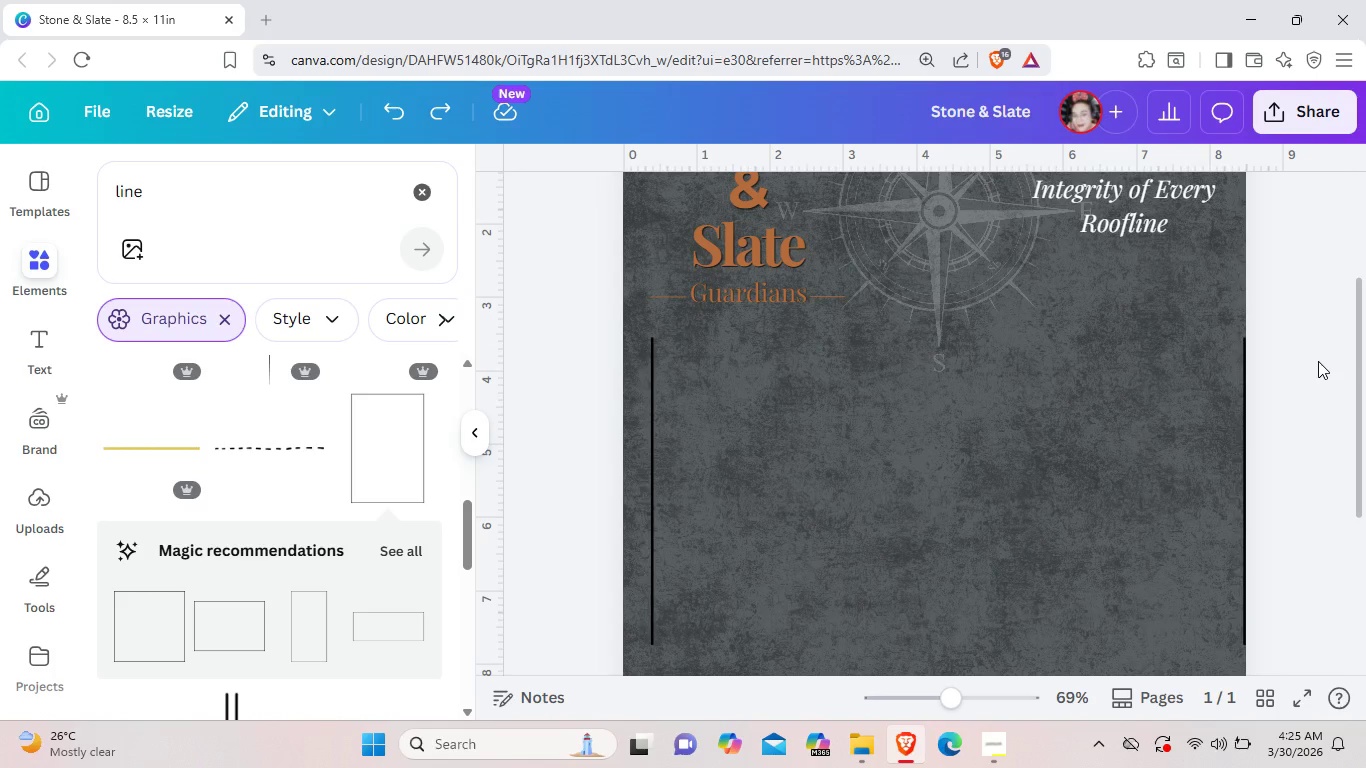 
key(Control+Z)
 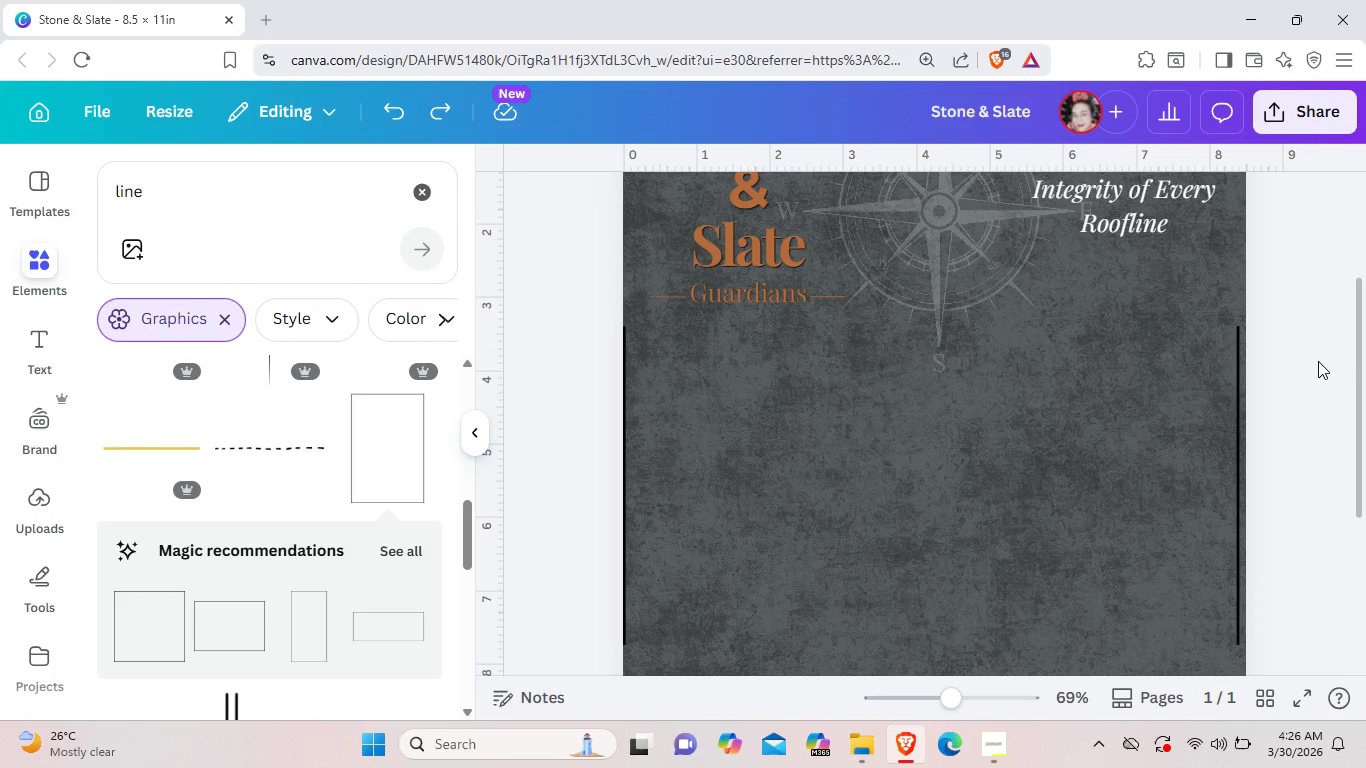 
key(Control+Z)
 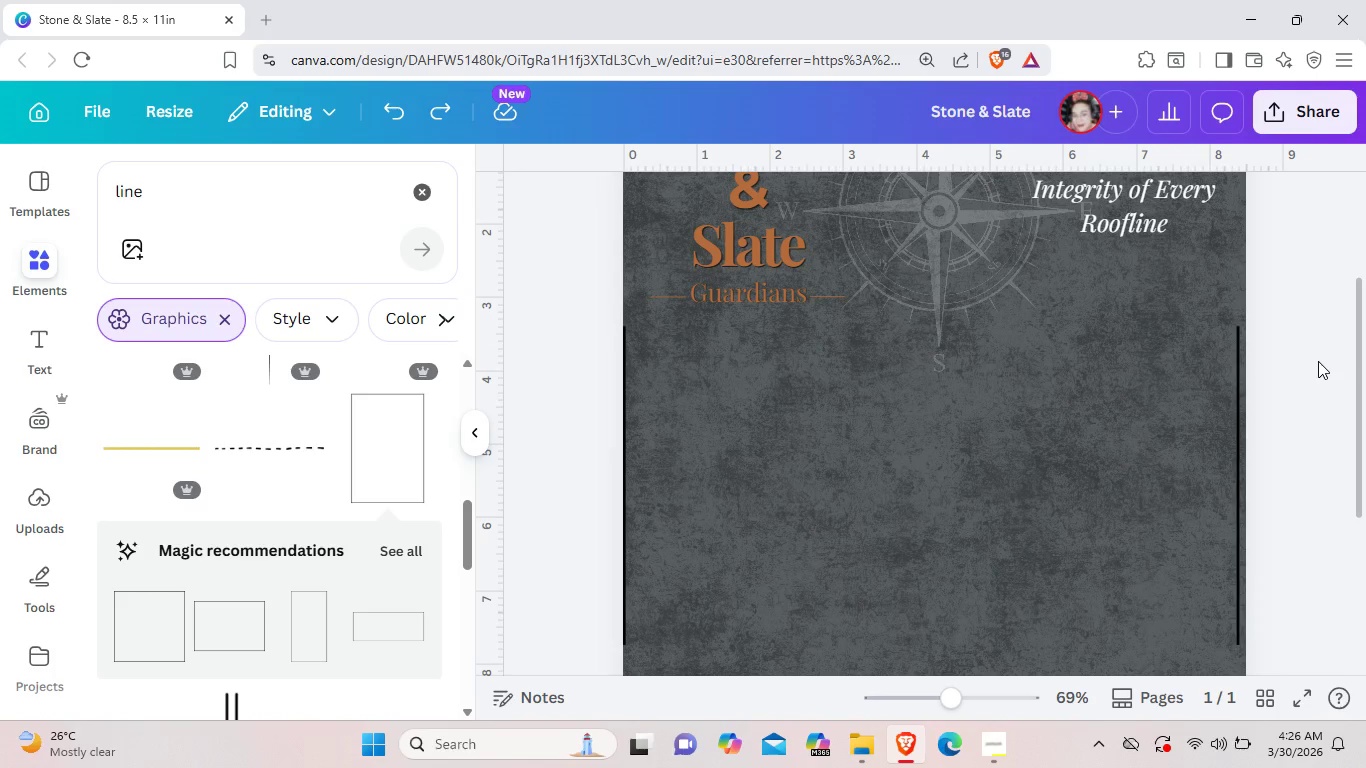 
key(Control+Z)
 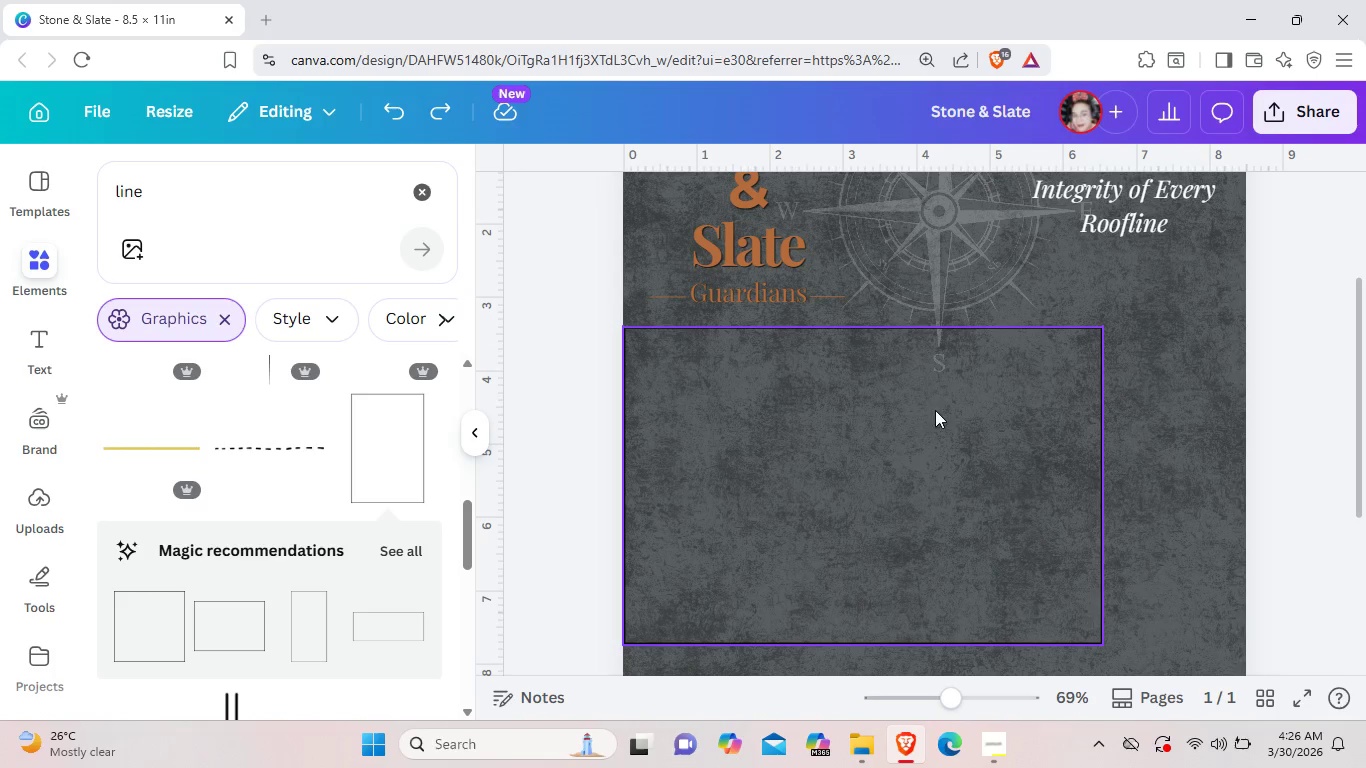 
left_click_drag(start_coordinate=[921, 414], to_coordinate=[971, 410])
 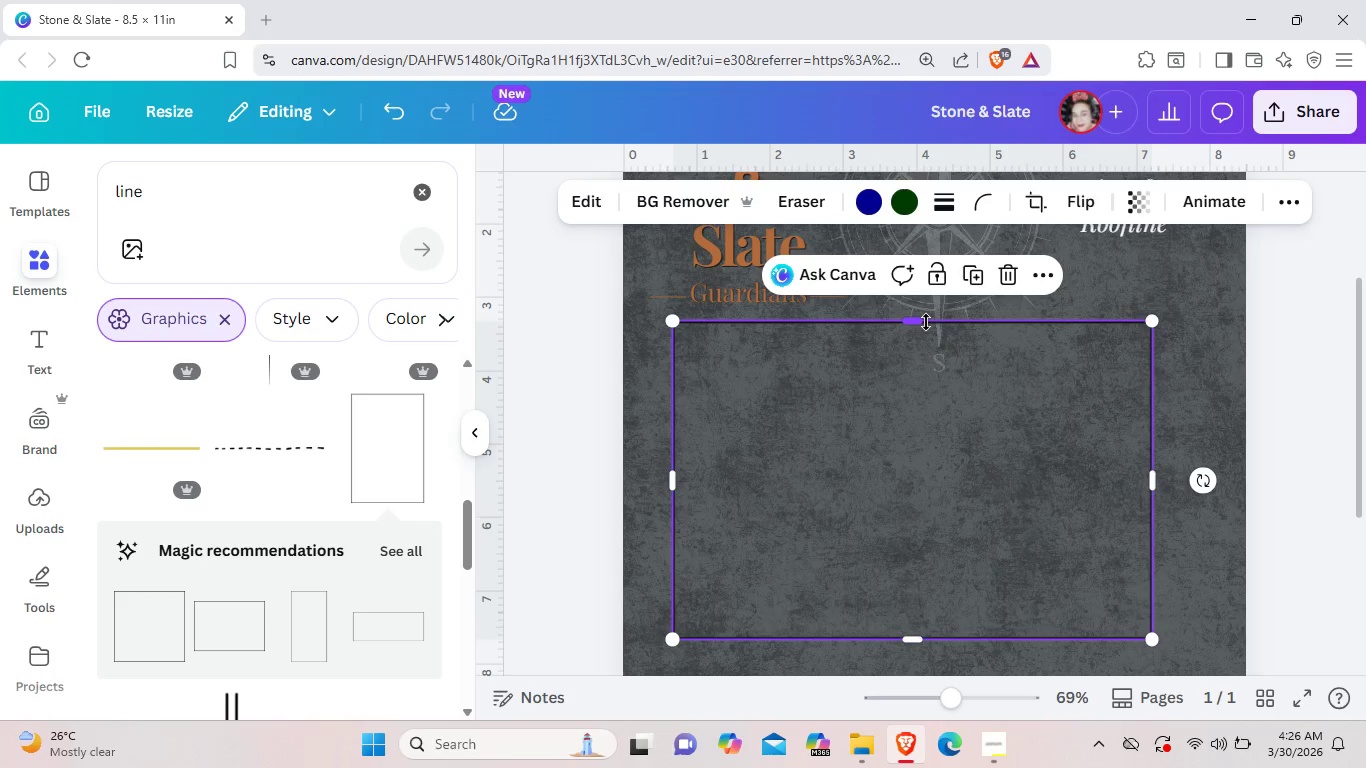 
left_click_drag(start_coordinate=[926, 322], to_coordinate=[916, 353])
 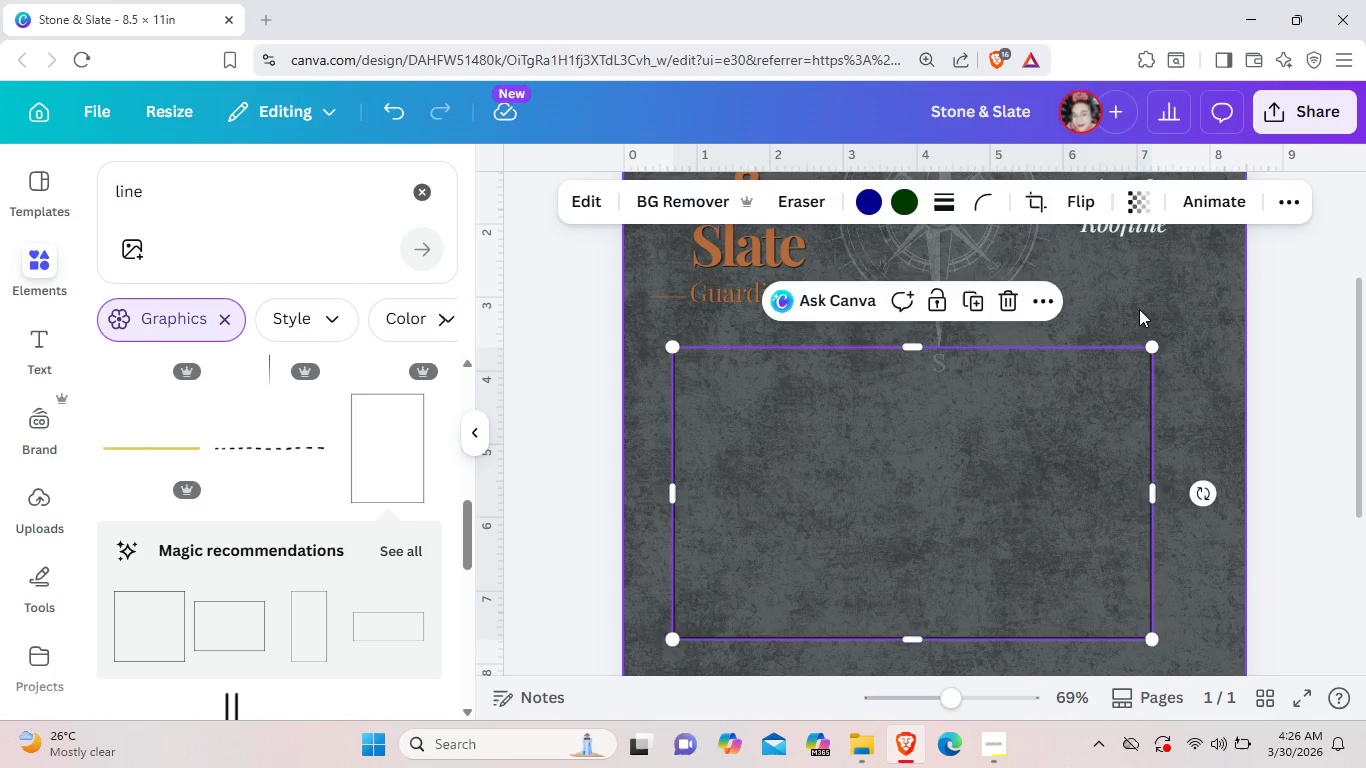 
left_click([1139, 309])
 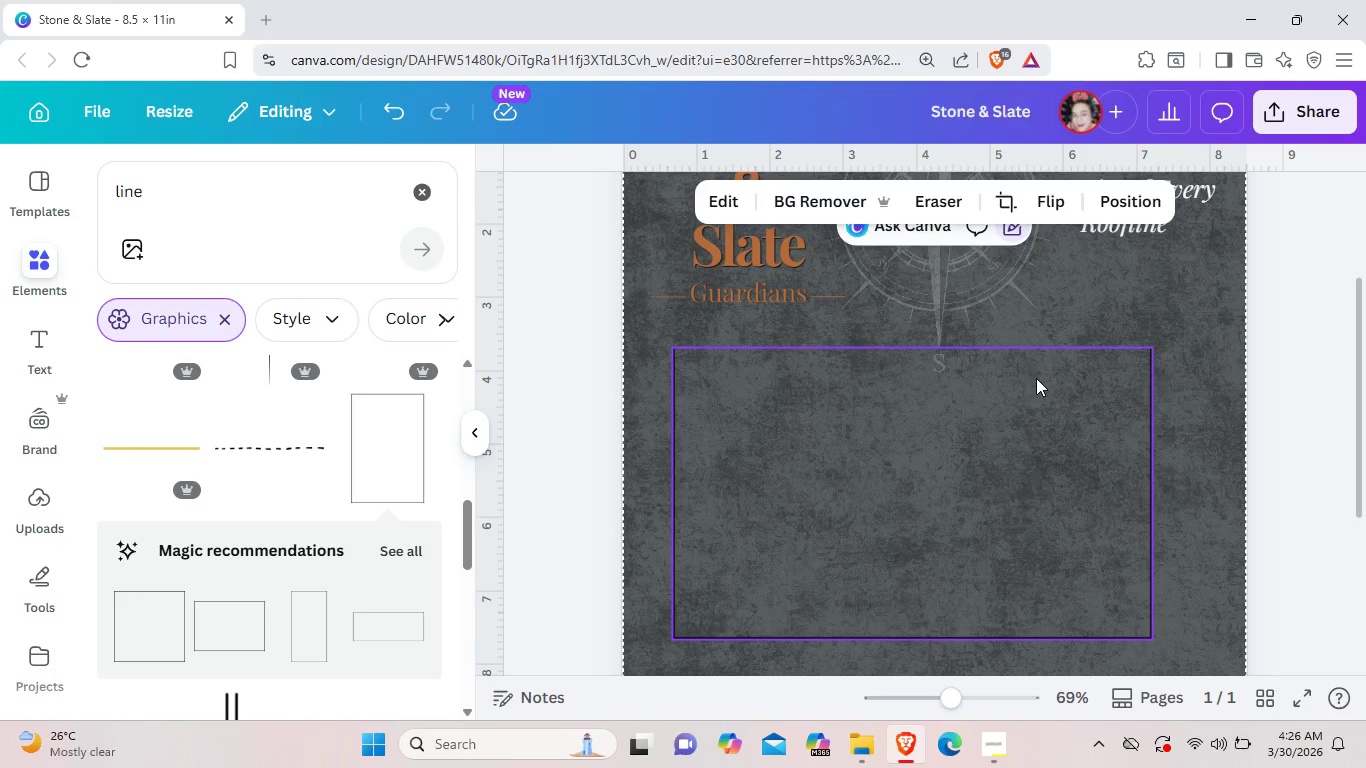 
key(Control+Z)
 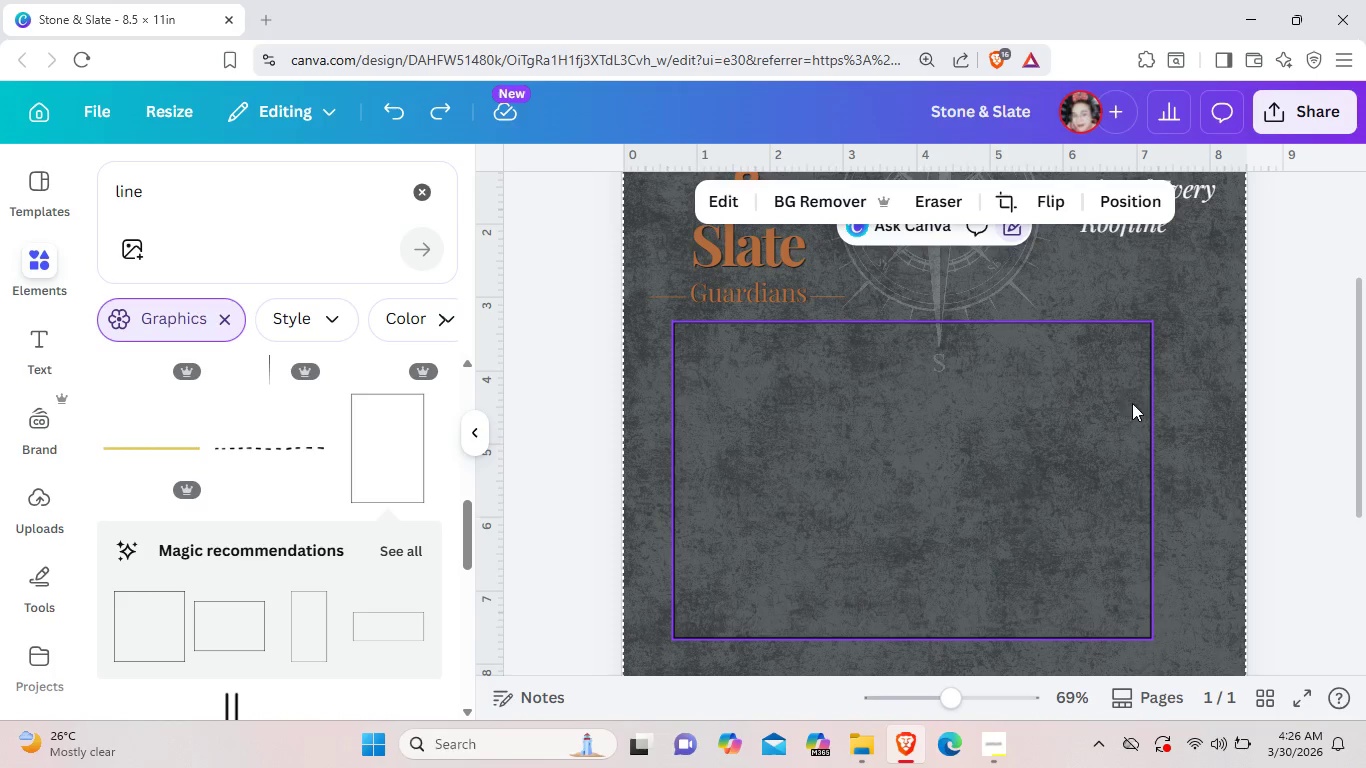 
left_click([1138, 413])
 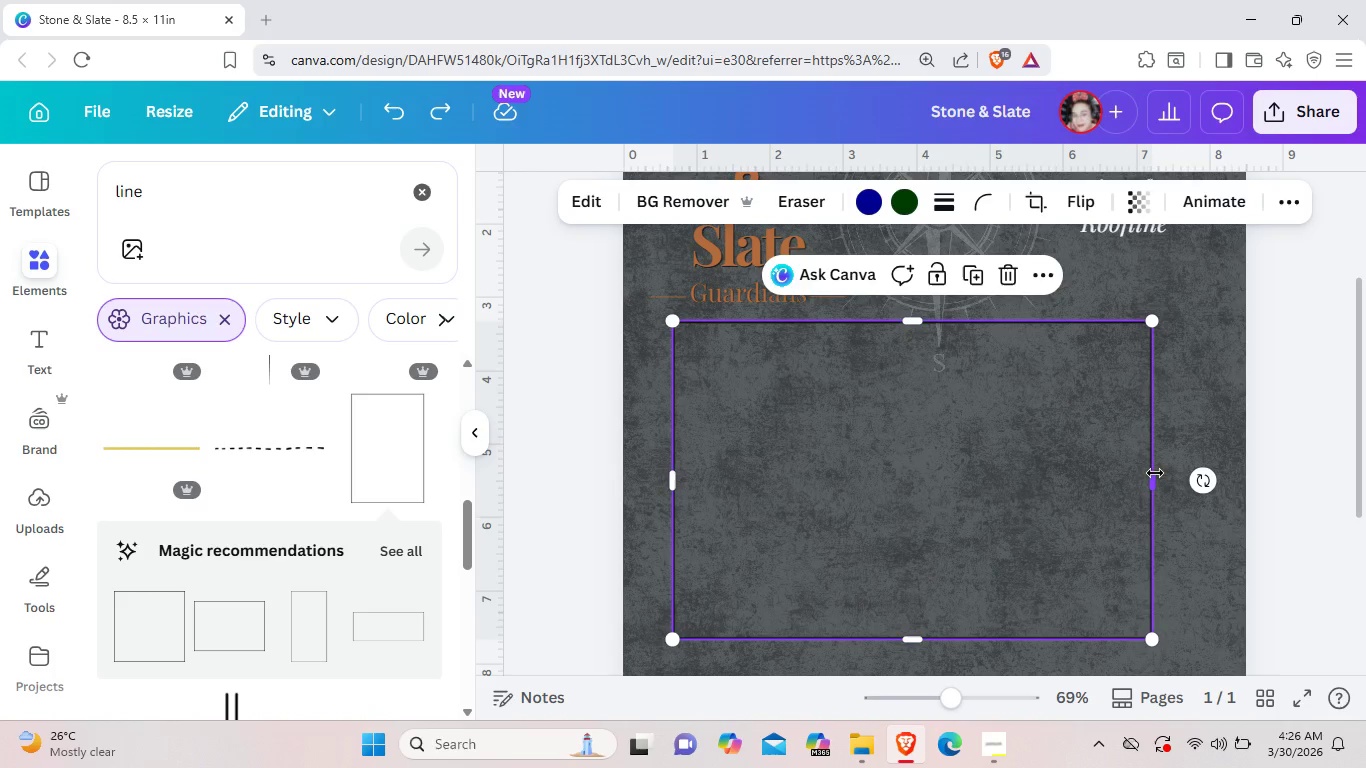 
left_click_drag(start_coordinate=[1155, 473], to_coordinate=[1211, 473])
 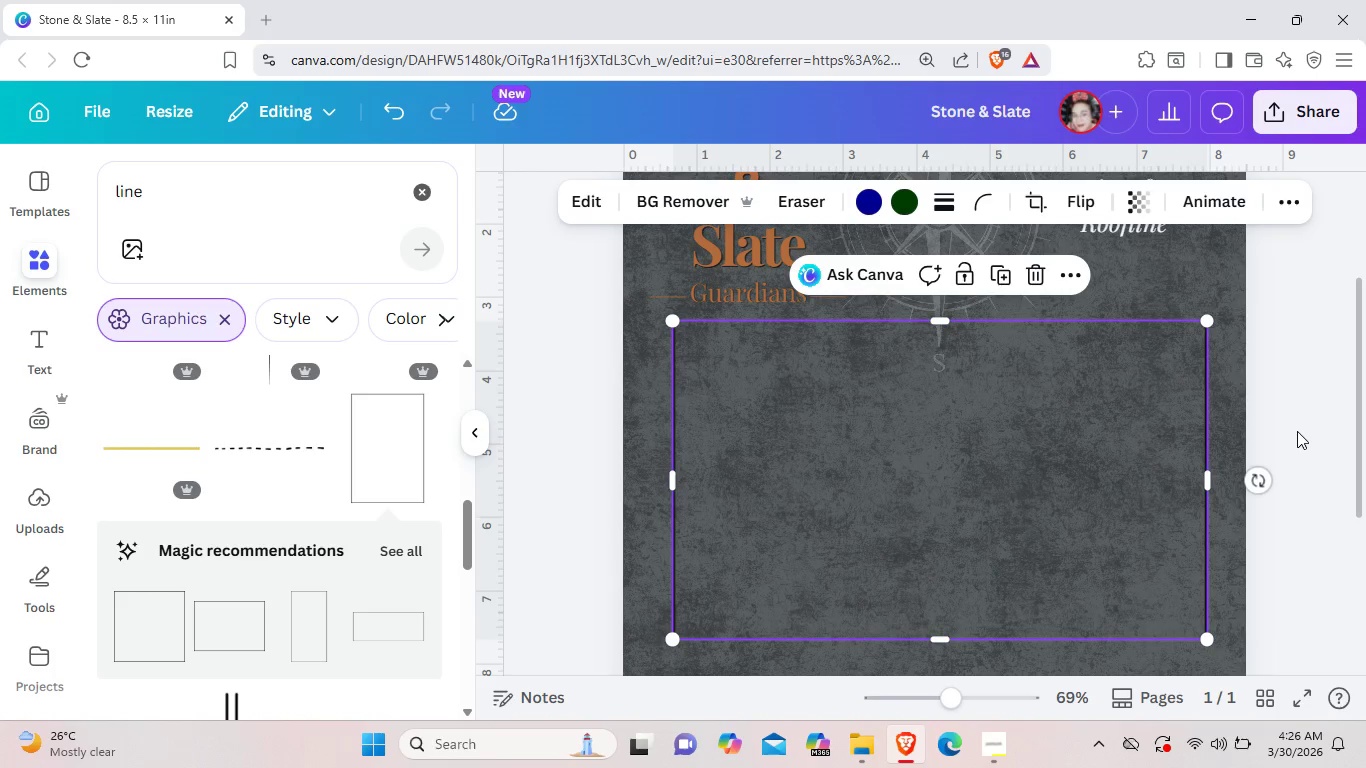 
left_click([1297, 431])
 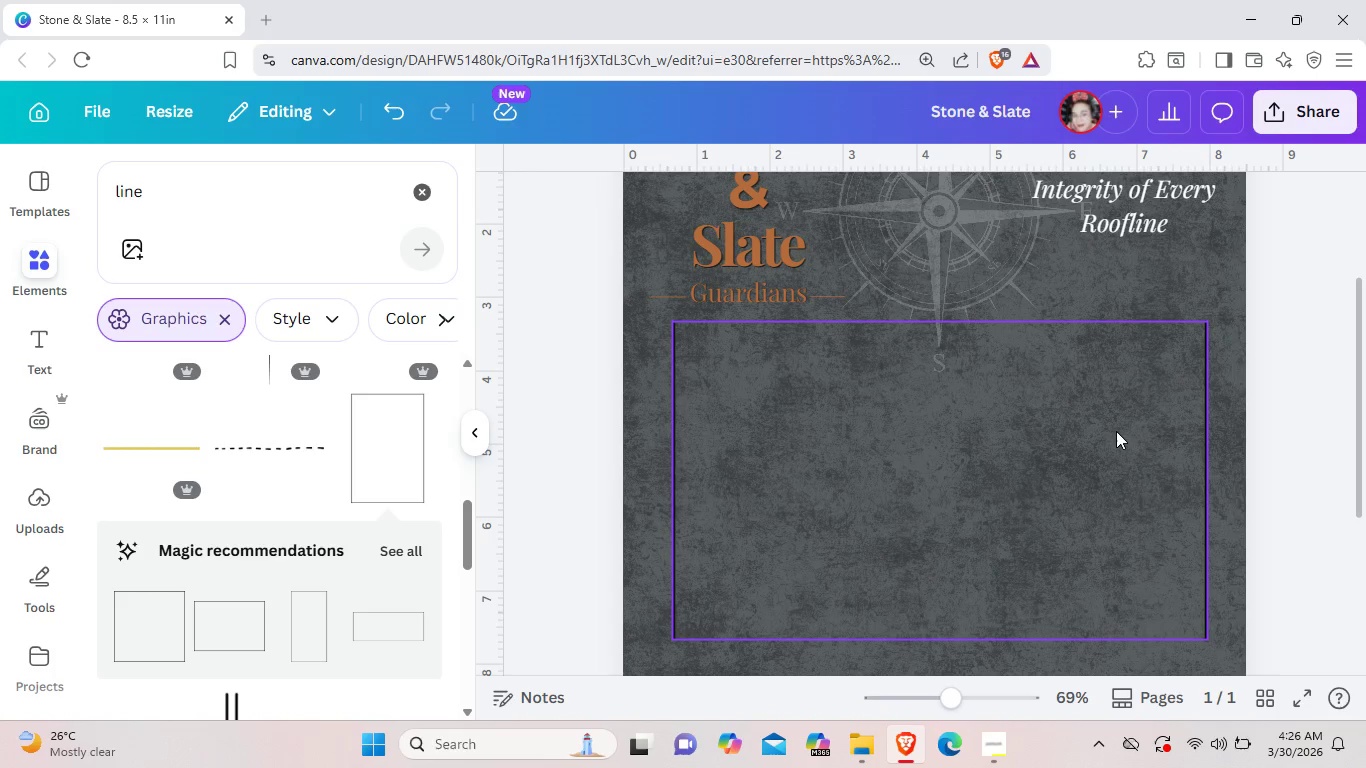 
left_click([1116, 431])
 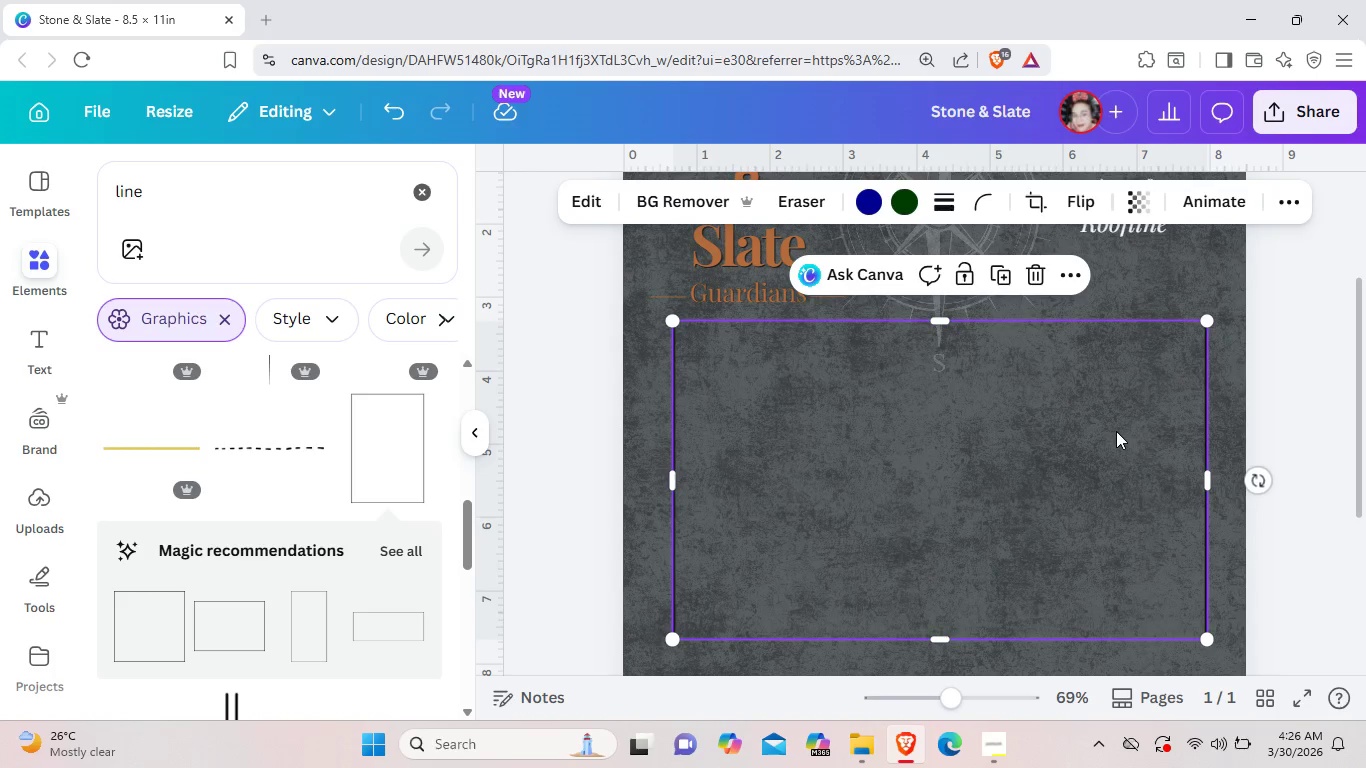 
key(Backspace)
 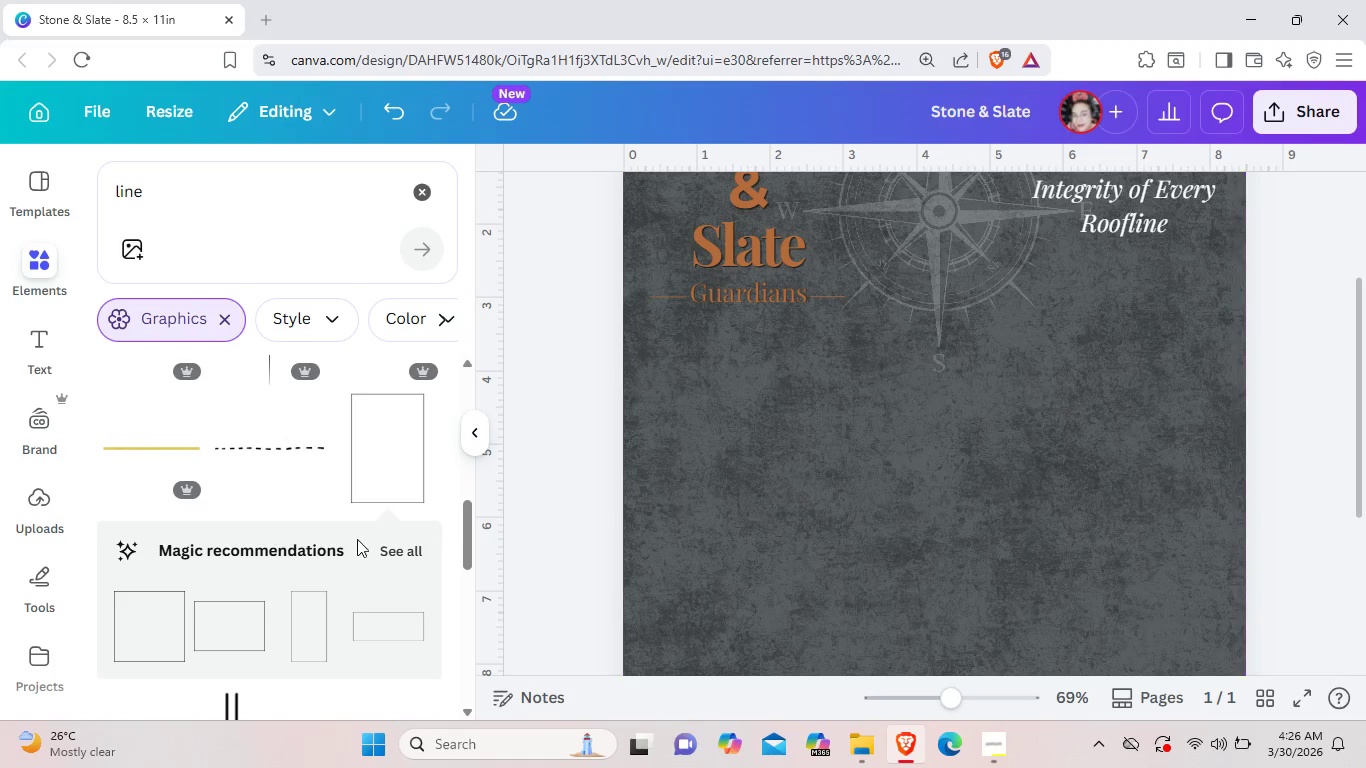 
scroll: coordinate [303, 547], scroll_direction: down, amount: 3.0
 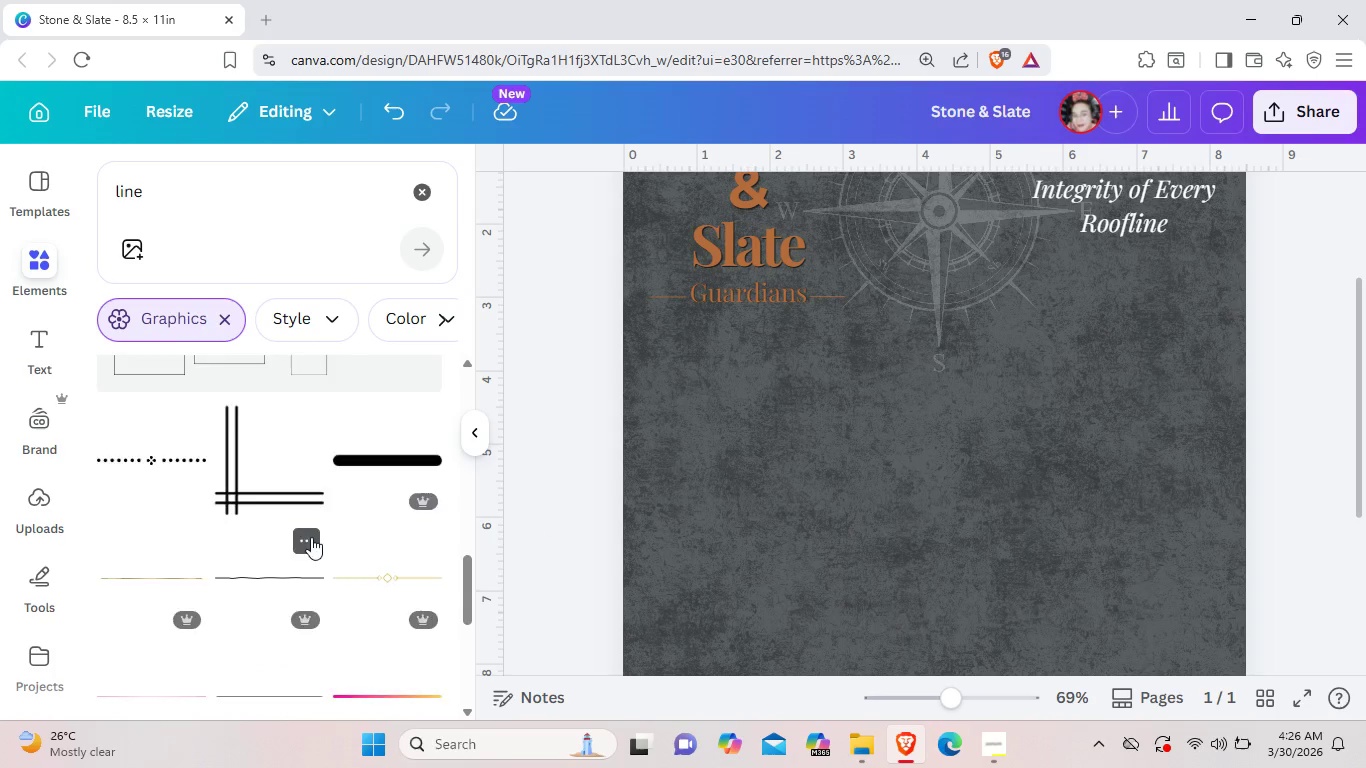 
scroll: coordinate [311, 537], scroll_direction: up, amount: 1.0
 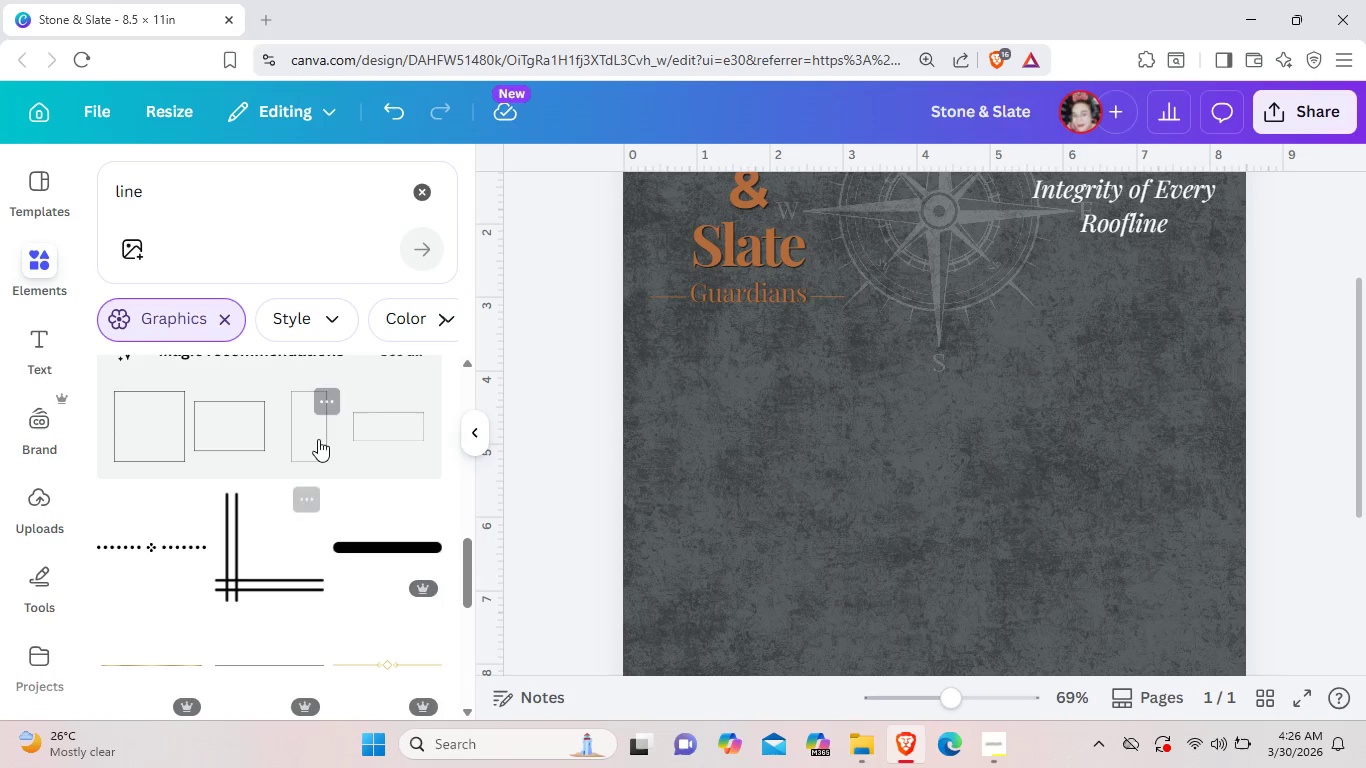 
left_click([318, 439])
 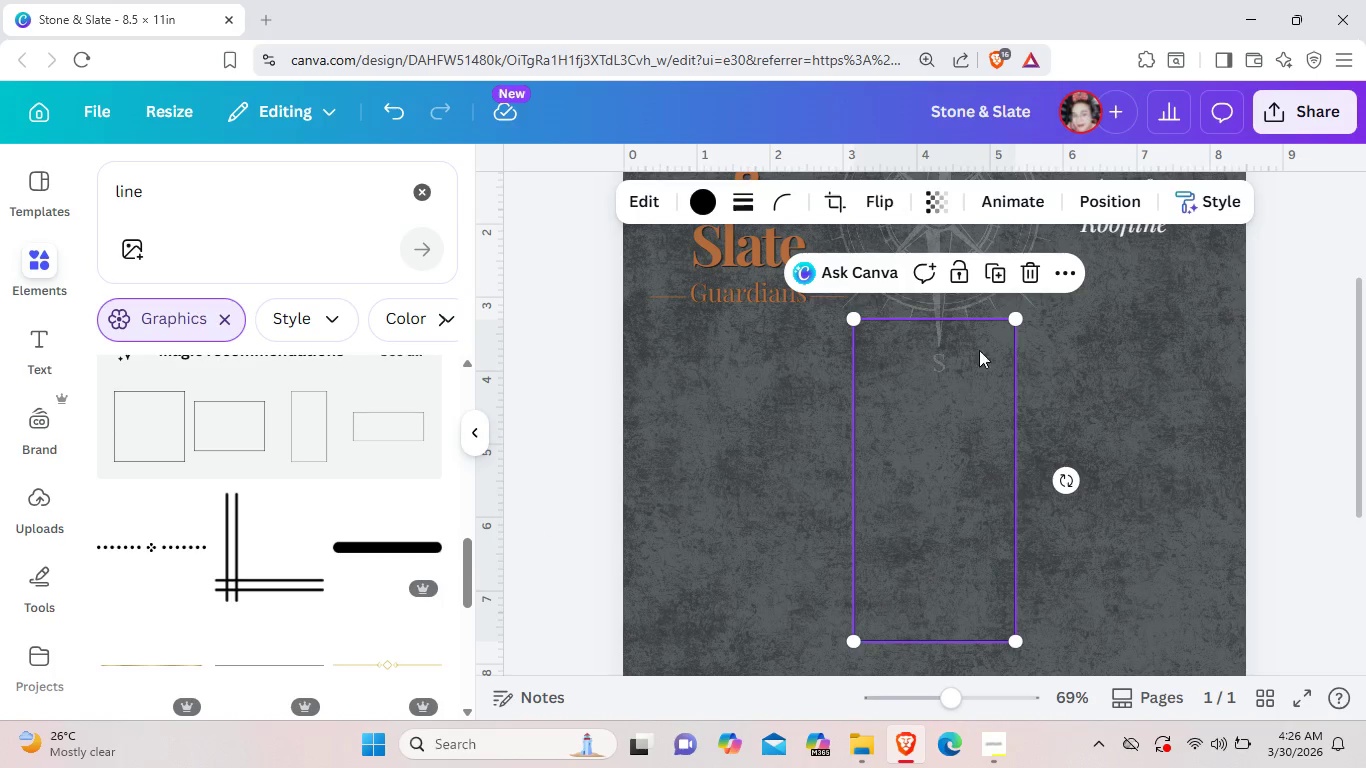 
left_click_drag(start_coordinate=[1066, 483], to_coordinate=[898, 403])
 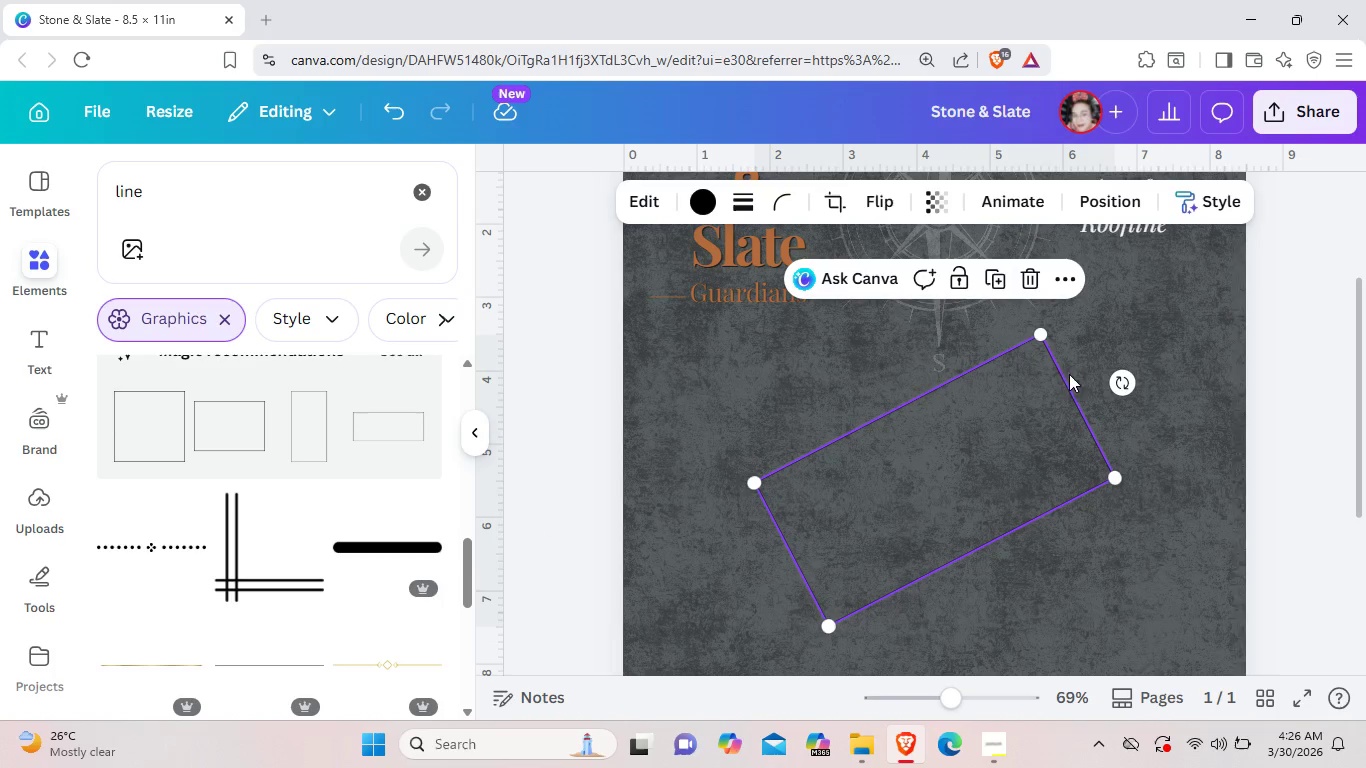 
left_click_drag(start_coordinate=[1116, 382], to_coordinate=[1148, 470])
 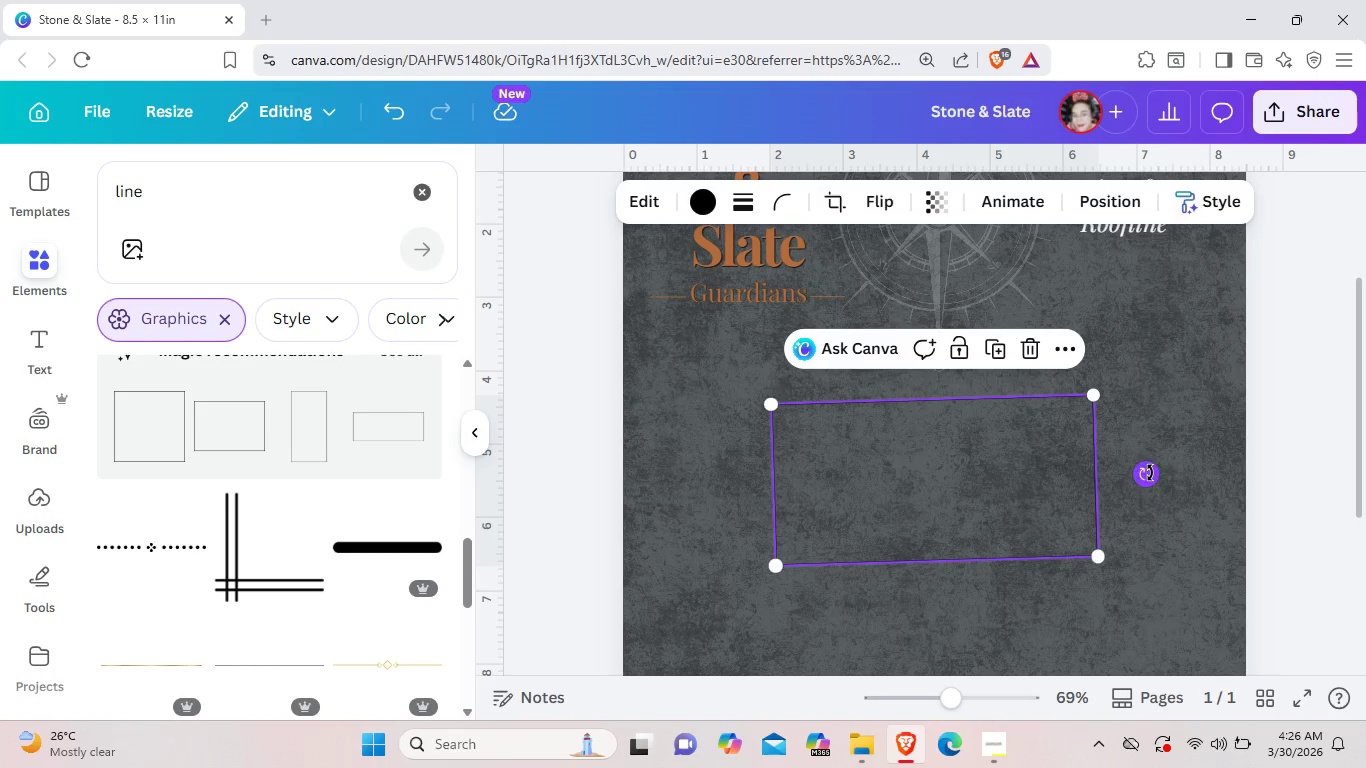 
left_click_drag(start_coordinate=[1150, 473], to_coordinate=[1150, 478])
 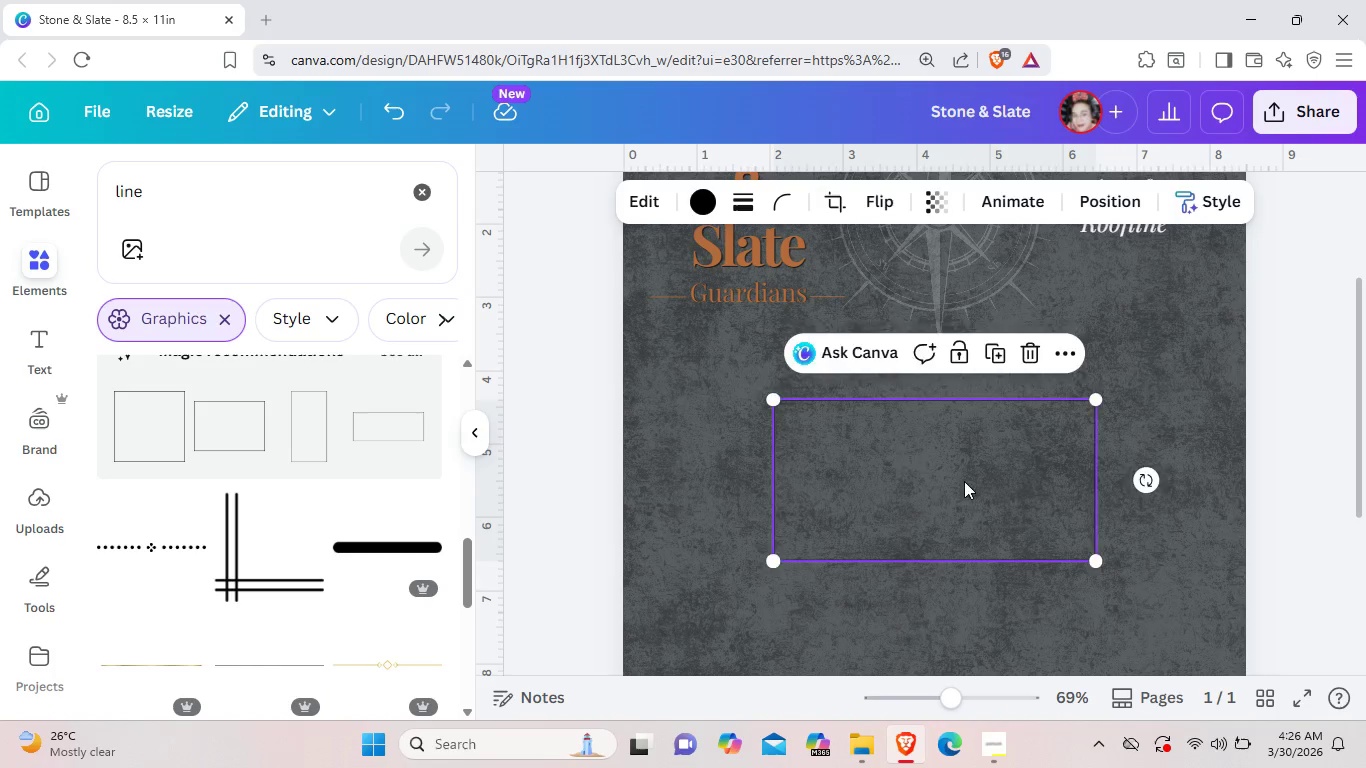 
left_click_drag(start_coordinate=[1012, 492], to_coordinate=[870, 423])
 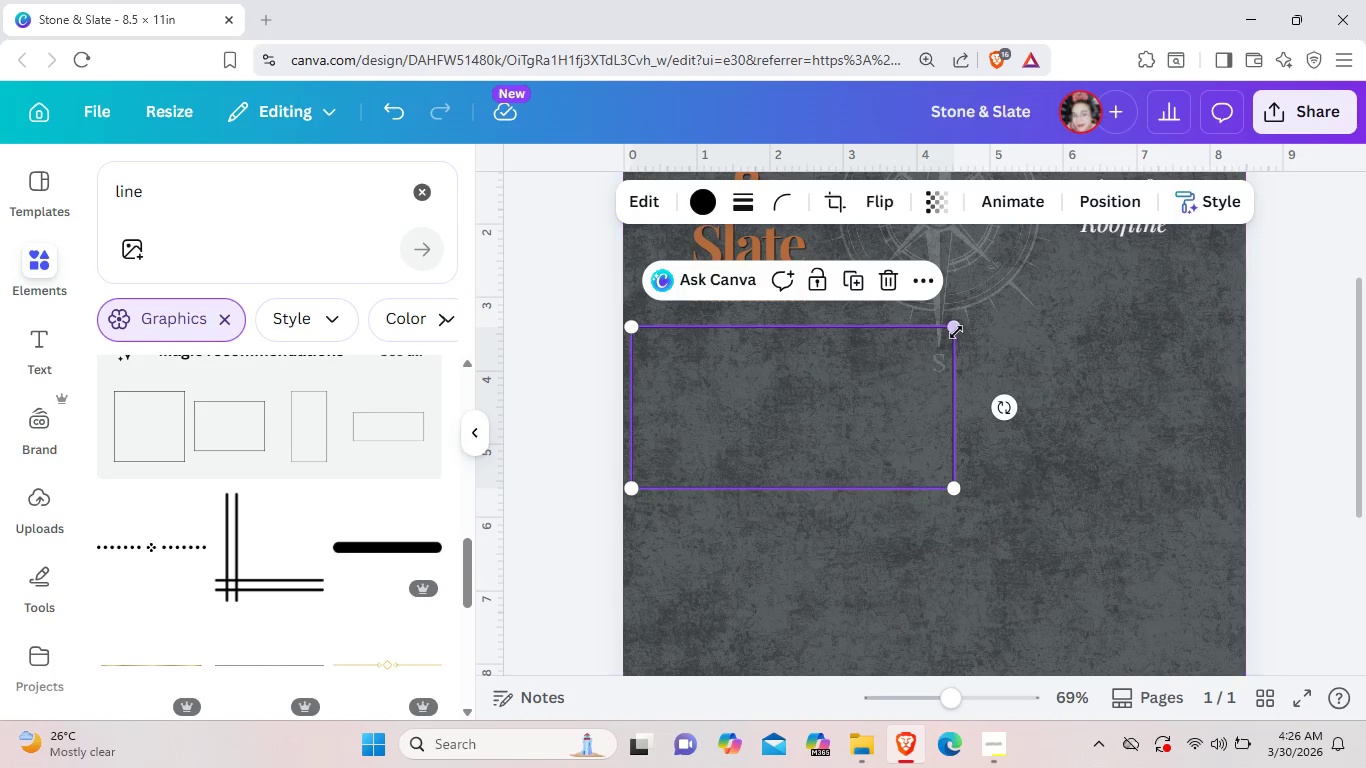 
left_click_drag(start_coordinate=[956, 331], to_coordinate=[998, 441])
 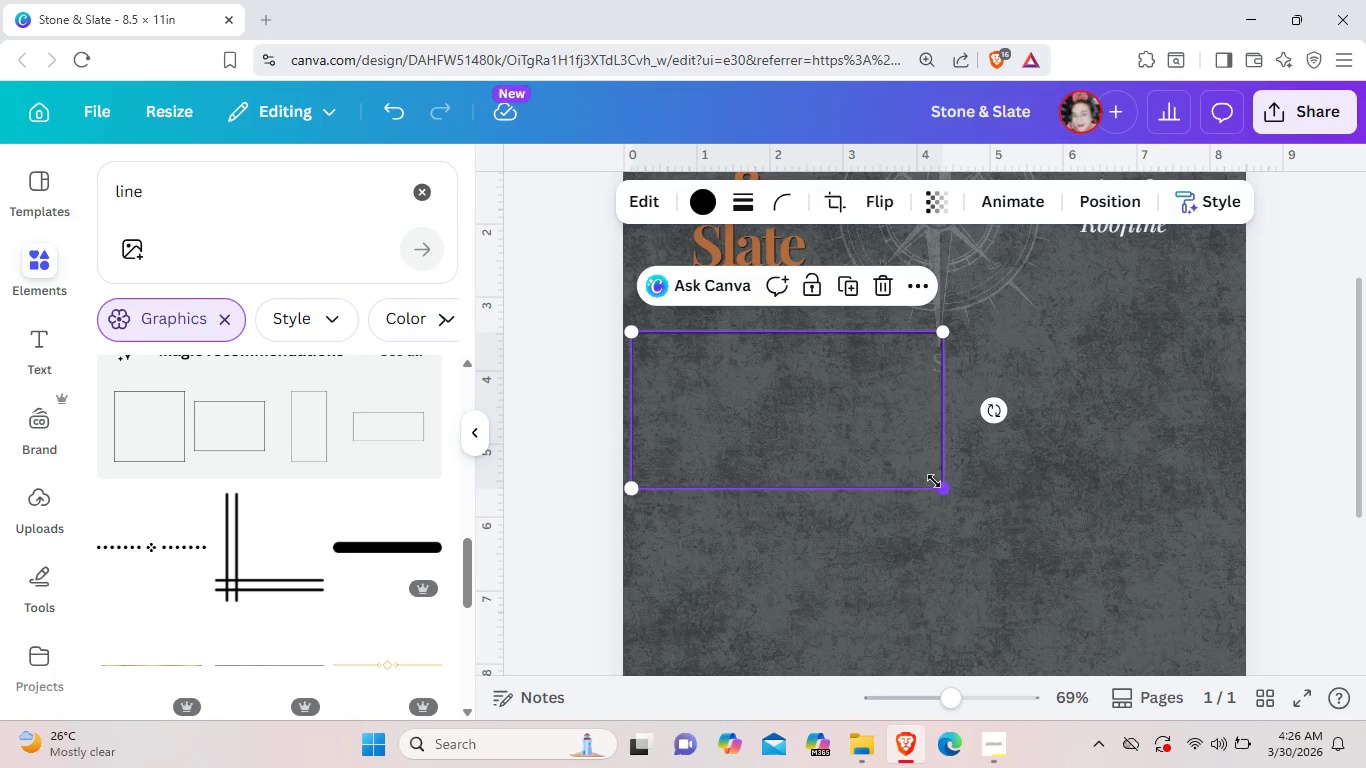 
wait(5.8)
 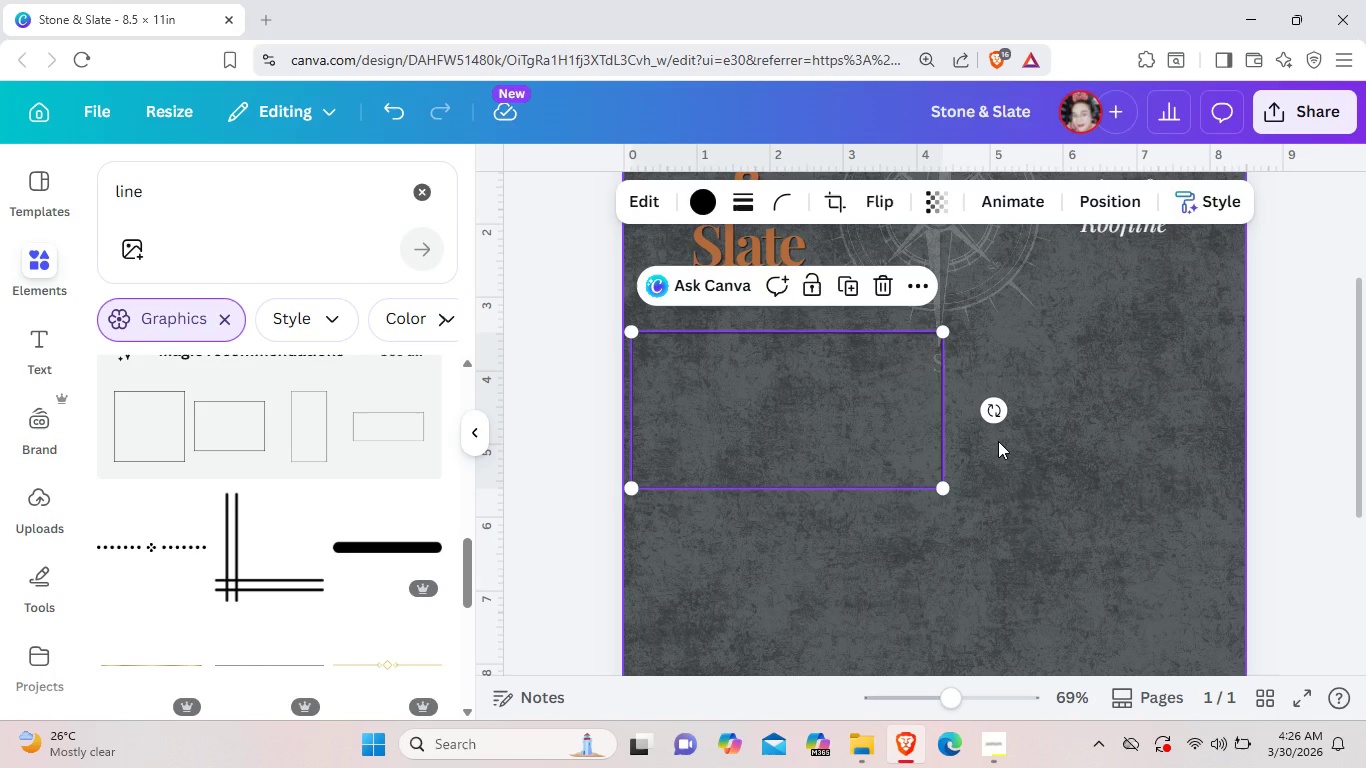 
left_click_drag(start_coordinate=[950, 491], to_coordinate=[1267, 504])
 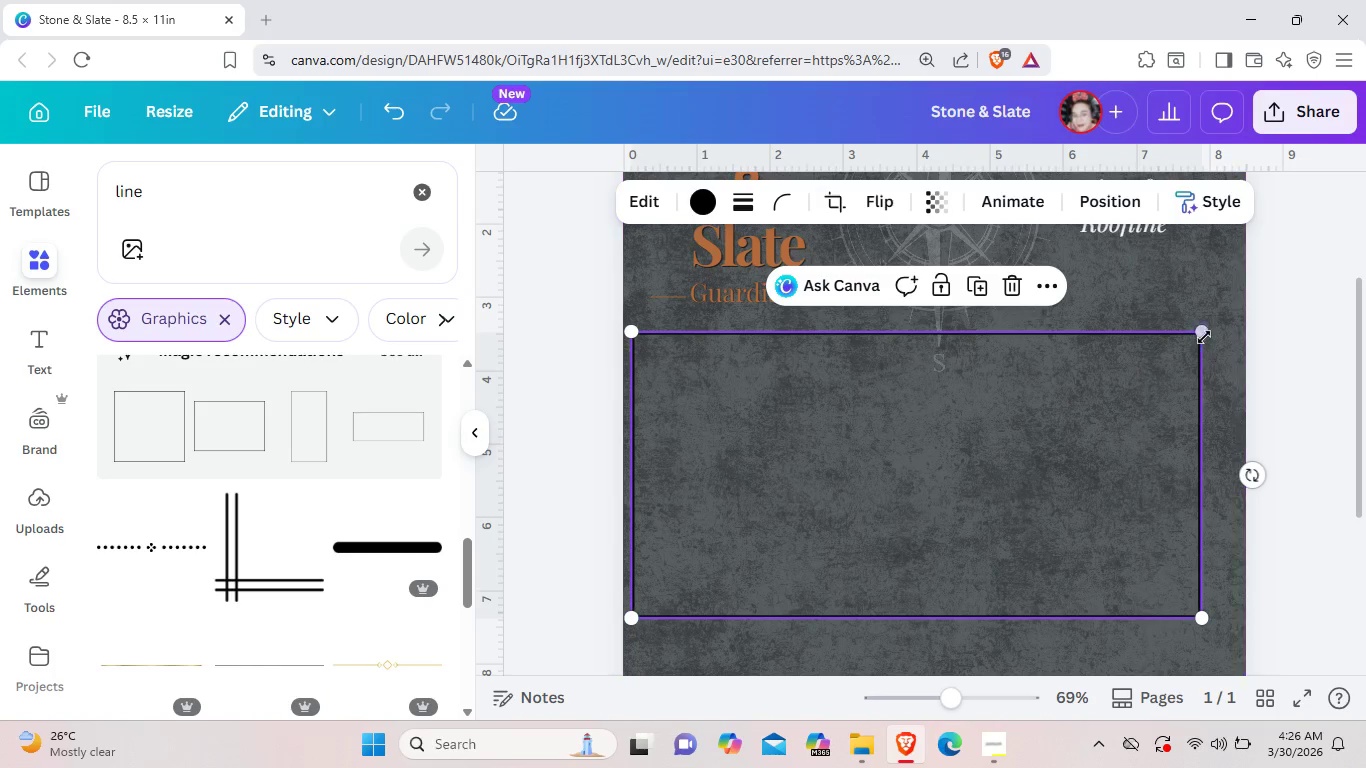 
left_click_drag(start_coordinate=[1204, 337], to_coordinate=[1227, 330])
 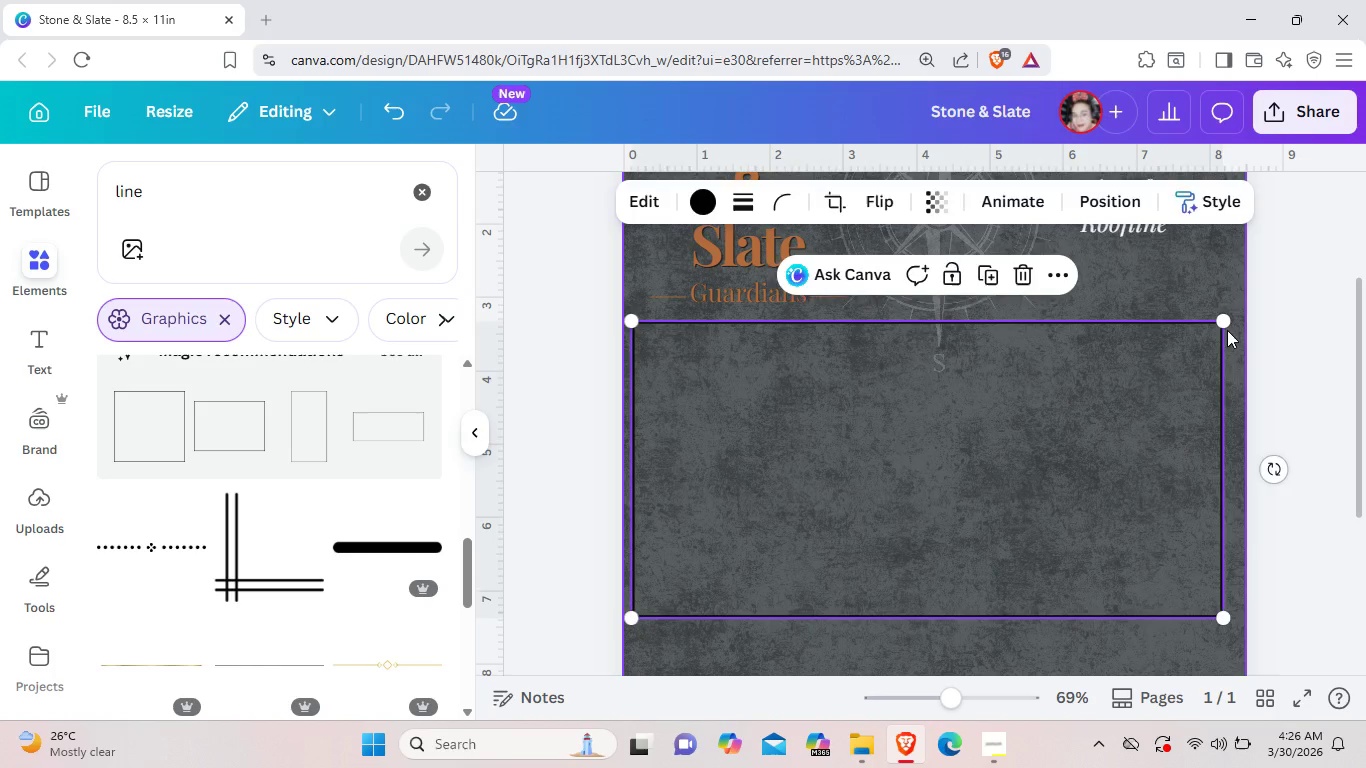 
key(Backspace)
 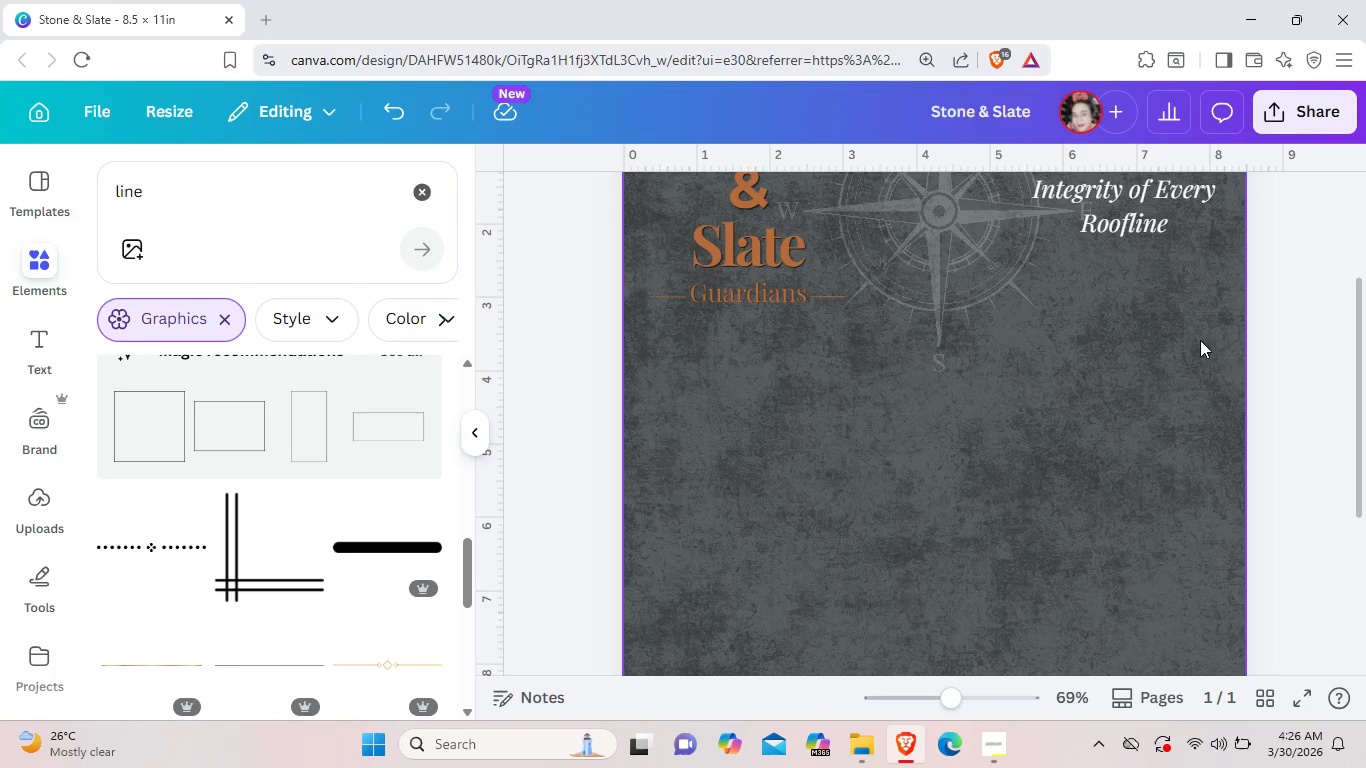 
scroll: coordinate [366, 547], scroll_direction: down, amount: 1.0
 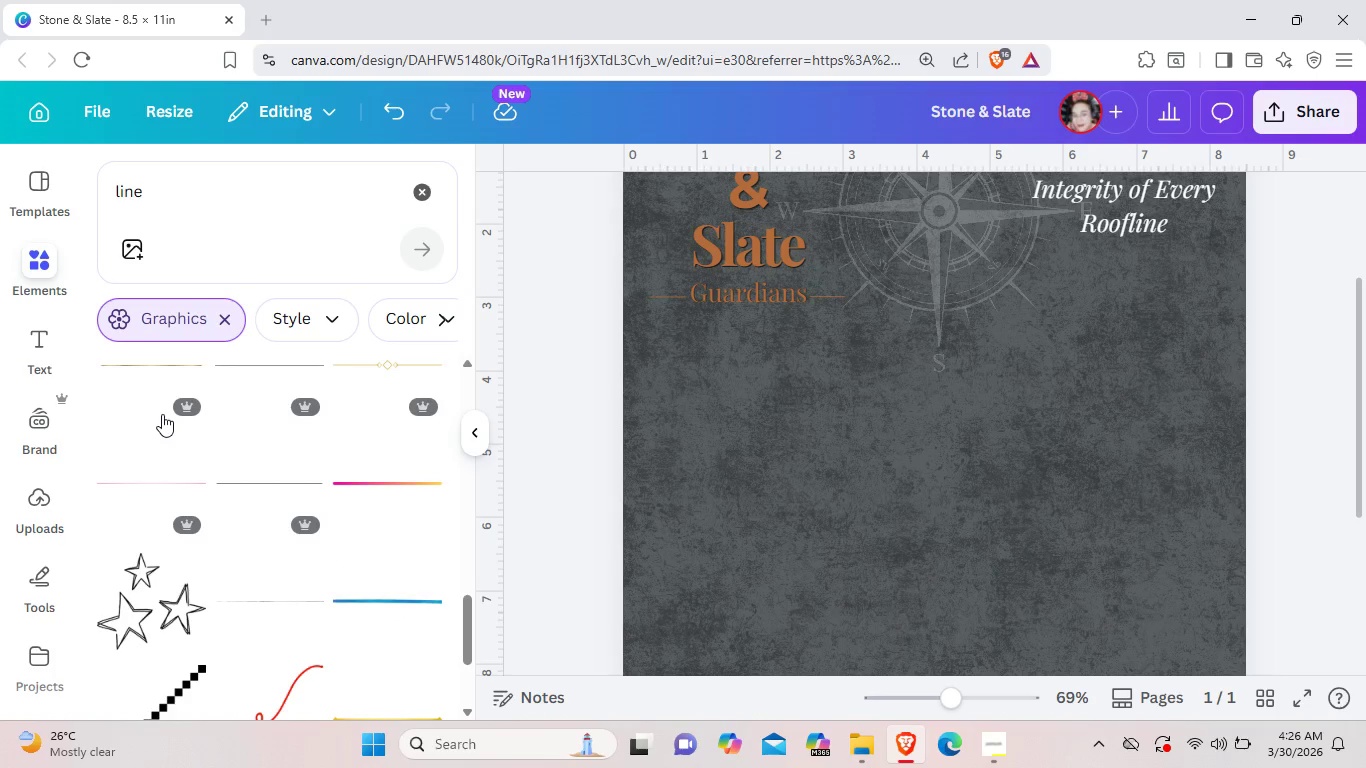 
left_click([159, 367])
 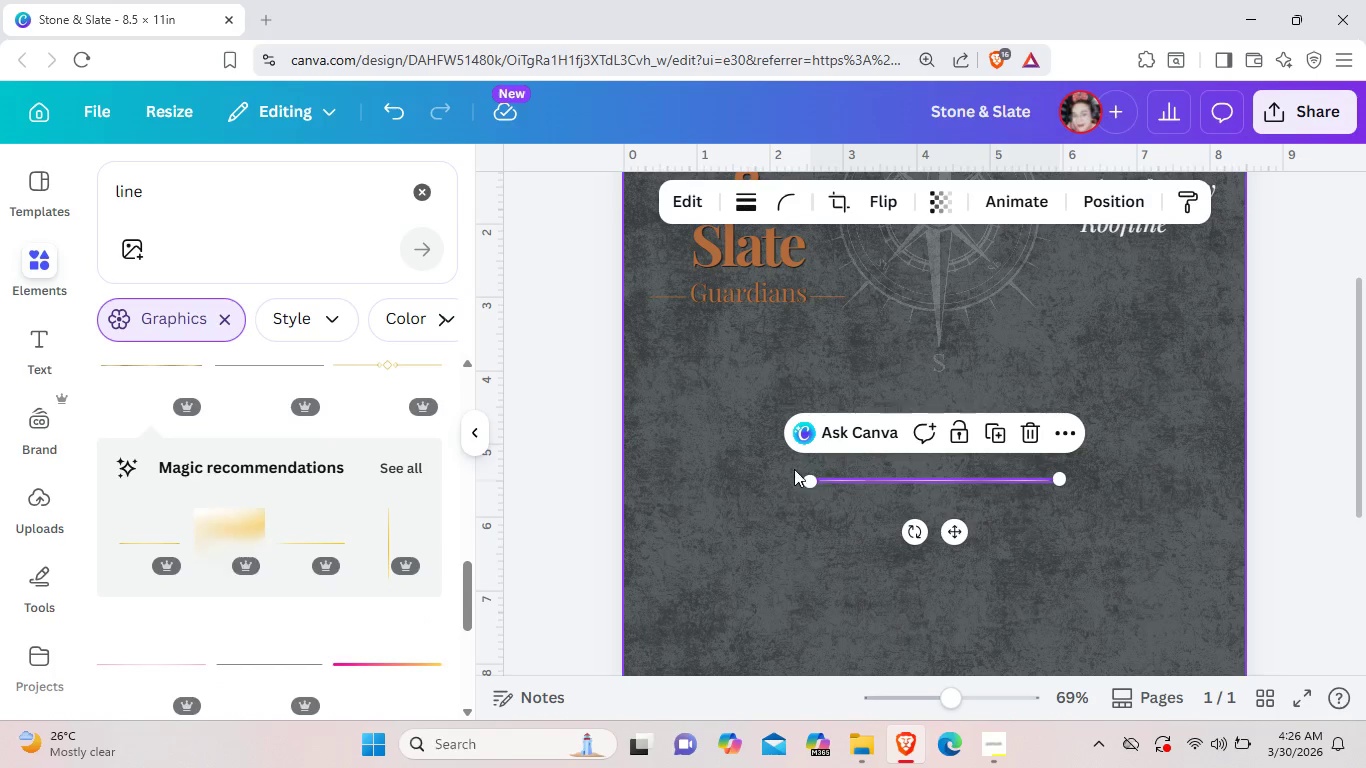 
left_click([791, 526])
 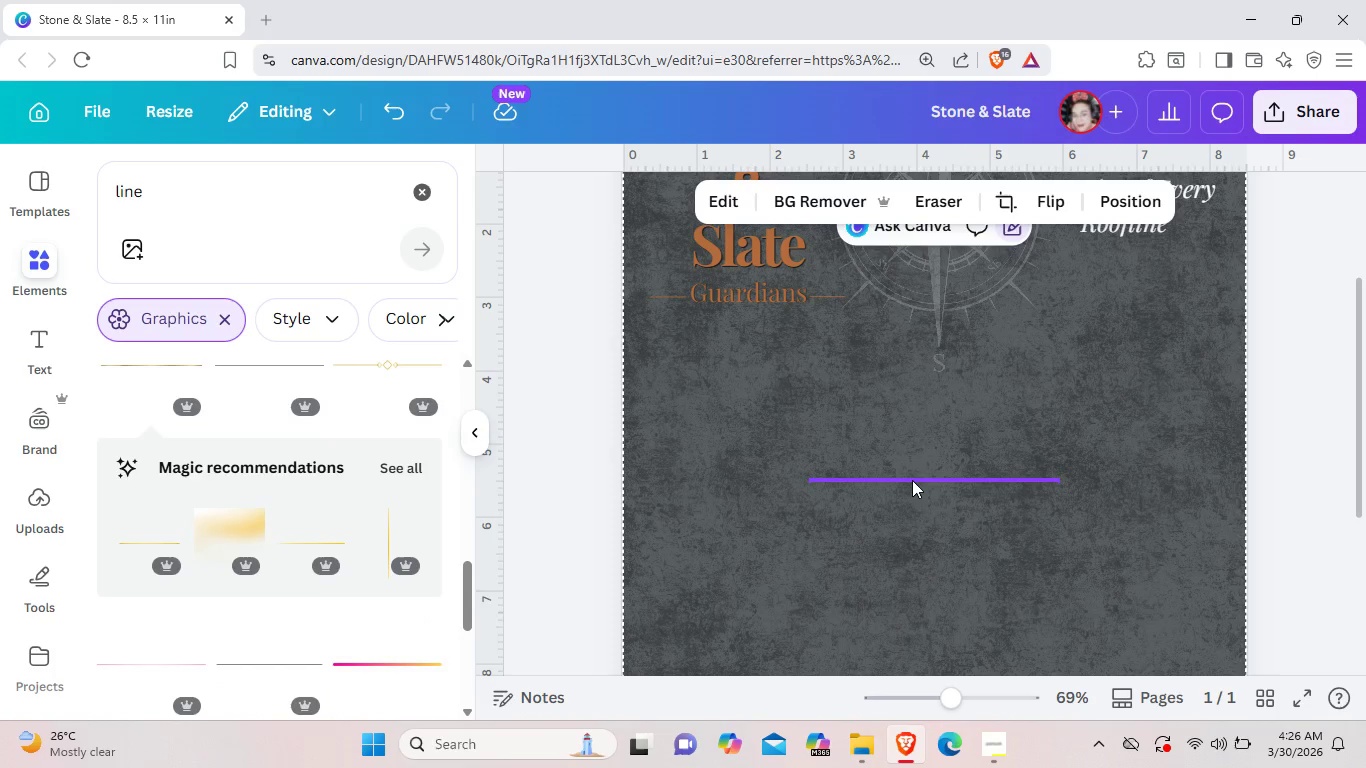 
left_click_drag(start_coordinate=[912, 480], to_coordinate=[721, 355])
 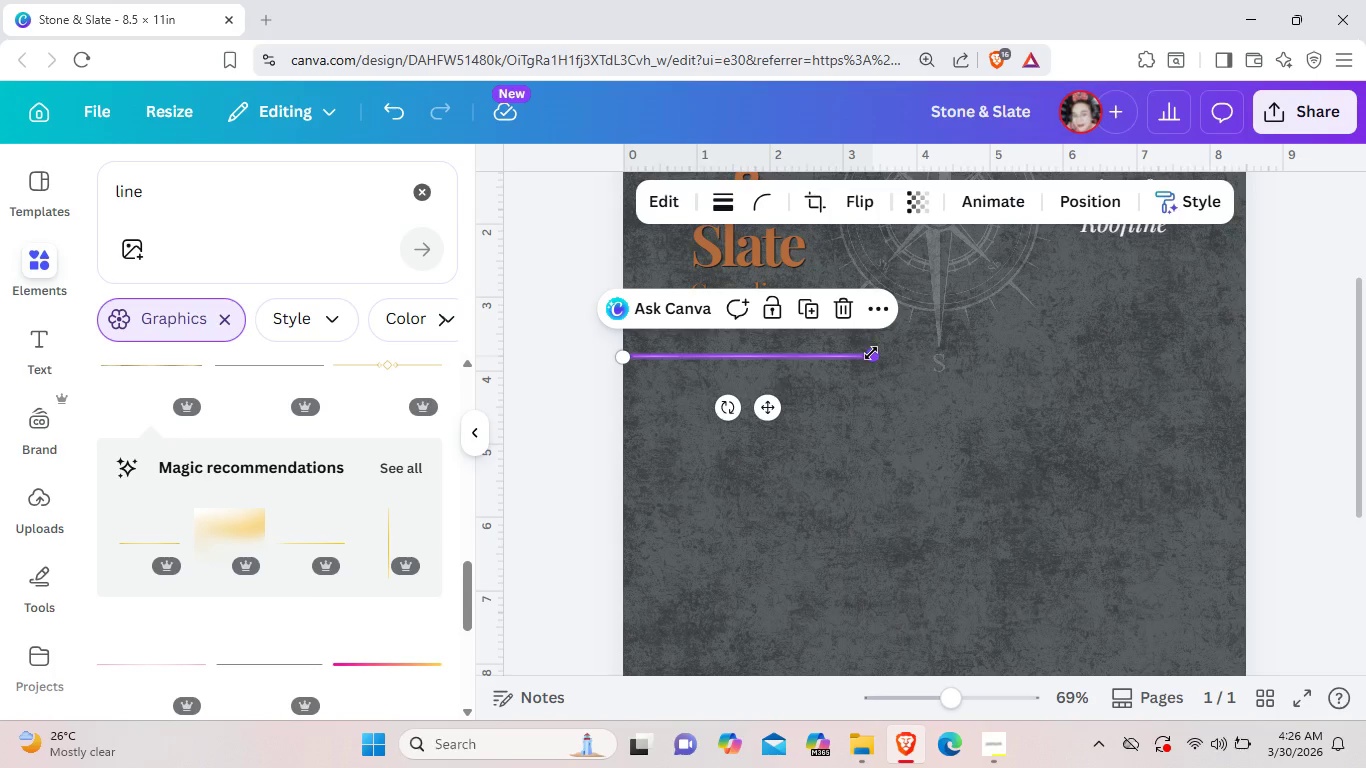 
left_click_drag(start_coordinate=[871, 354], to_coordinate=[1240, 380])
 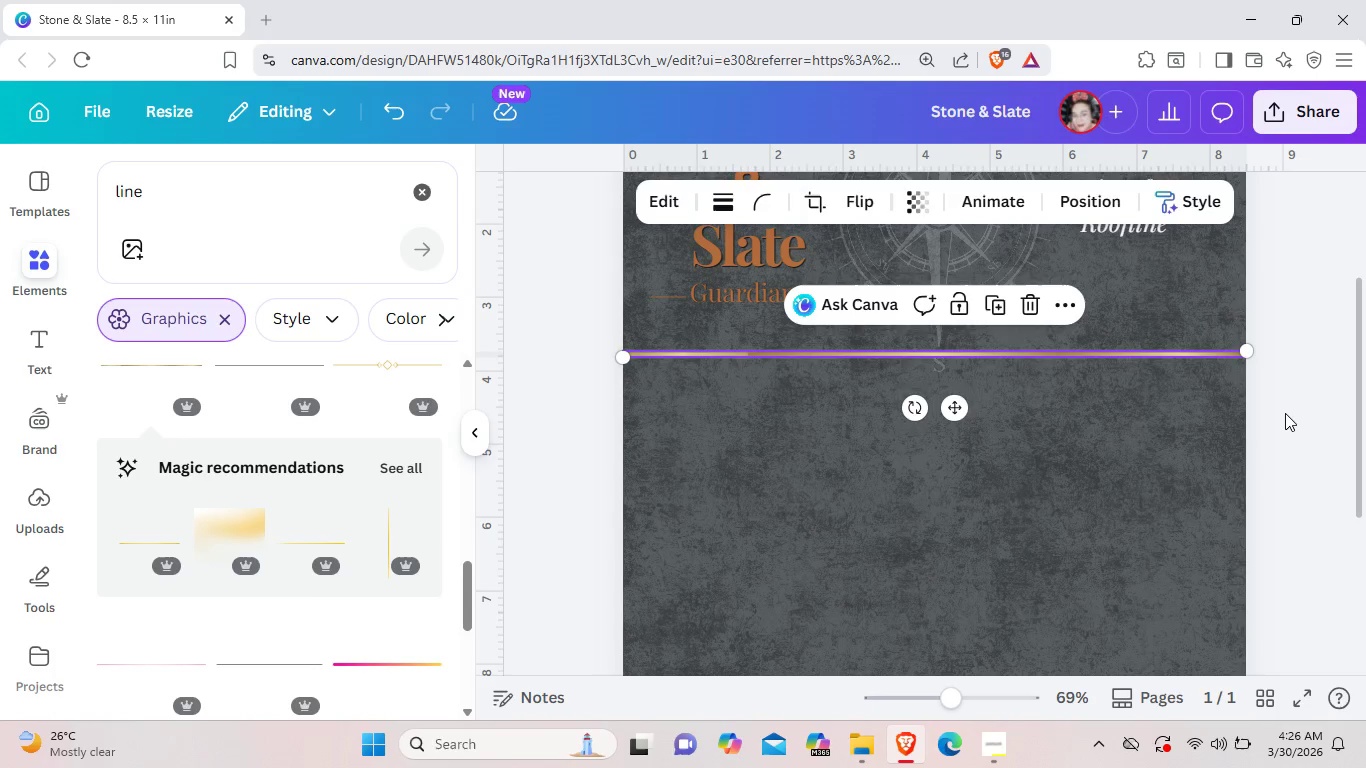 
left_click([1285, 413])
 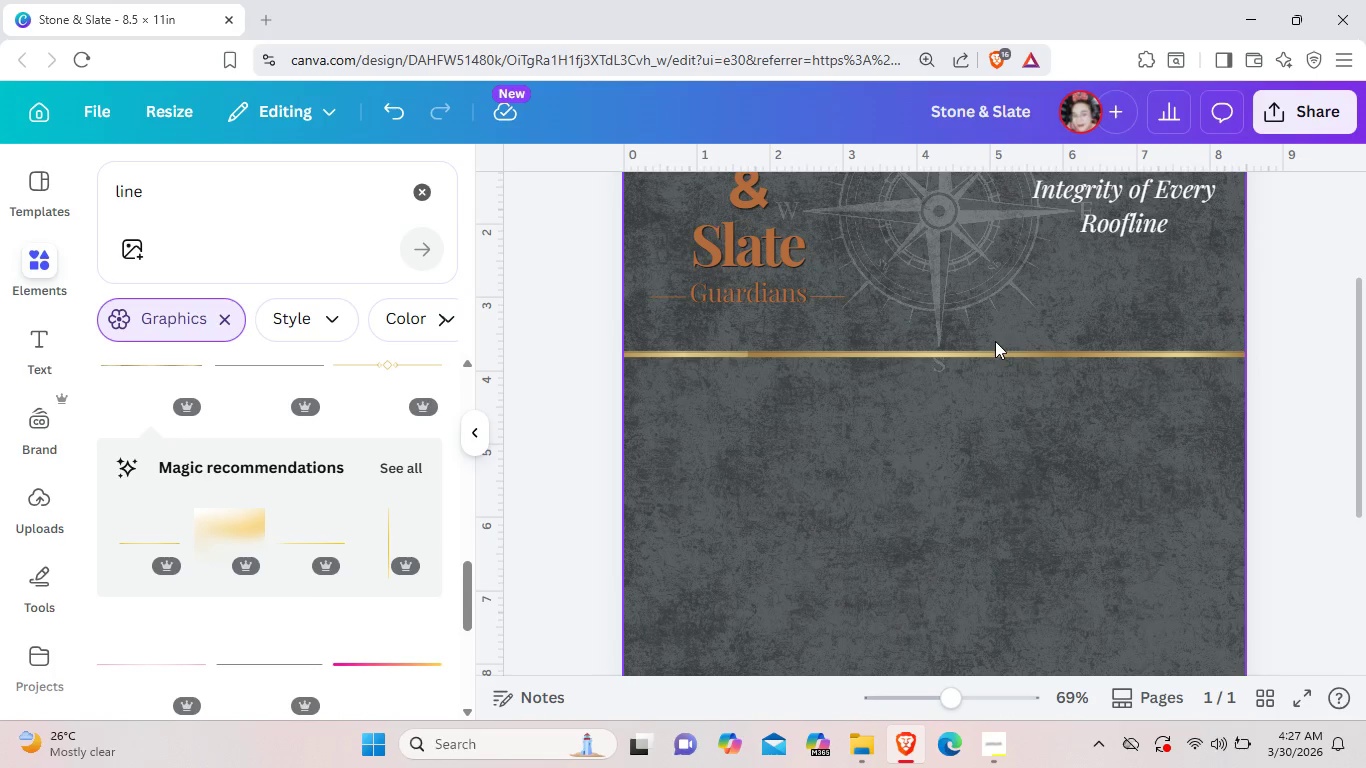 
left_click([995, 349])
 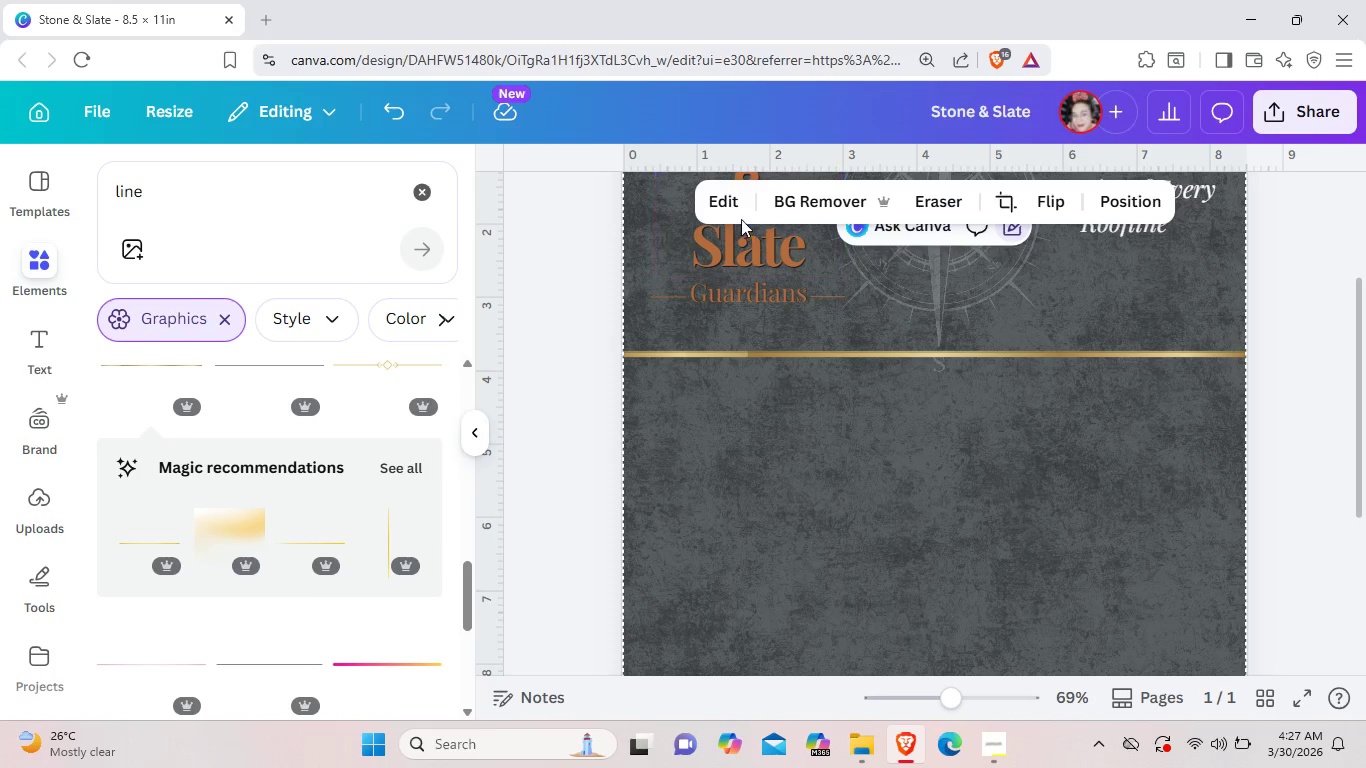 
left_click([734, 210])
 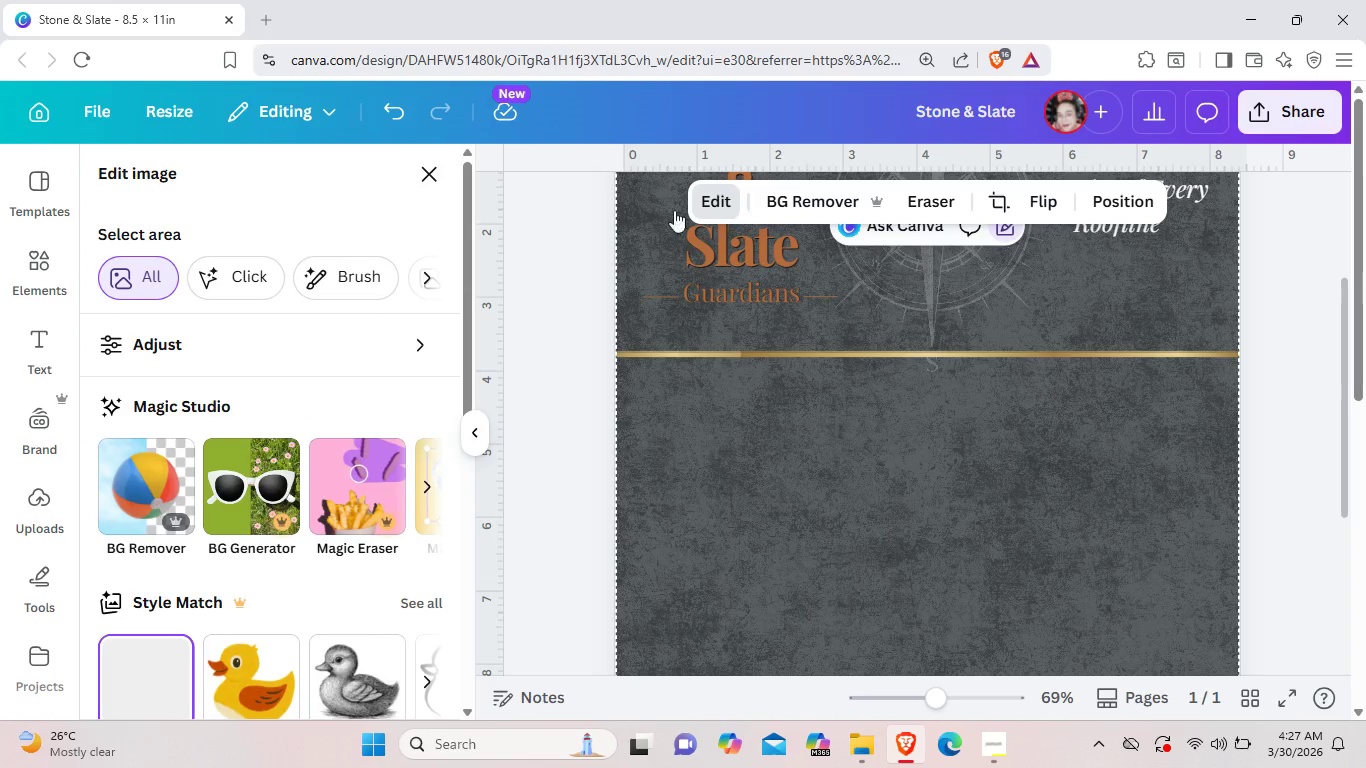 
scroll: coordinate [292, 555], scroll_direction: down, amount: 4.0
 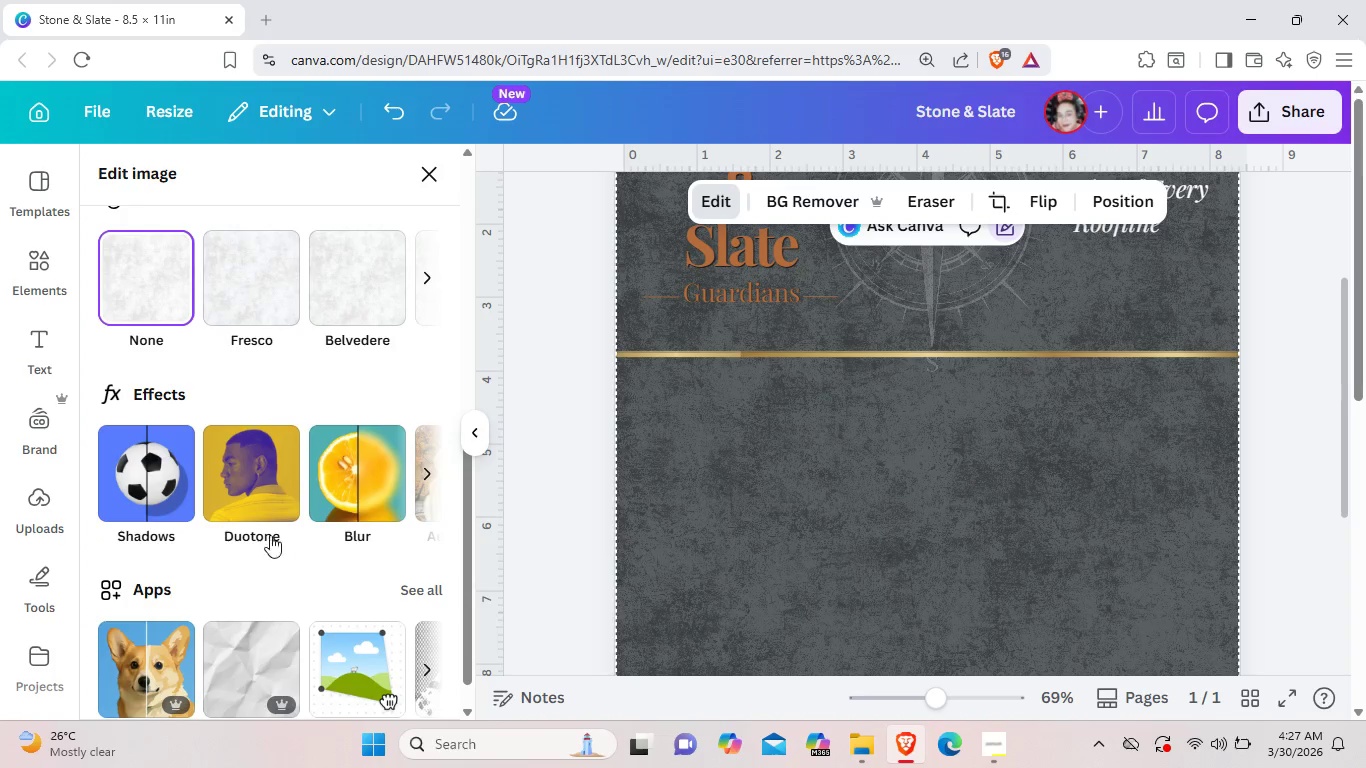 
left_click([261, 506])
 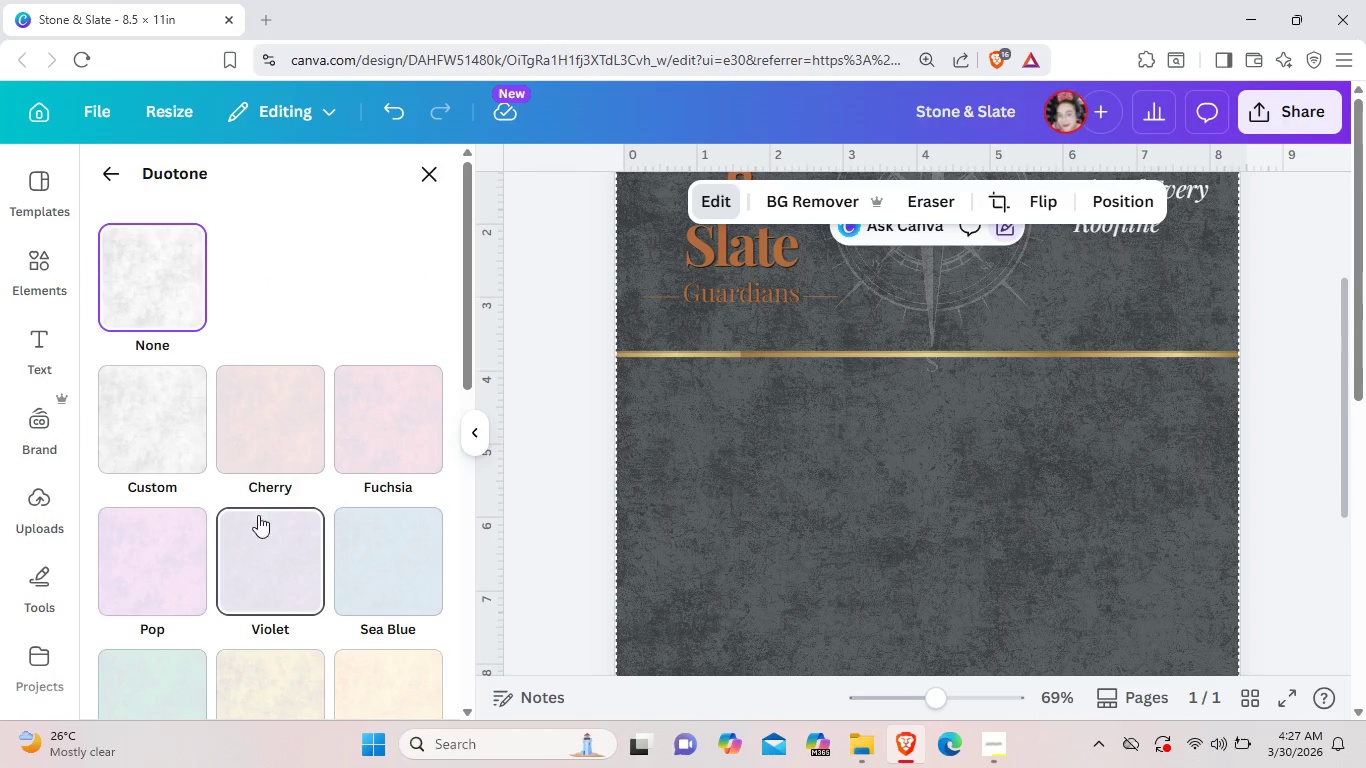 
scroll: coordinate [252, 546], scroll_direction: down, amount: 4.0
 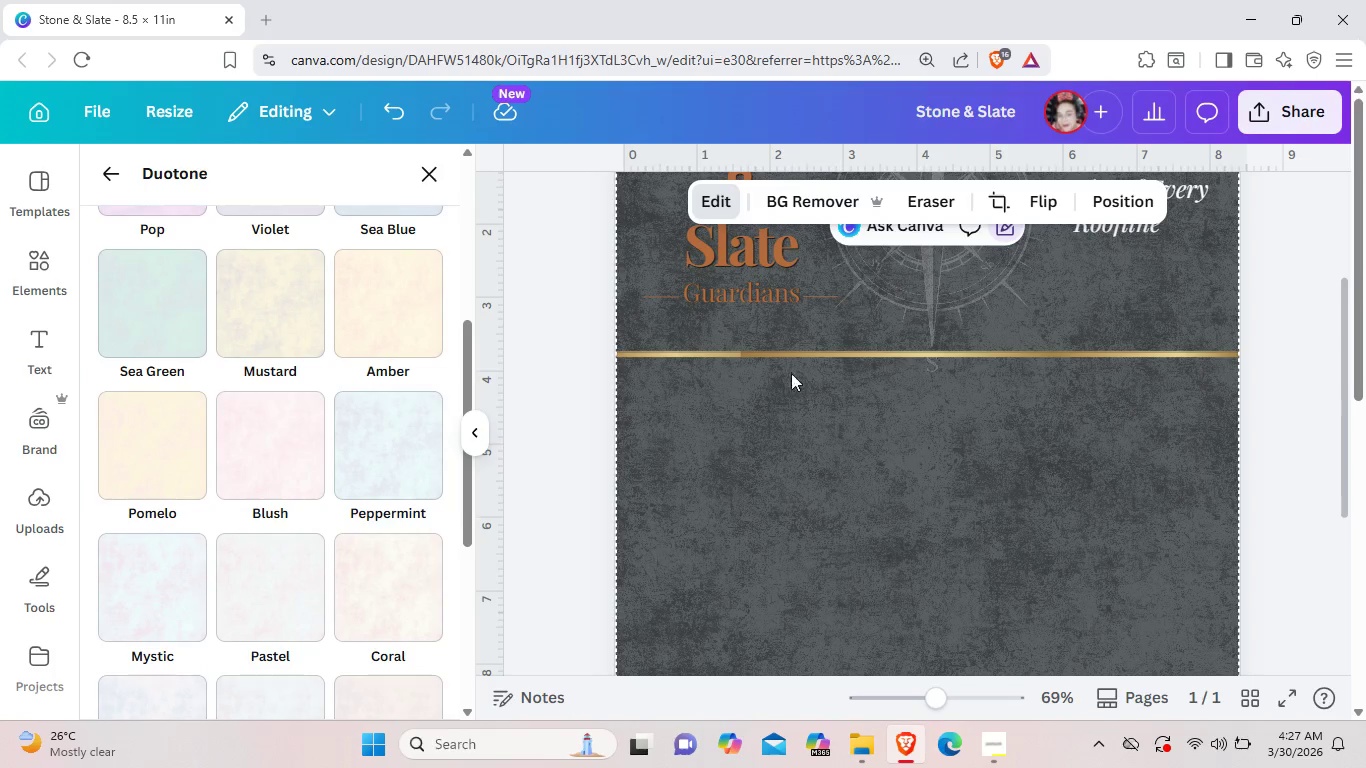 
left_click([788, 353])
 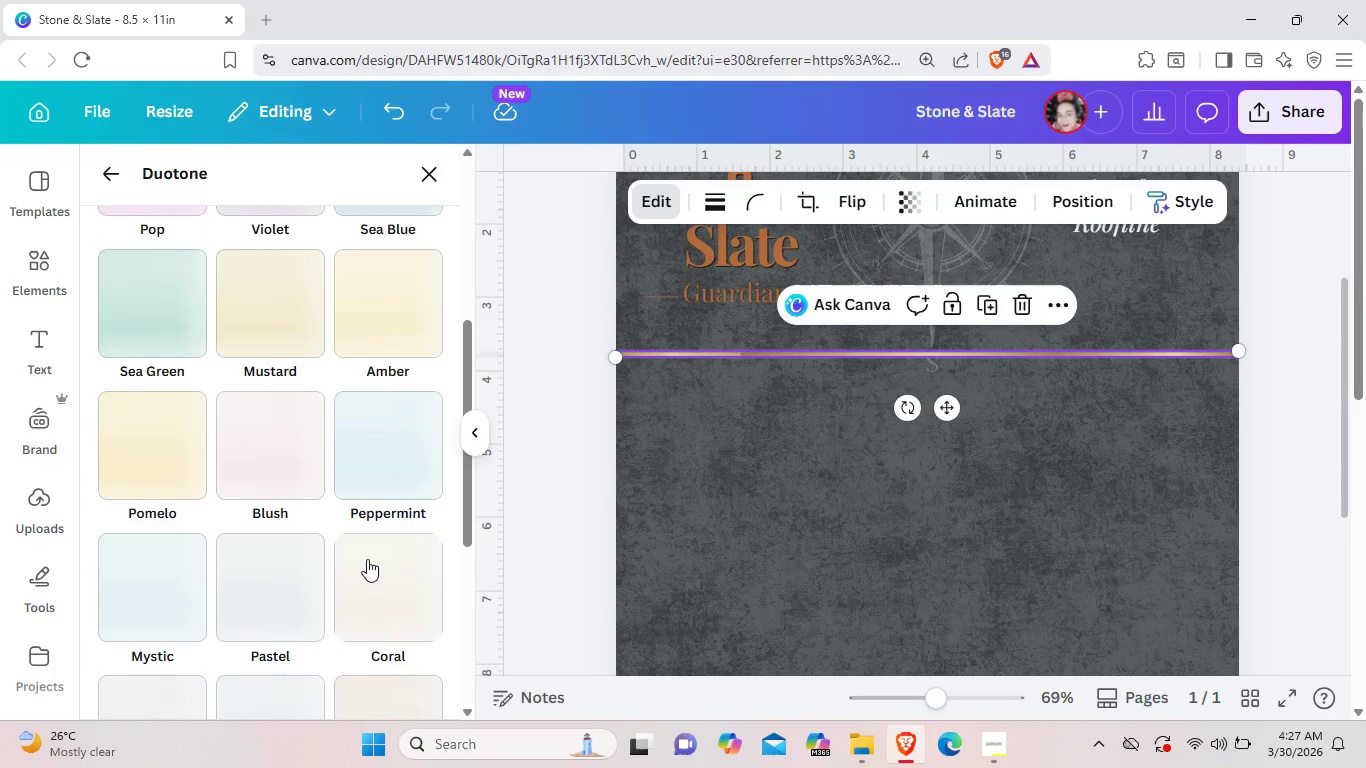 
scroll: coordinate [365, 557], scroll_direction: none, amount: 0.0
 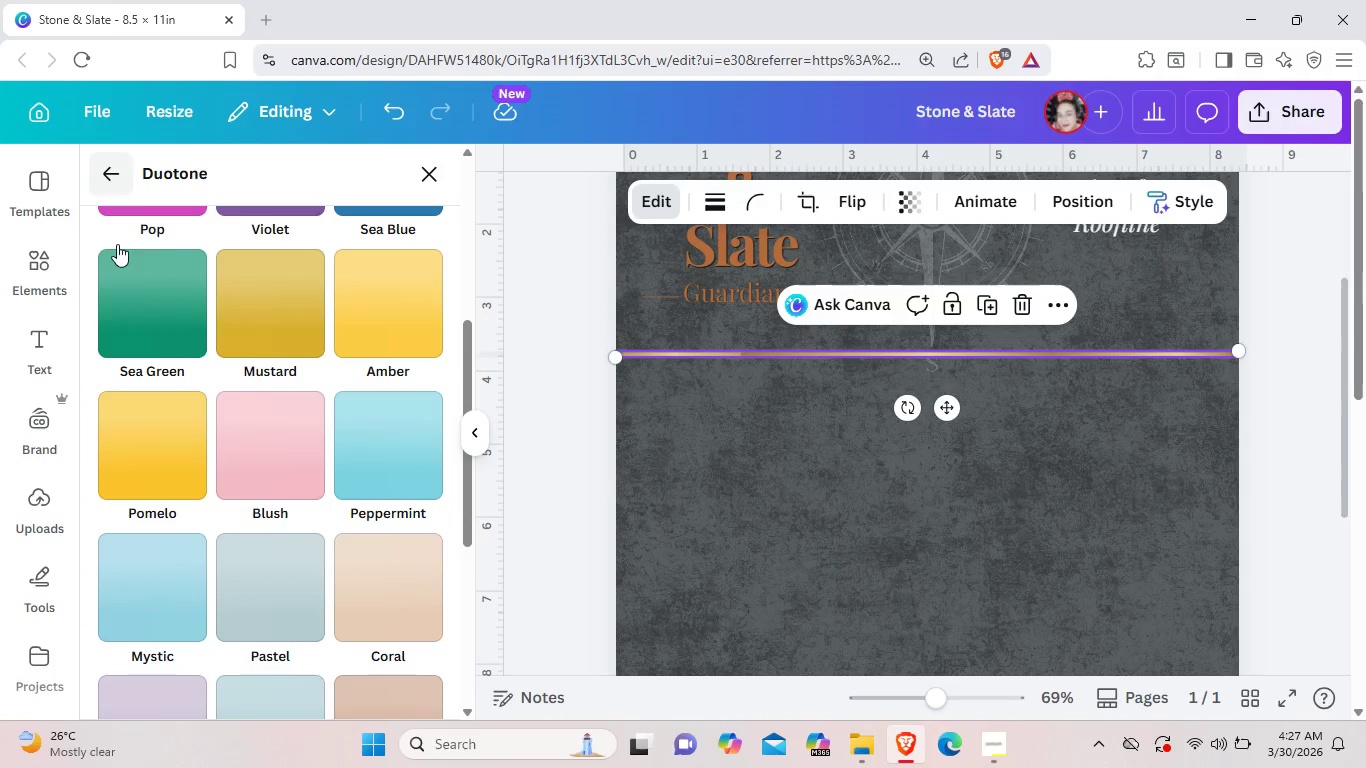 
scroll: coordinate [151, 425], scroll_direction: down, amount: 6.0
 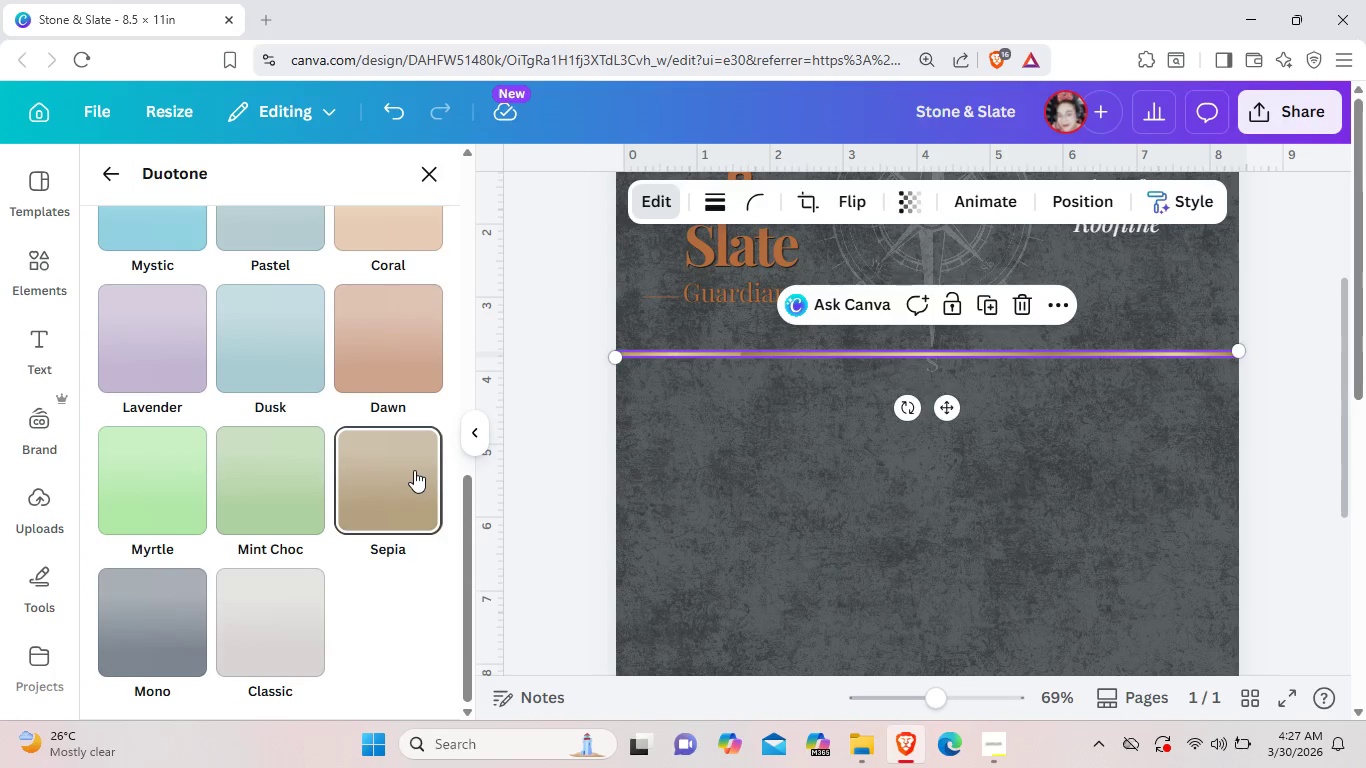 
left_click([414, 470])
 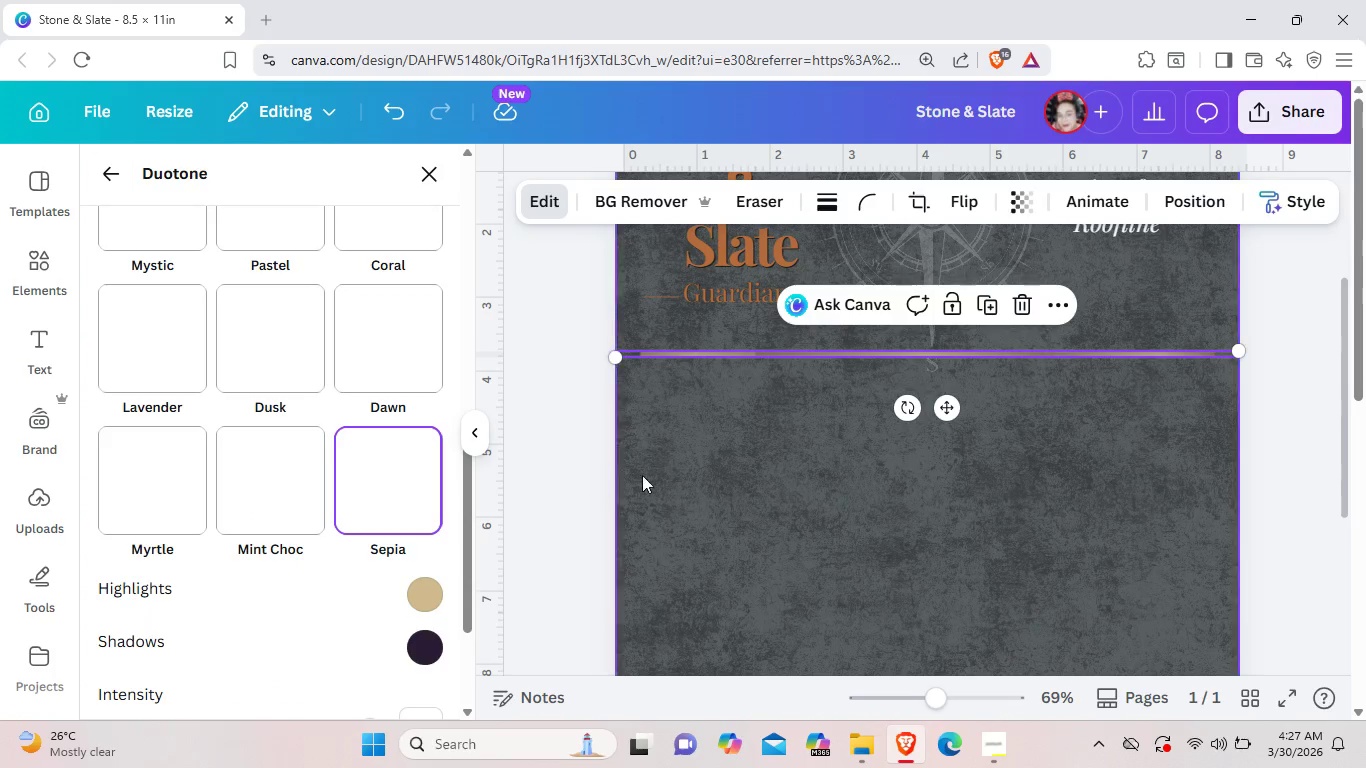 
left_click([678, 475])
 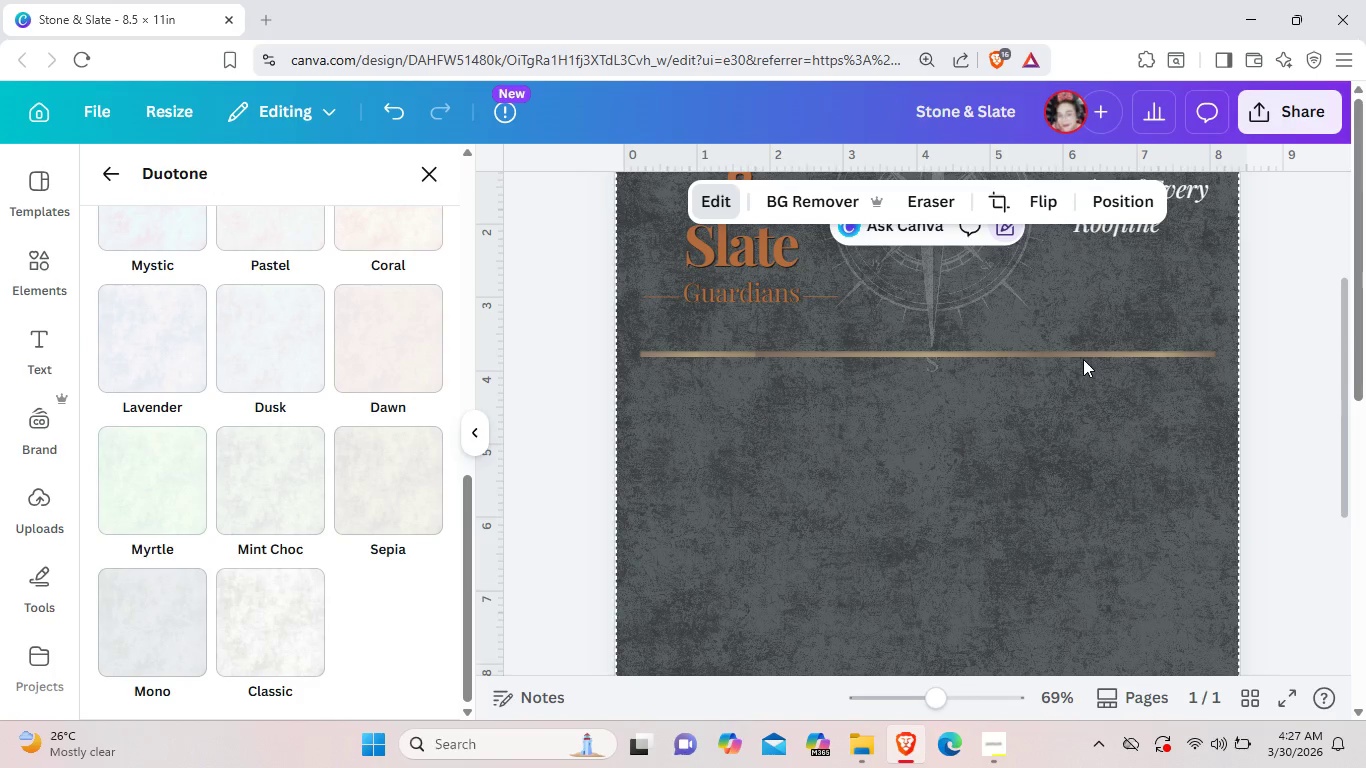 
left_click([1073, 350])
 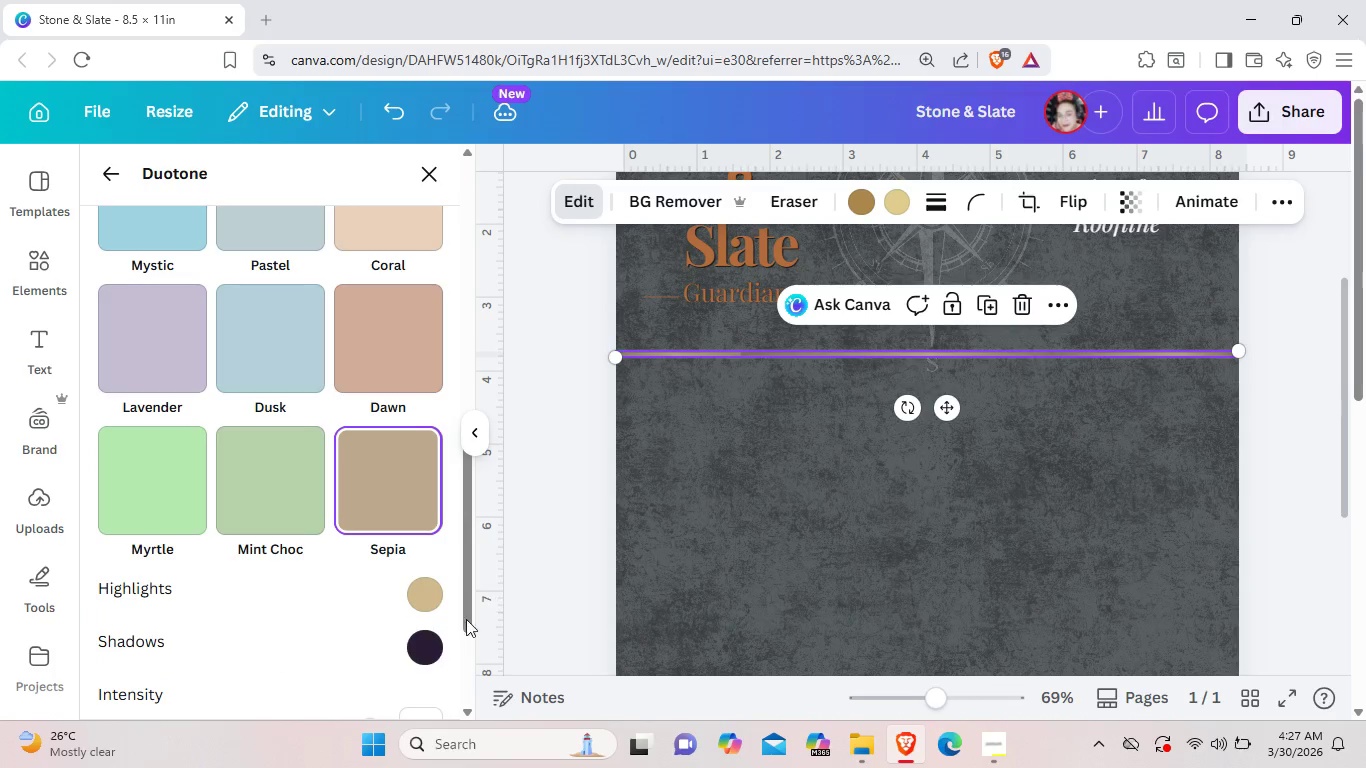 
left_click([421, 649])
 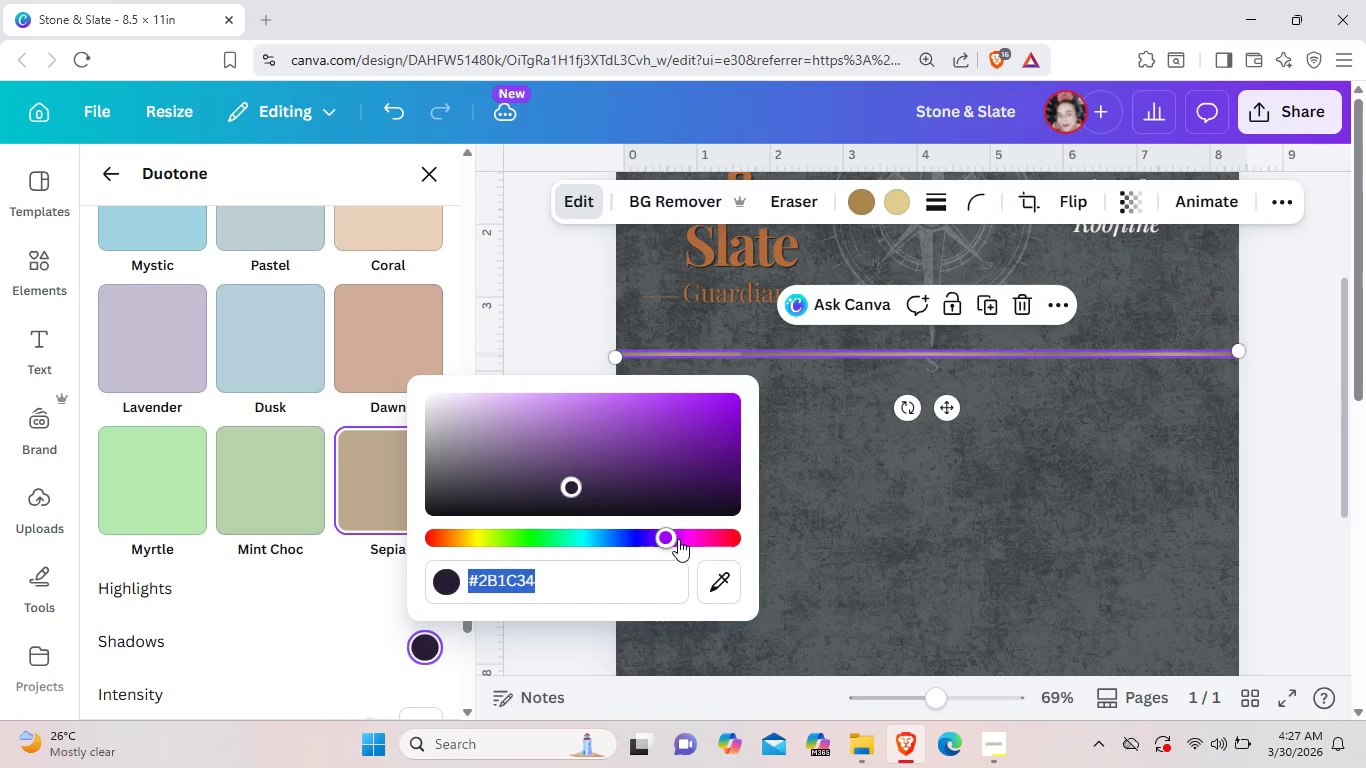 
left_click_drag(start_coordinate=[667, 537], to_coordinate=[440, 532])
 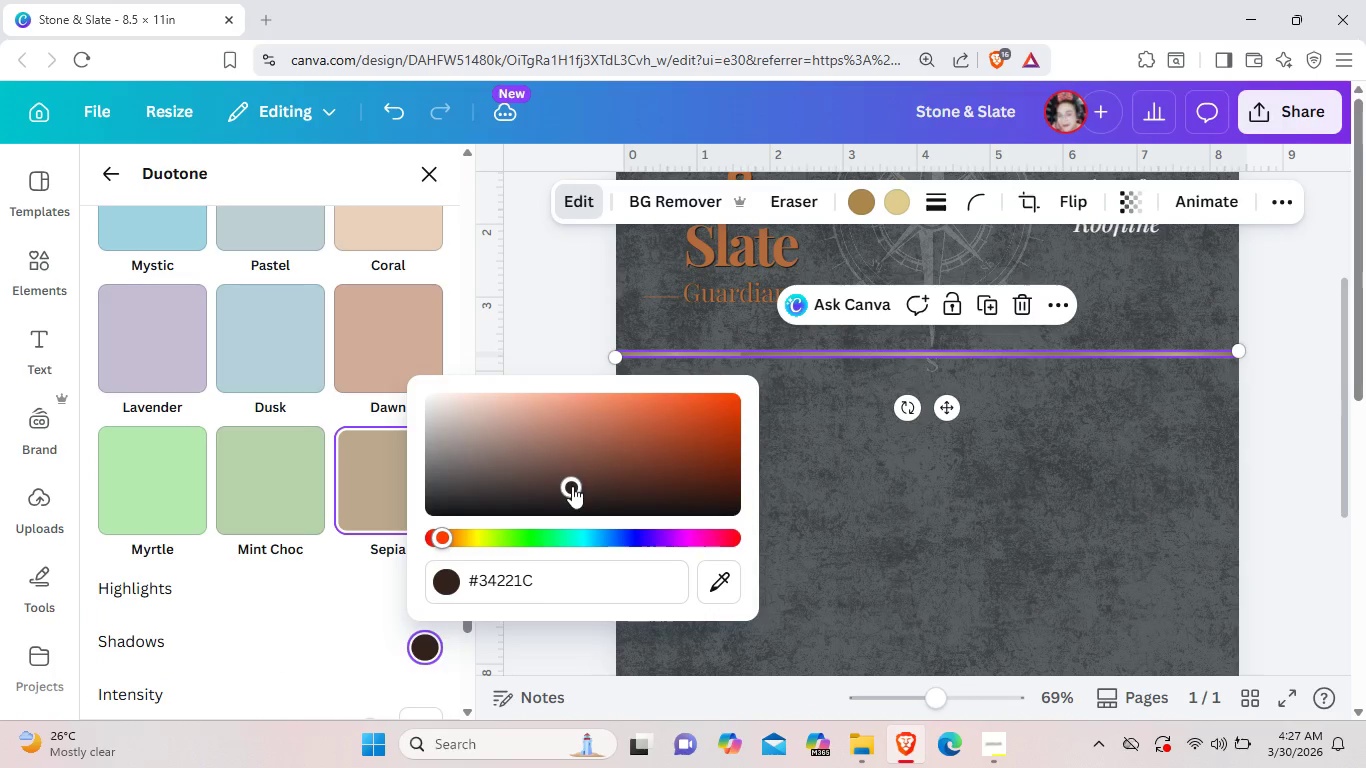 
left_click_drag(start_coordinate=[570, 485], to_coordinate=[631, 463])
 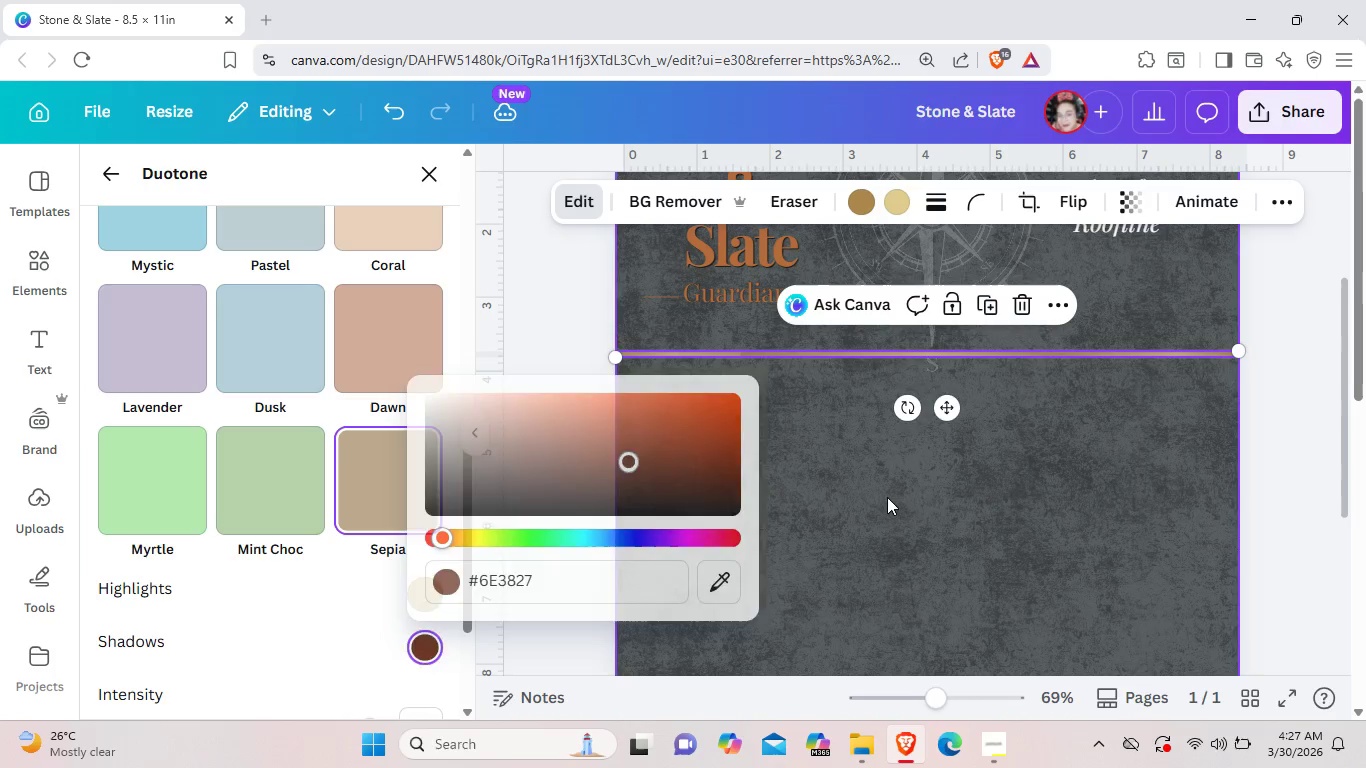 
left_click([887, 497])
 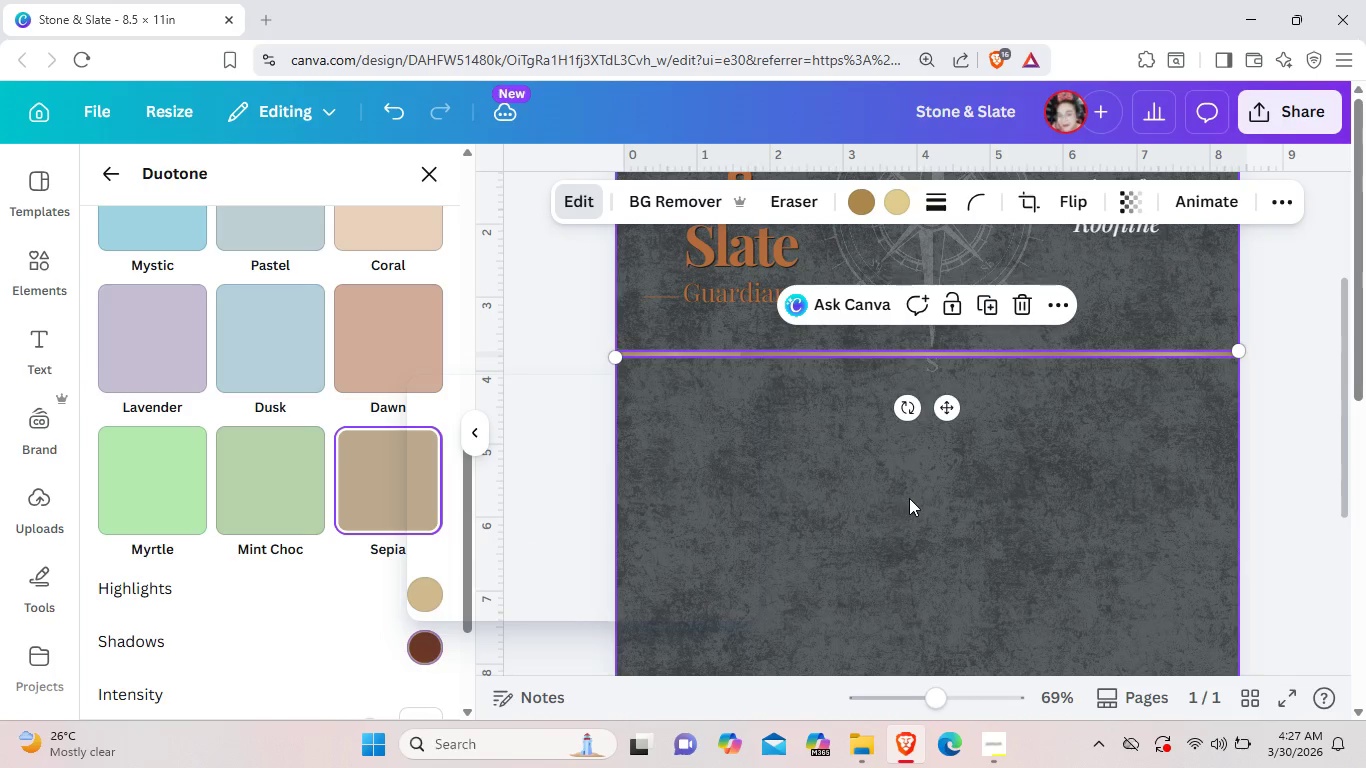 
left_click([909, 498])
 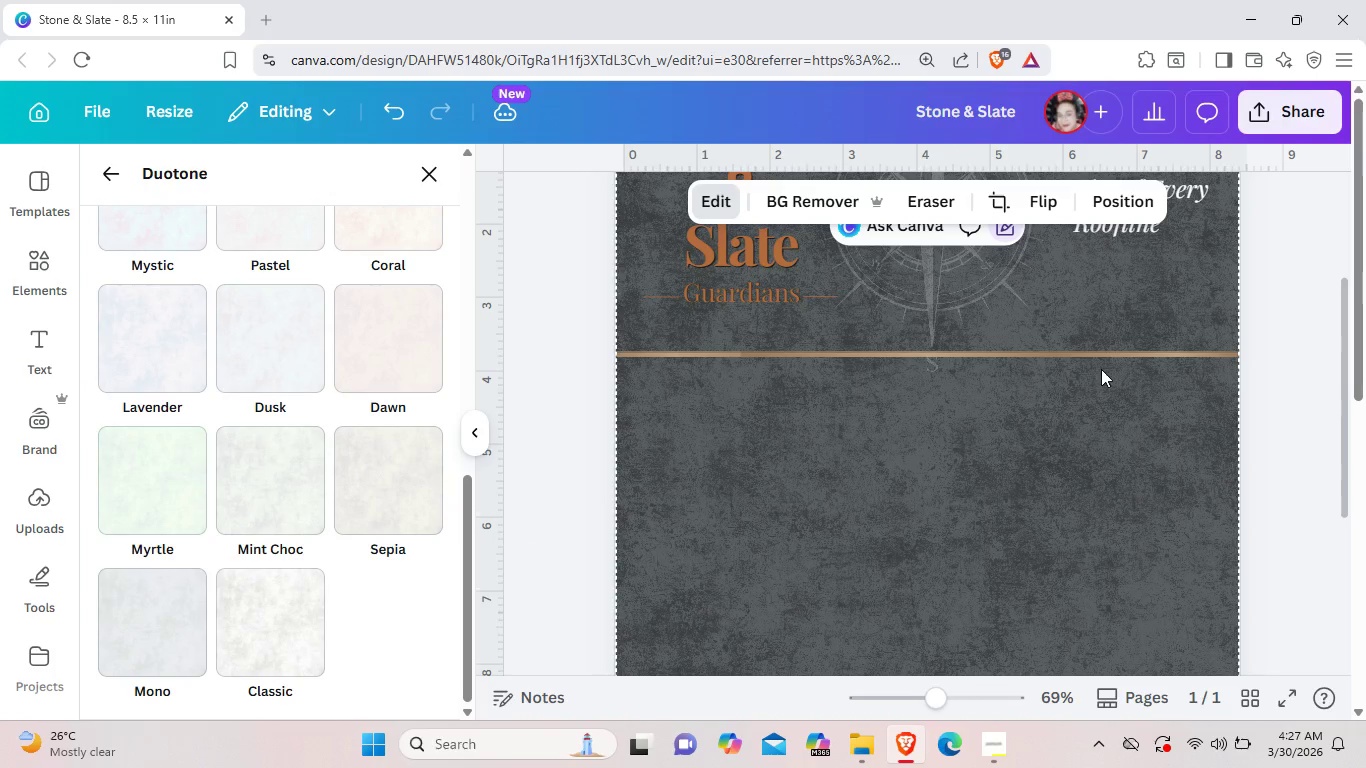 
left_click([1088, 357])
 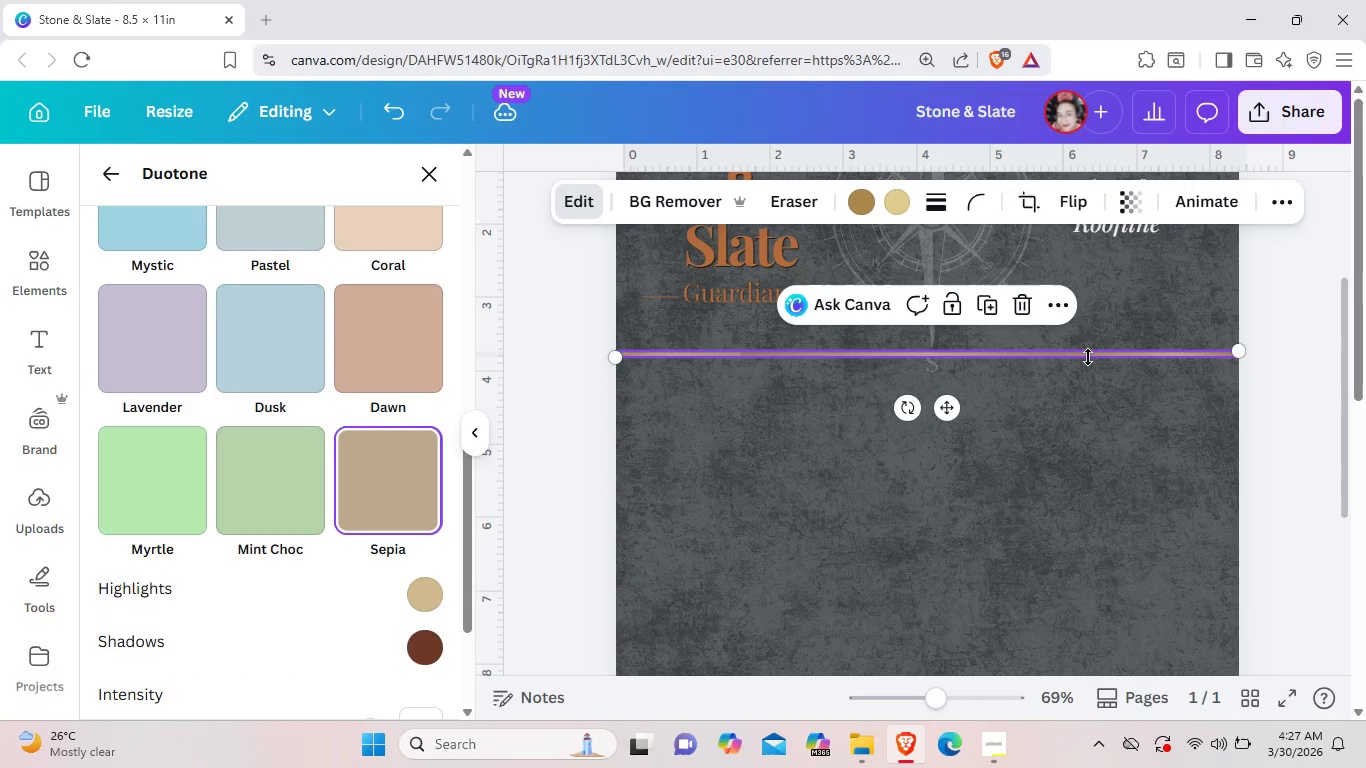 
key(Control+C)
 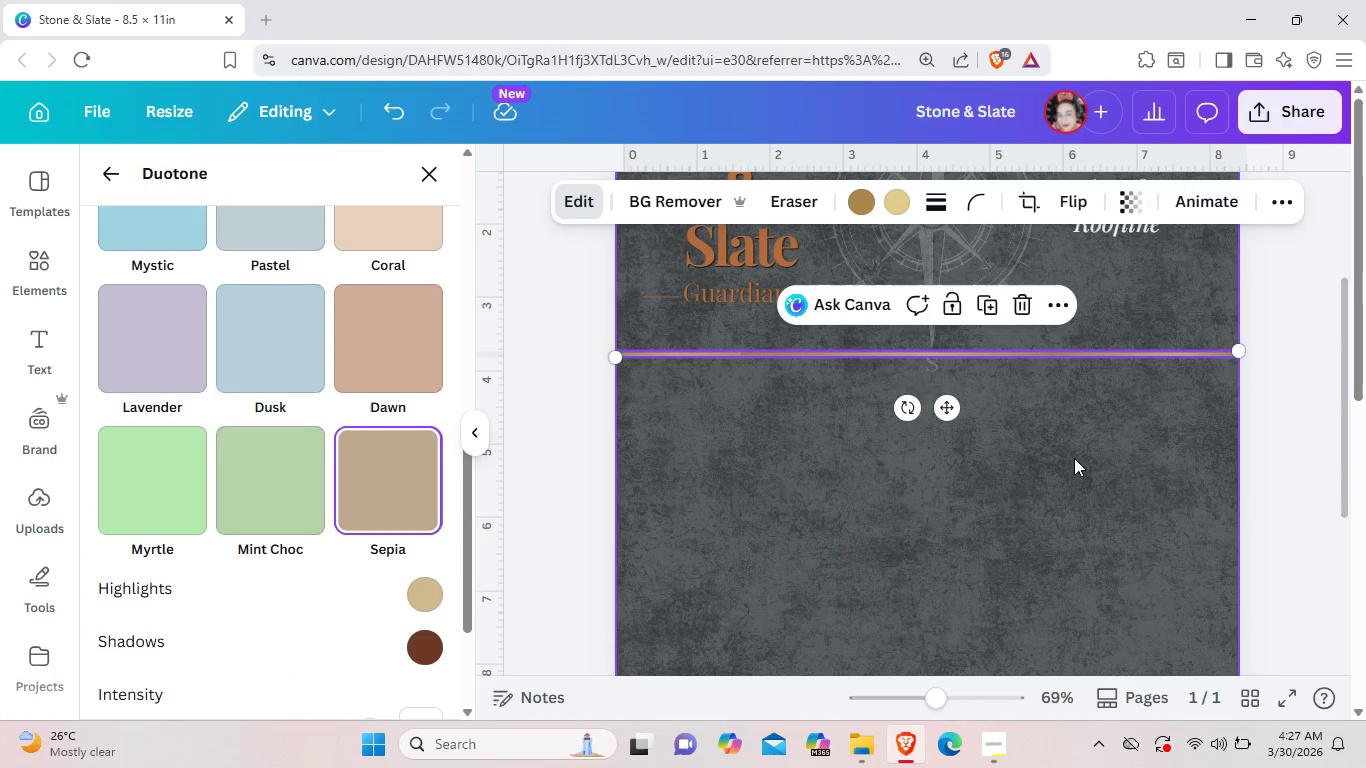 
left_click([1074, 458])
 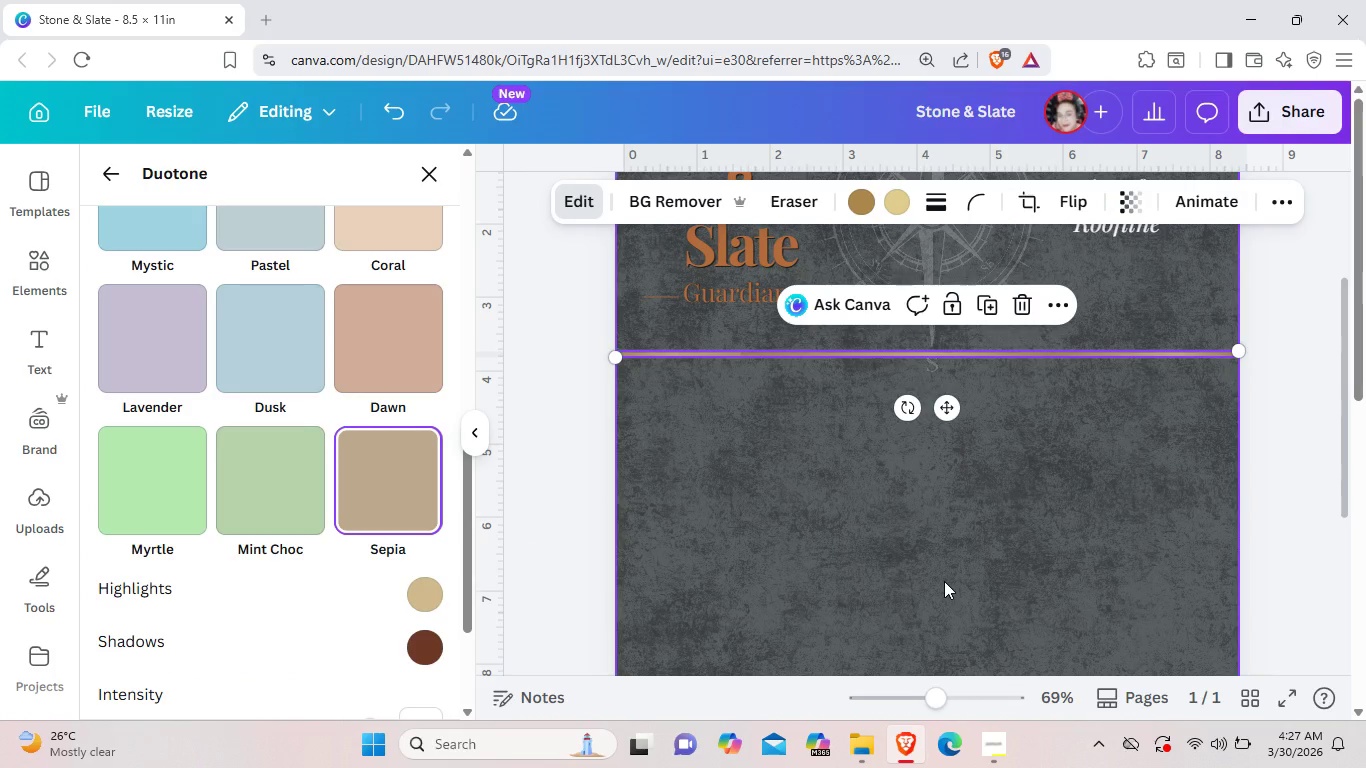 
key(Control+V)
 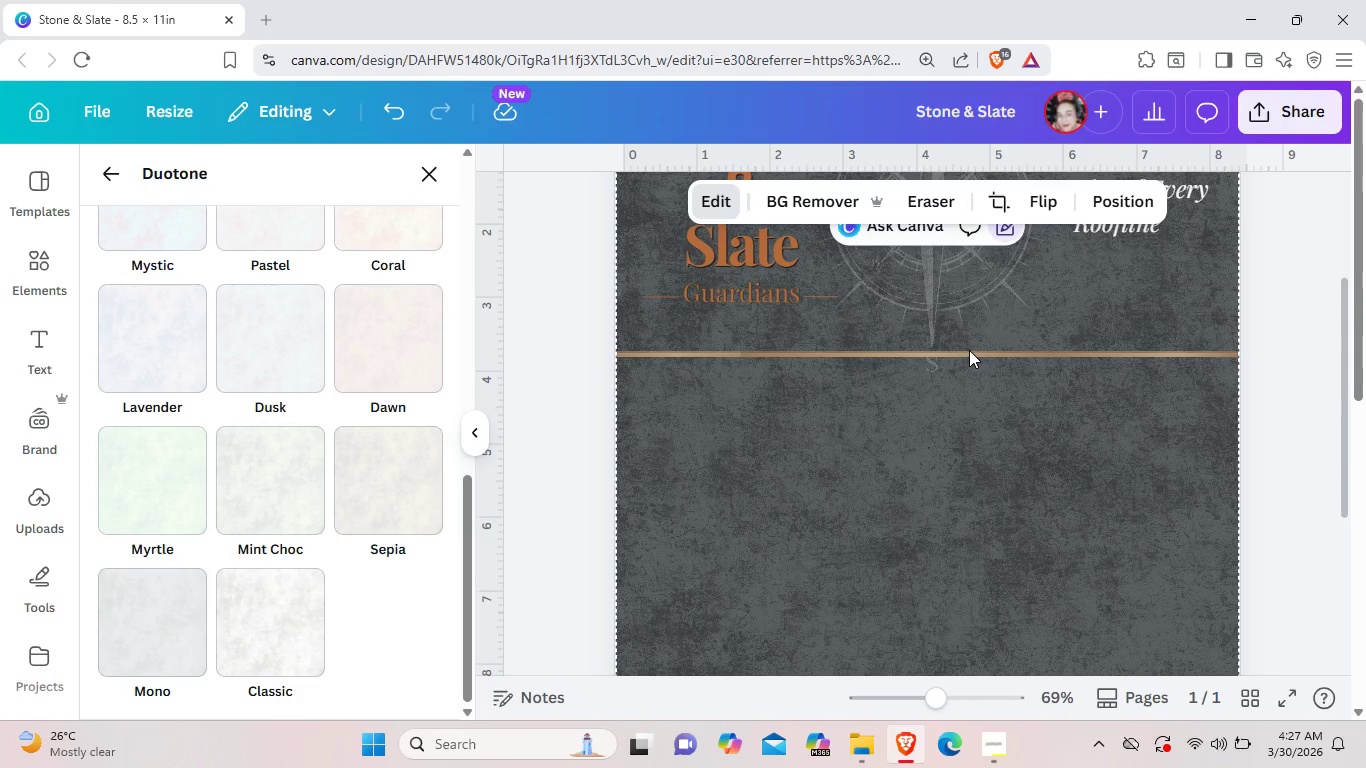 
left_click_drag(start_coordinate=[969, 350], to_coordinate=[971, 491])
 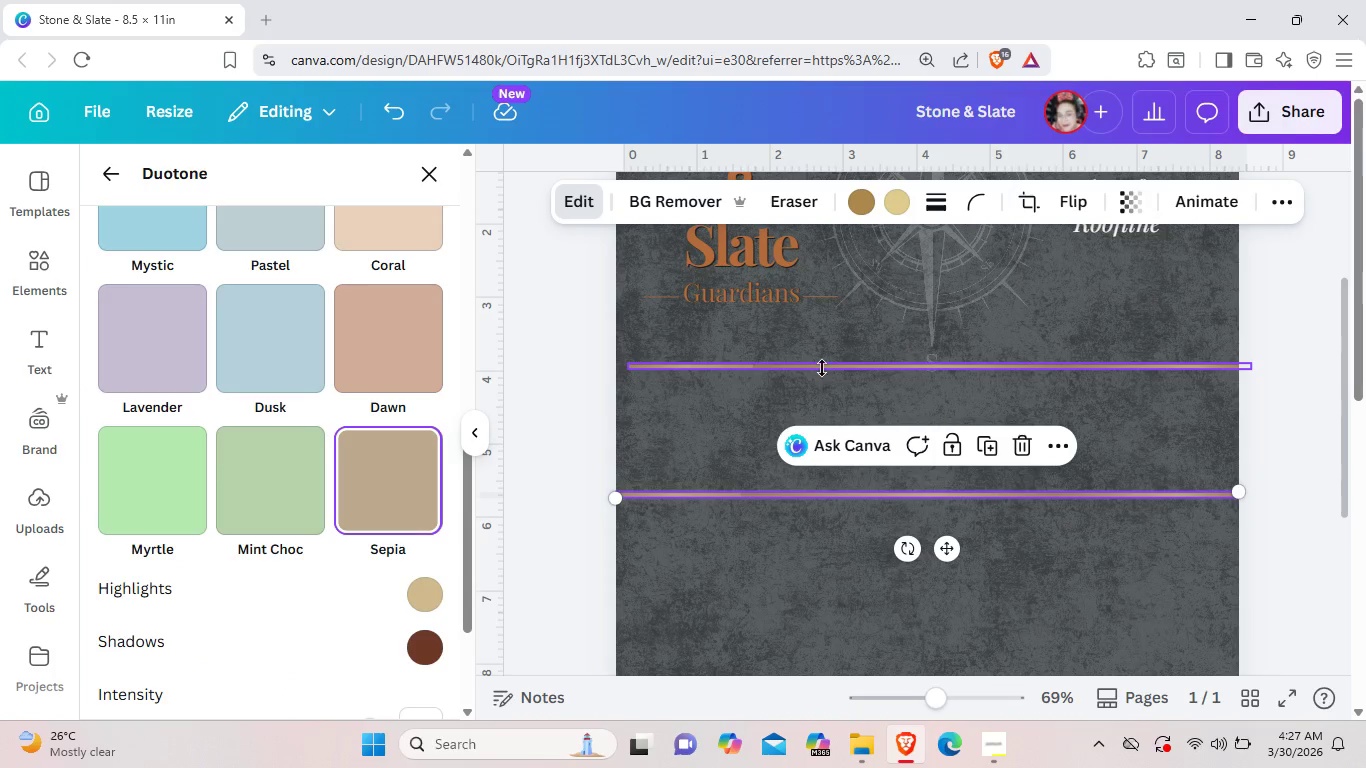 
left_click_drag(start_coordinate=[824, 369], to_coordinate=[814, 367])
 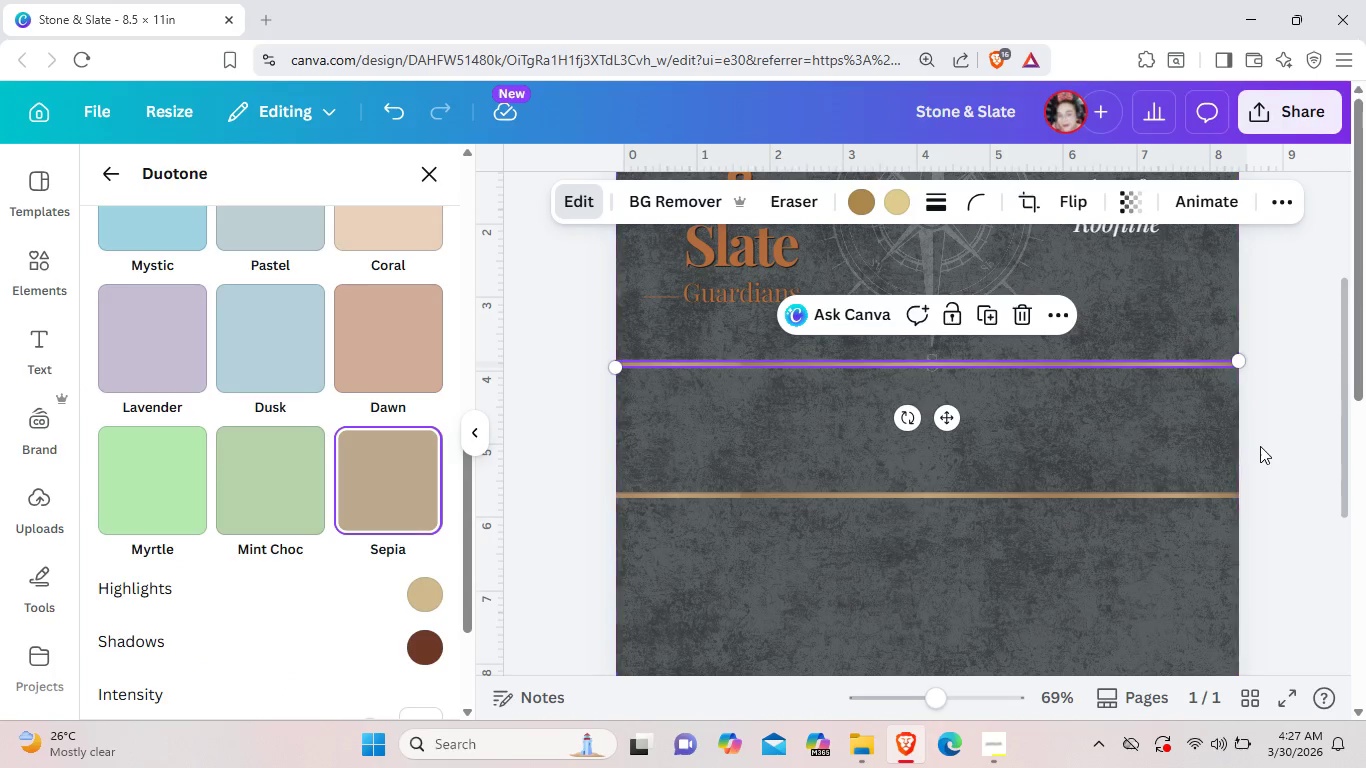 
left_click([1260, 446])
 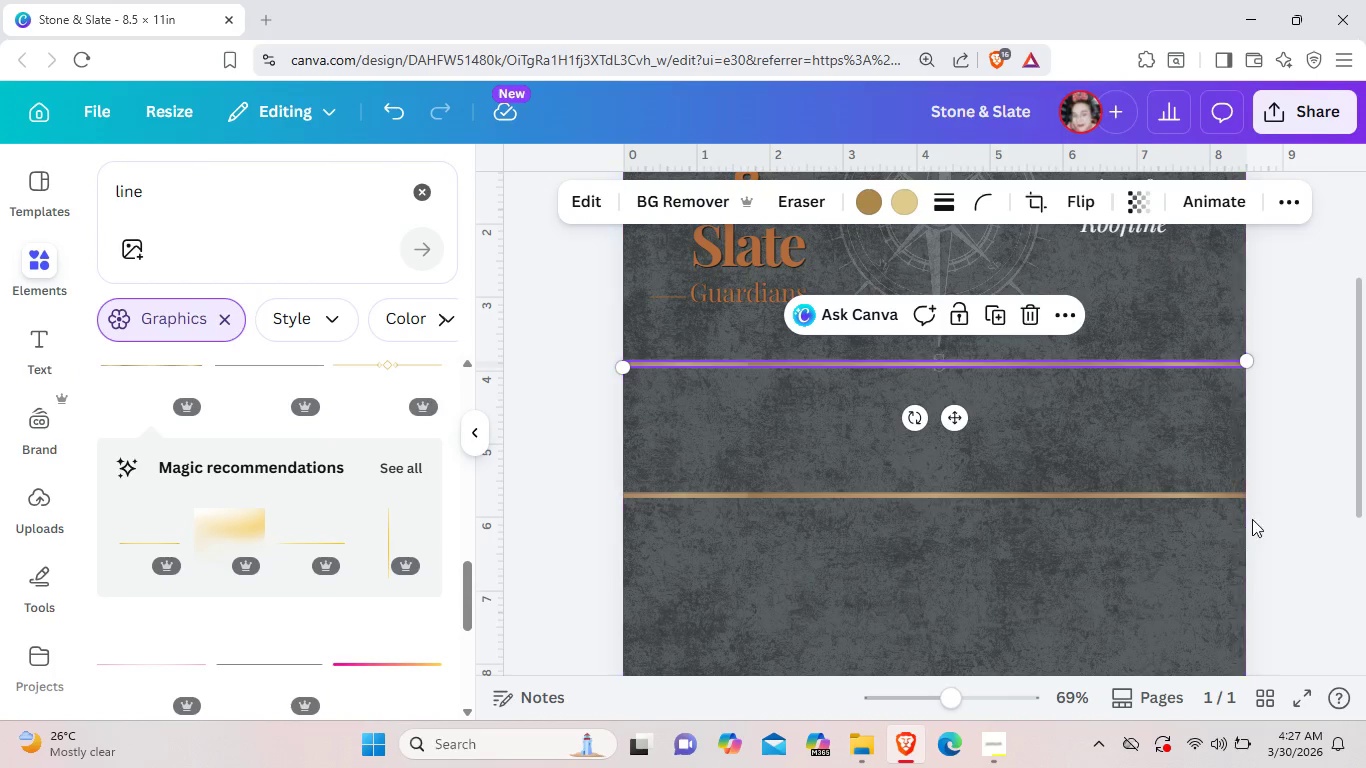 
left_click([1289, 404])
 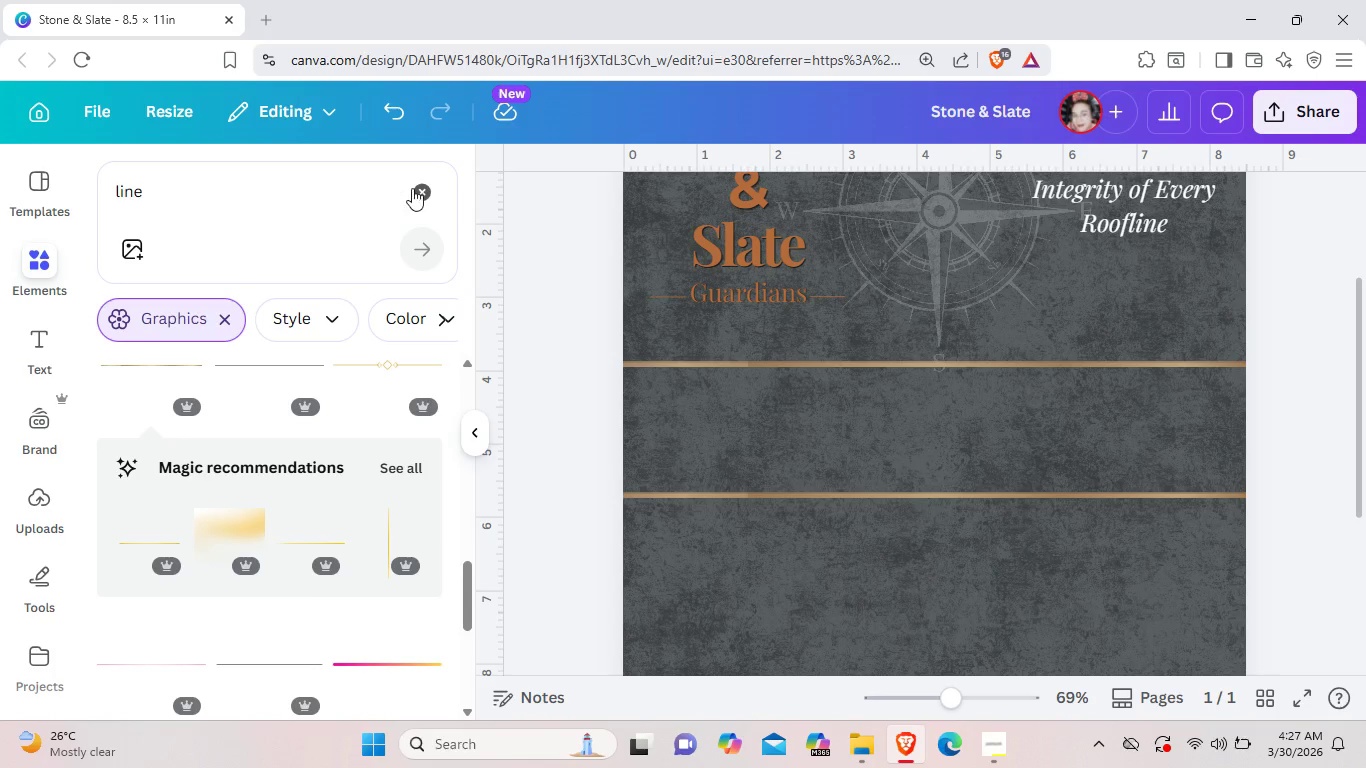 
wait(5.47)
 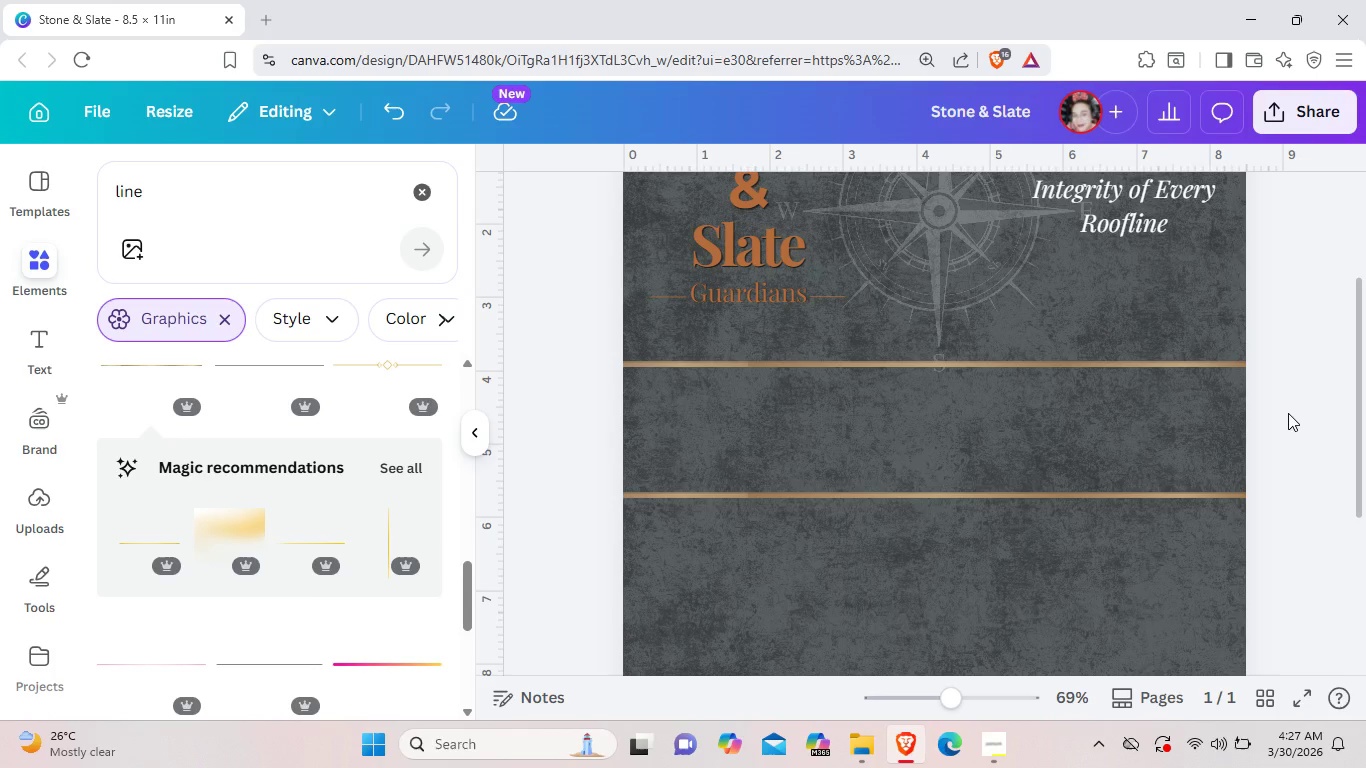 
left_click([425, 189])
 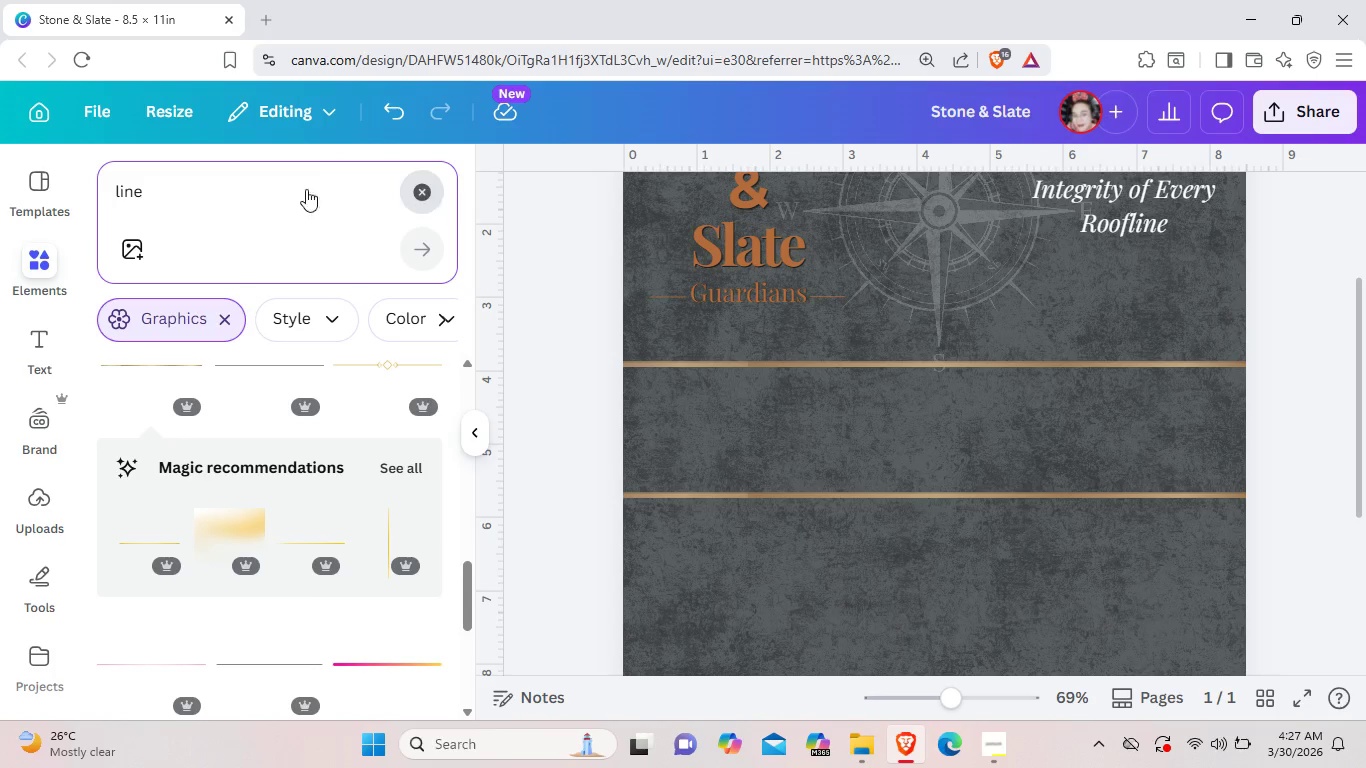 
mouse_move([262, 189])
 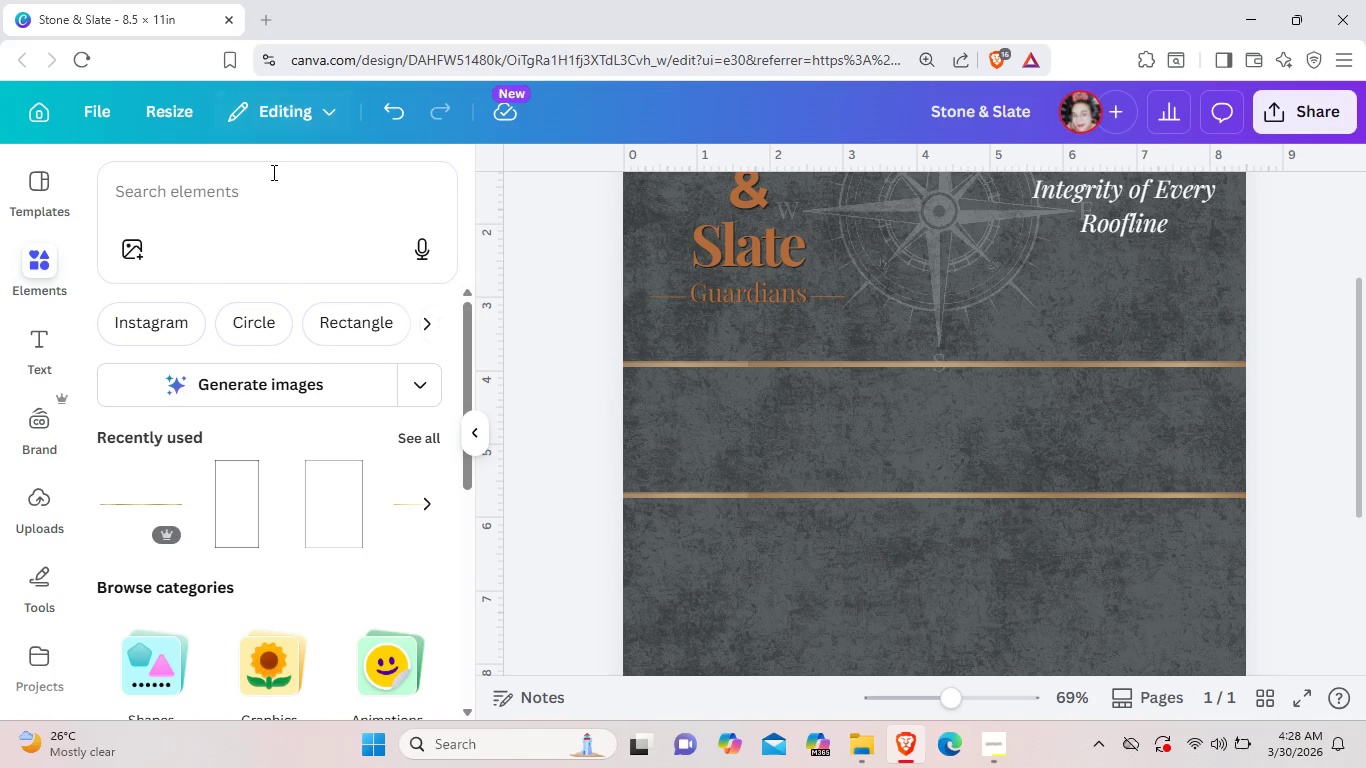 
left_click([272, 172])
 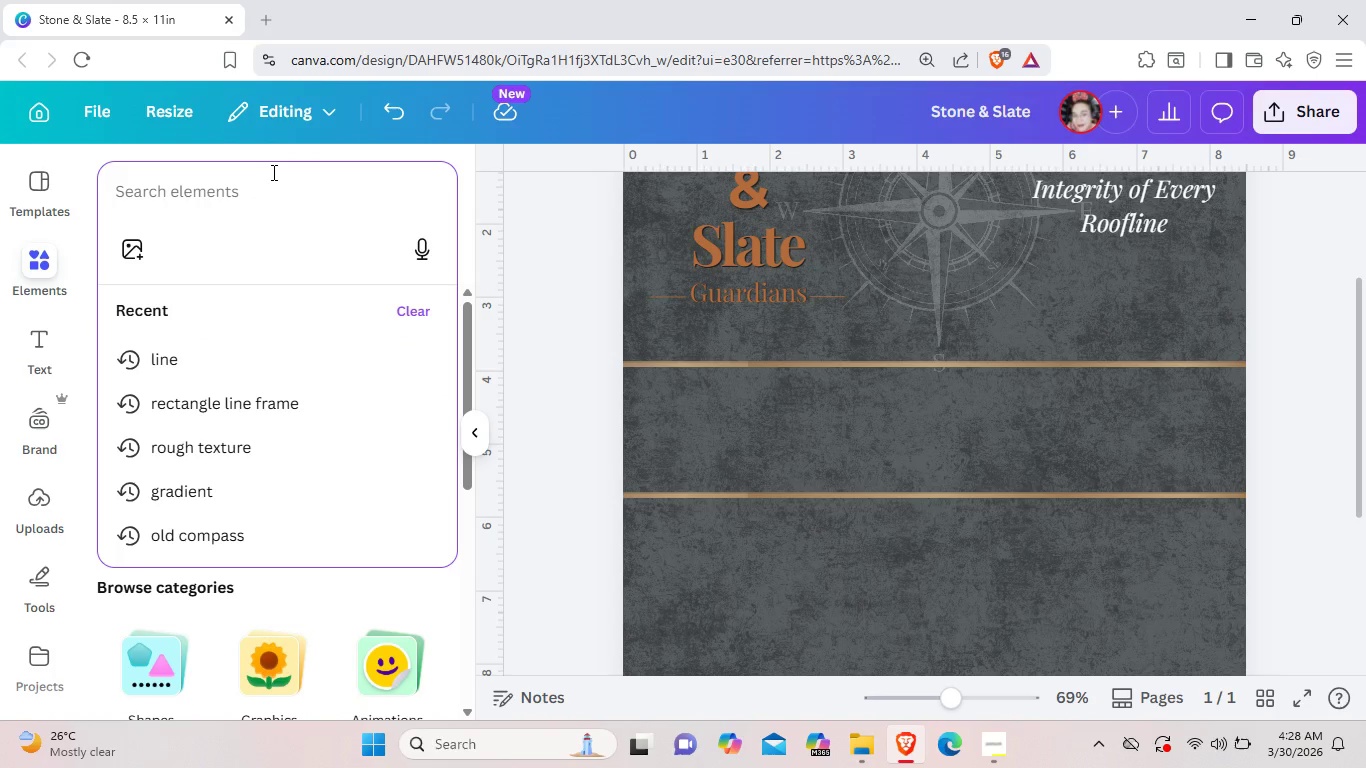 
type(A man fici)
key(Backspace)
key(Backspace)
type(xing the roof)
 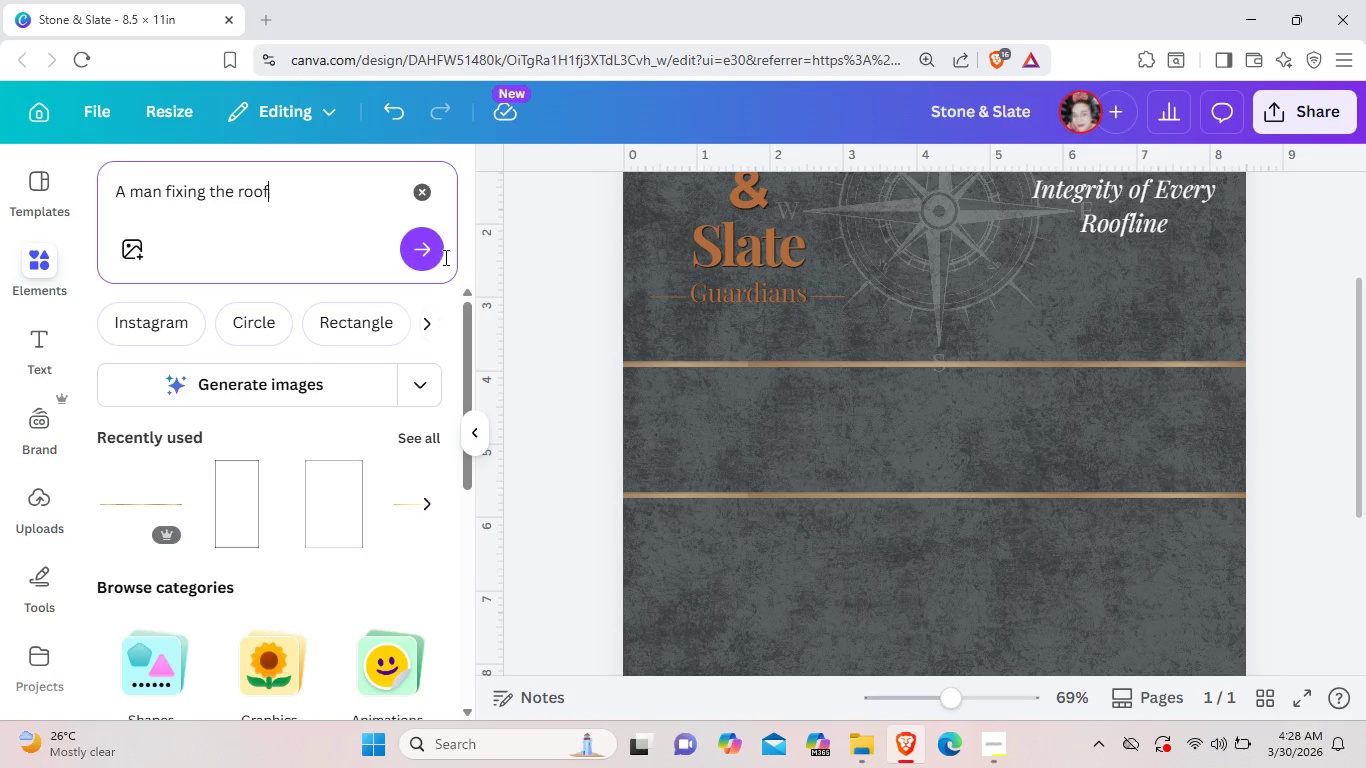 
double_click([430, 247])
 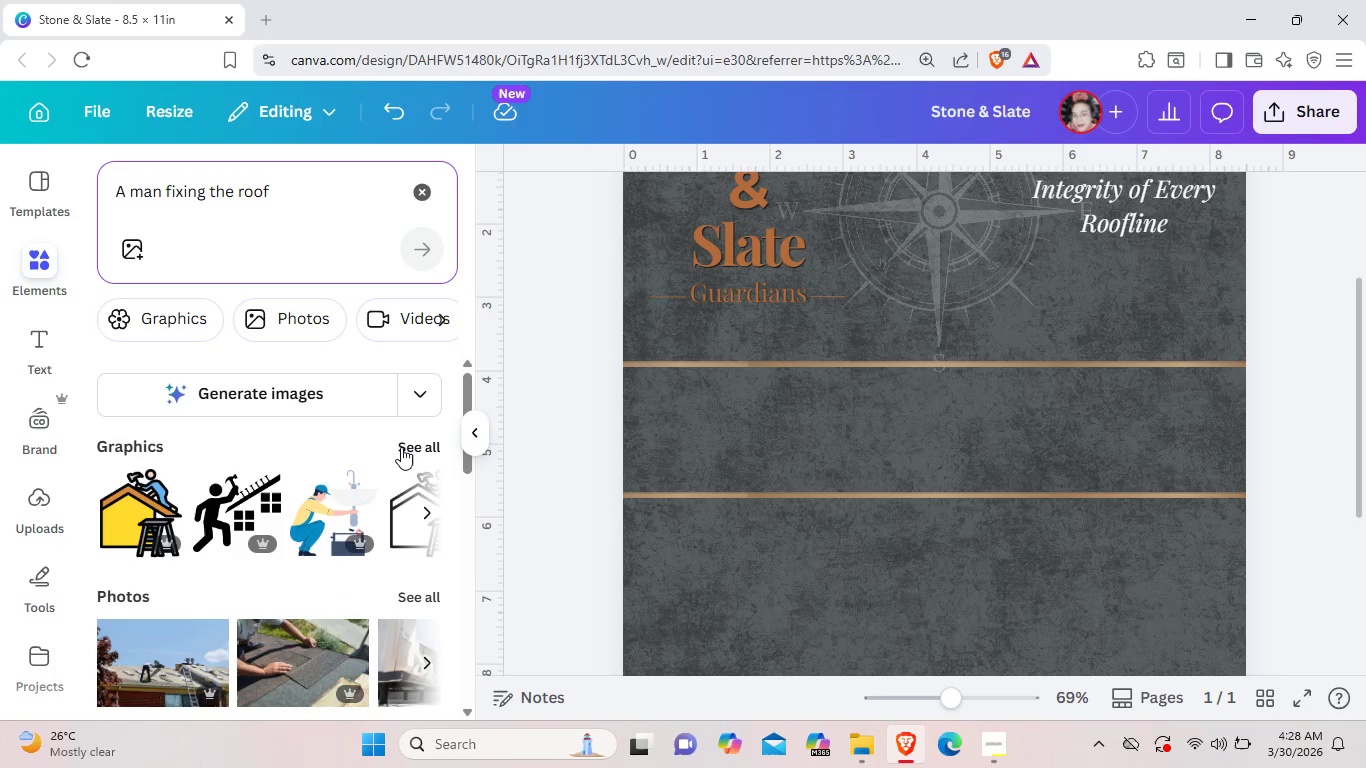 
wait(5.19)
 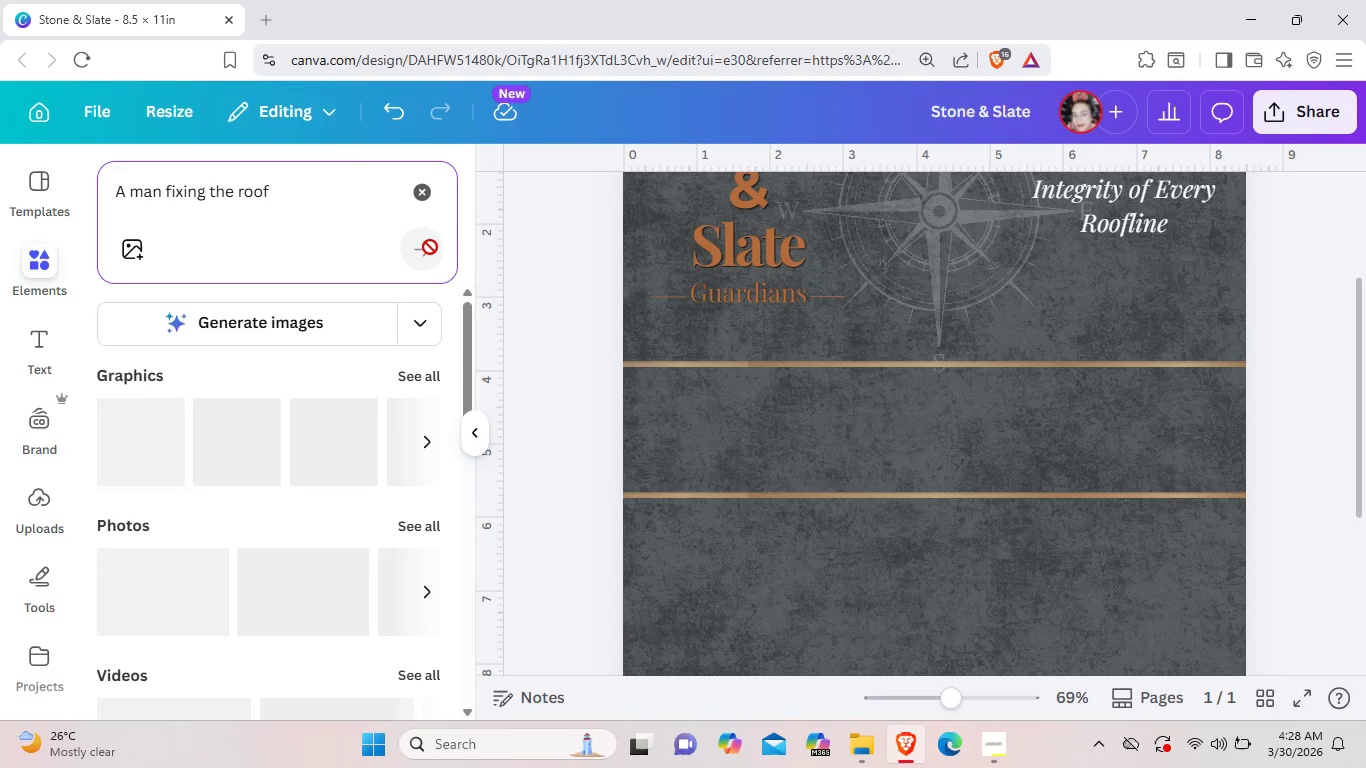 
scroll: coordinate [376, 618], scroll_direction: down, amount: 2.0
 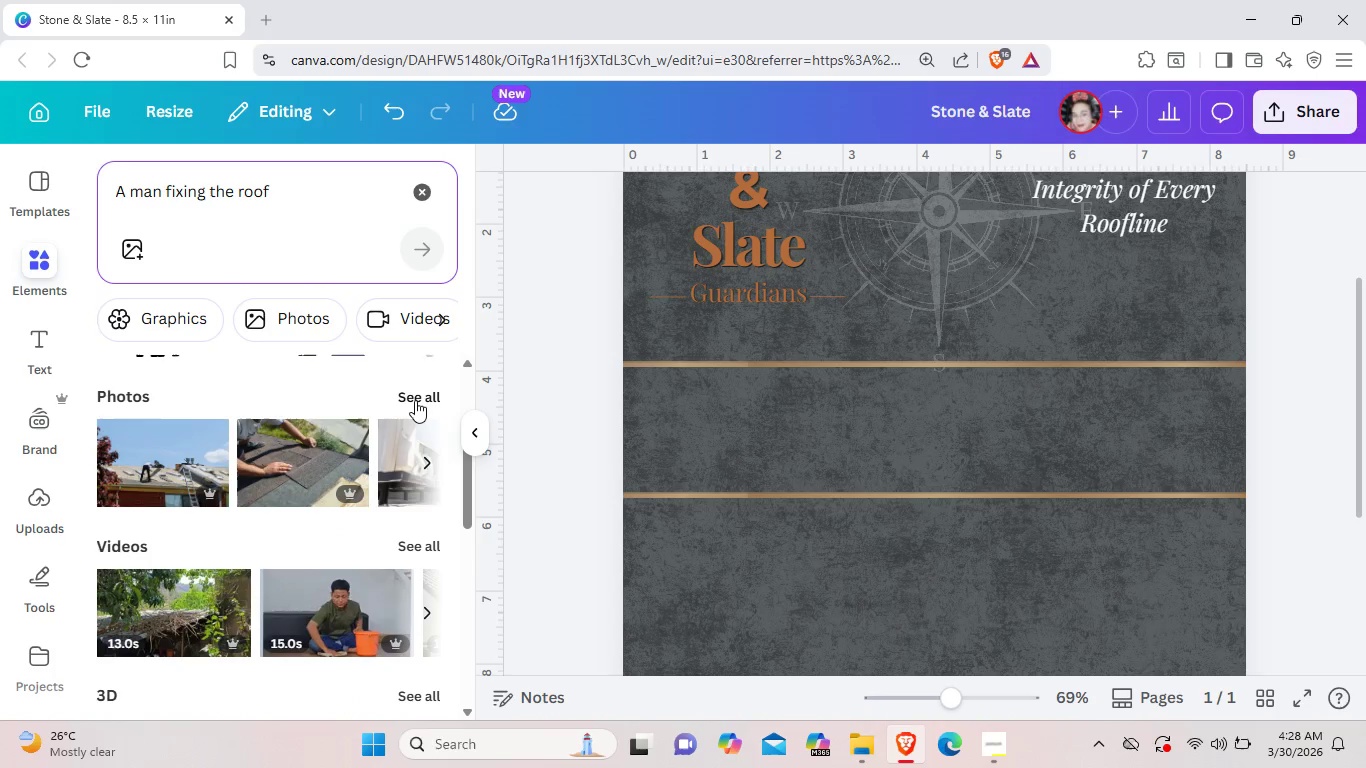 
left_click([415, 400])
 